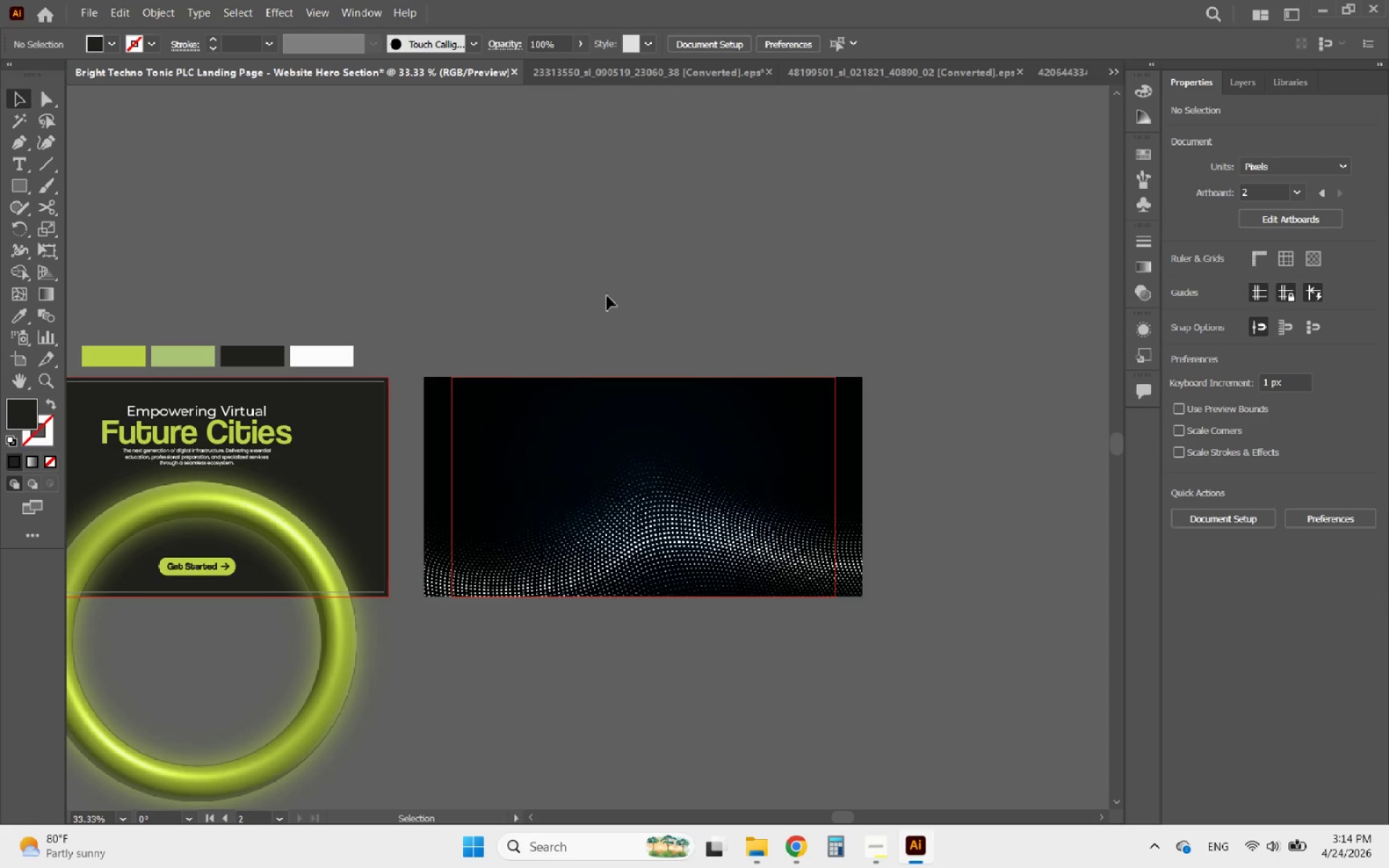 
hold_key(key=AltLeft, duration=0.38)
scroll: coordinate [621, 300], scroll_direction: down, amount: 3.0
 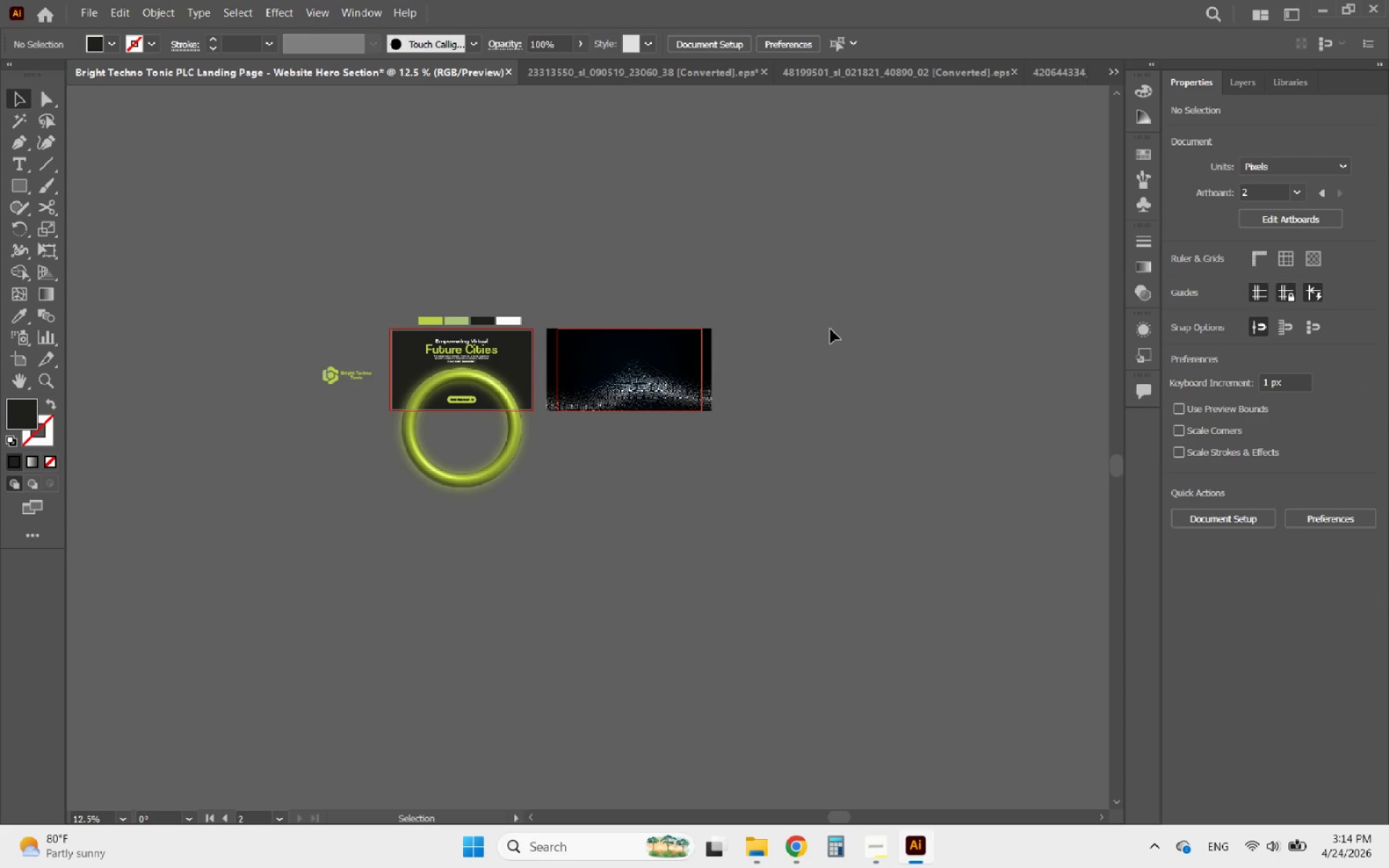 
left_click([831, 329])
 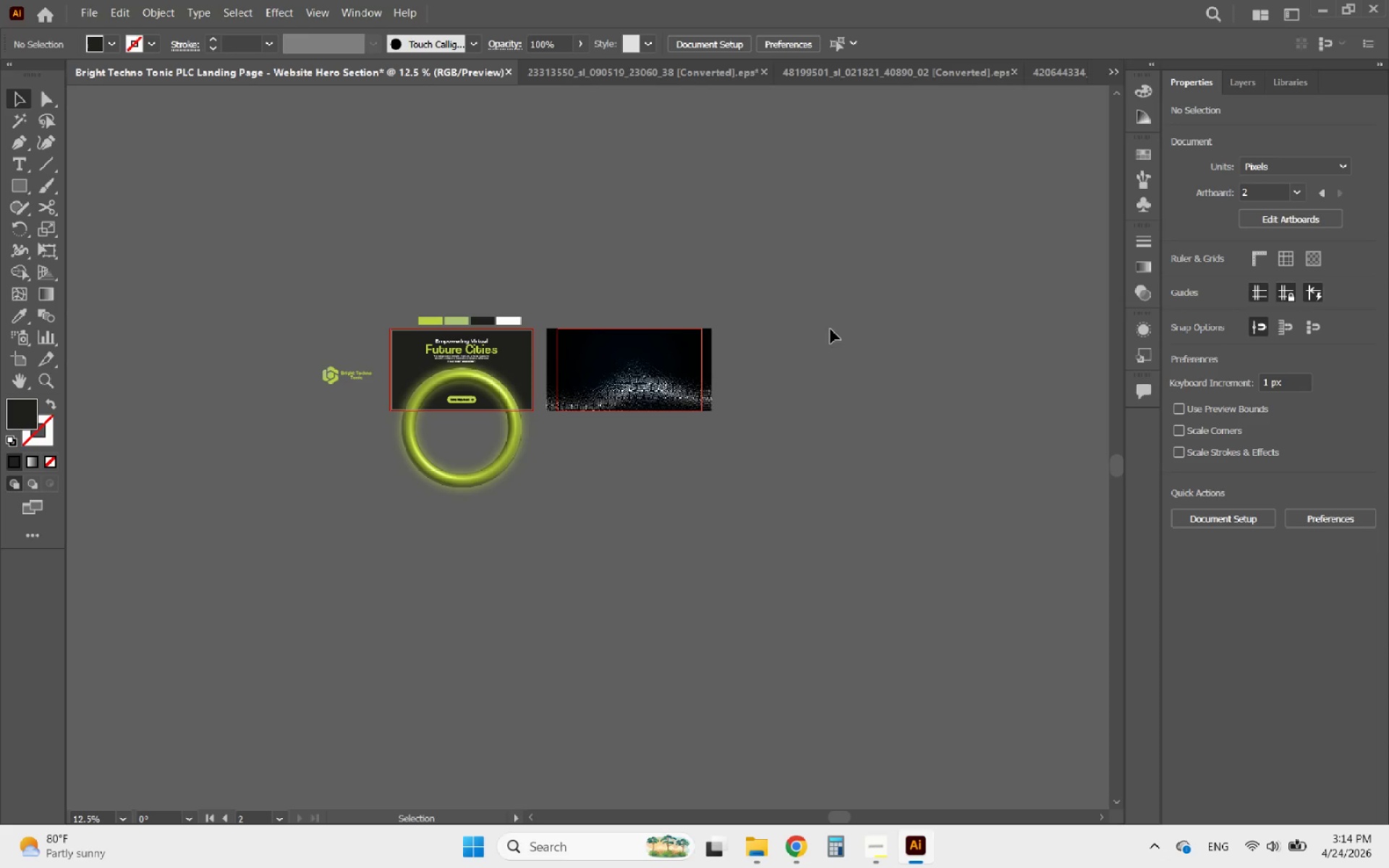 
key(Control+V)
 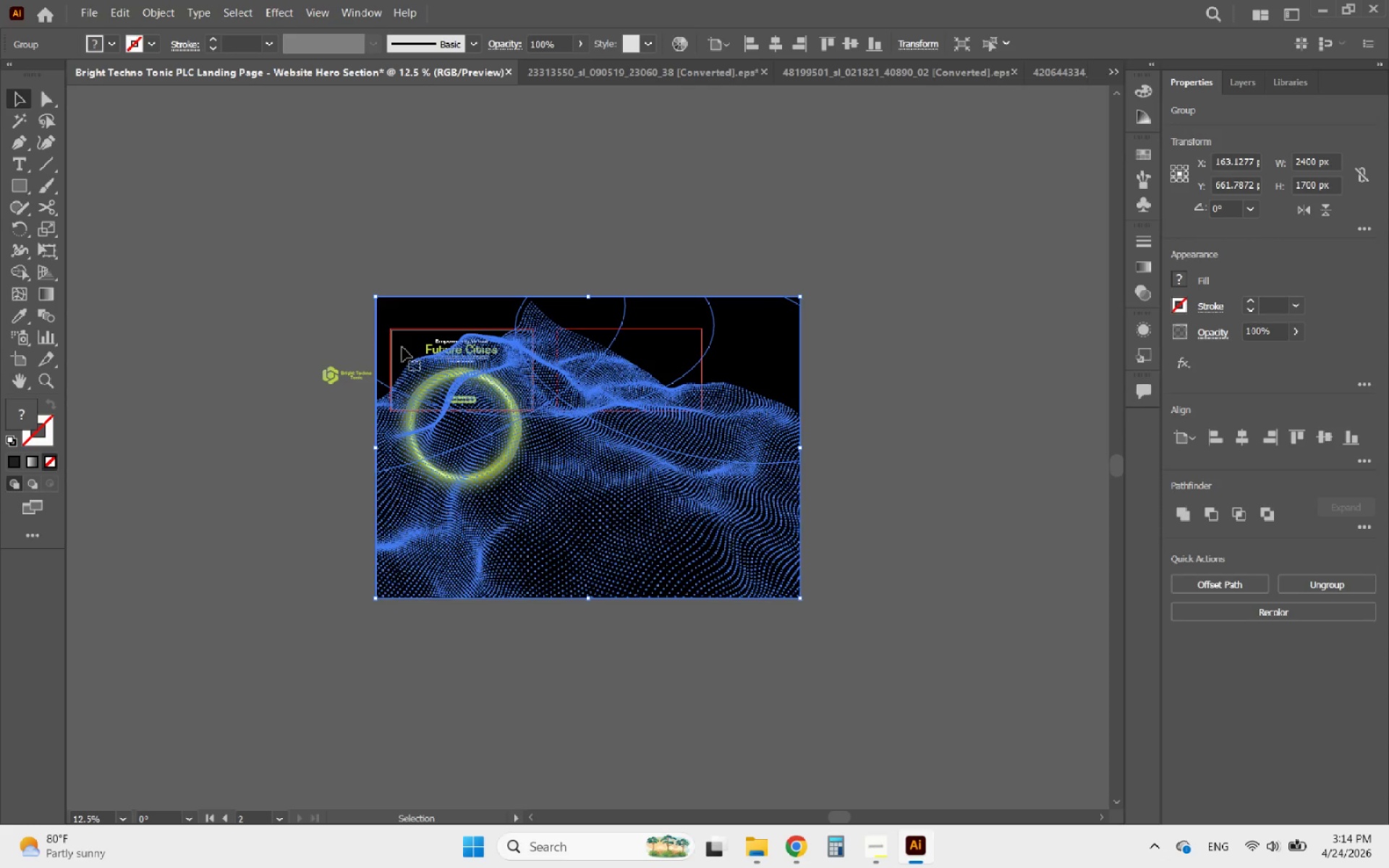 
wait(5.55)
 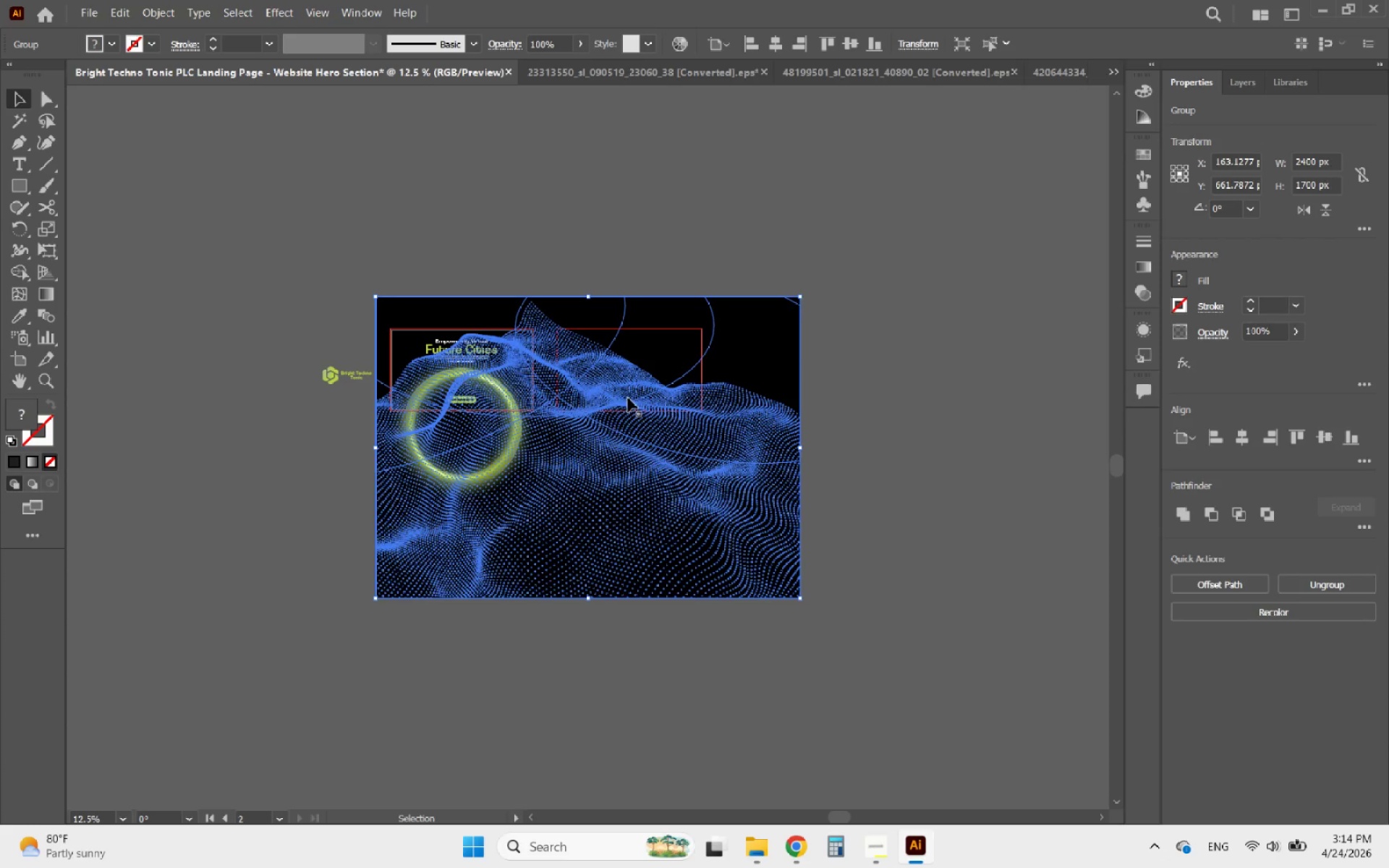 
hold_key(key=ShiftLeft, duration=1.58)
left_click_drag(start_coordinate=[375, 298], to_coordinate=[634, 470])
 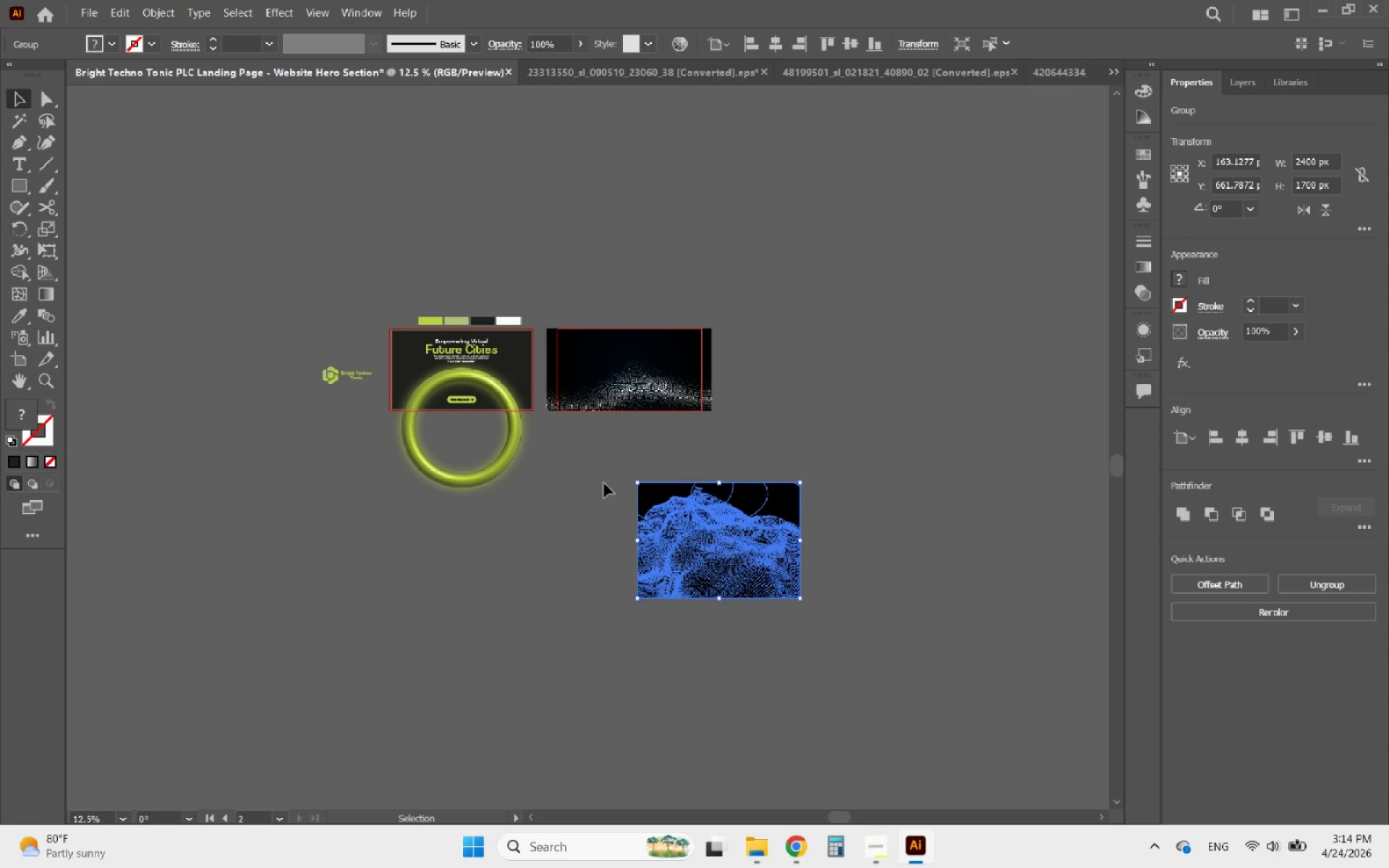 
left_click([590, 483])
 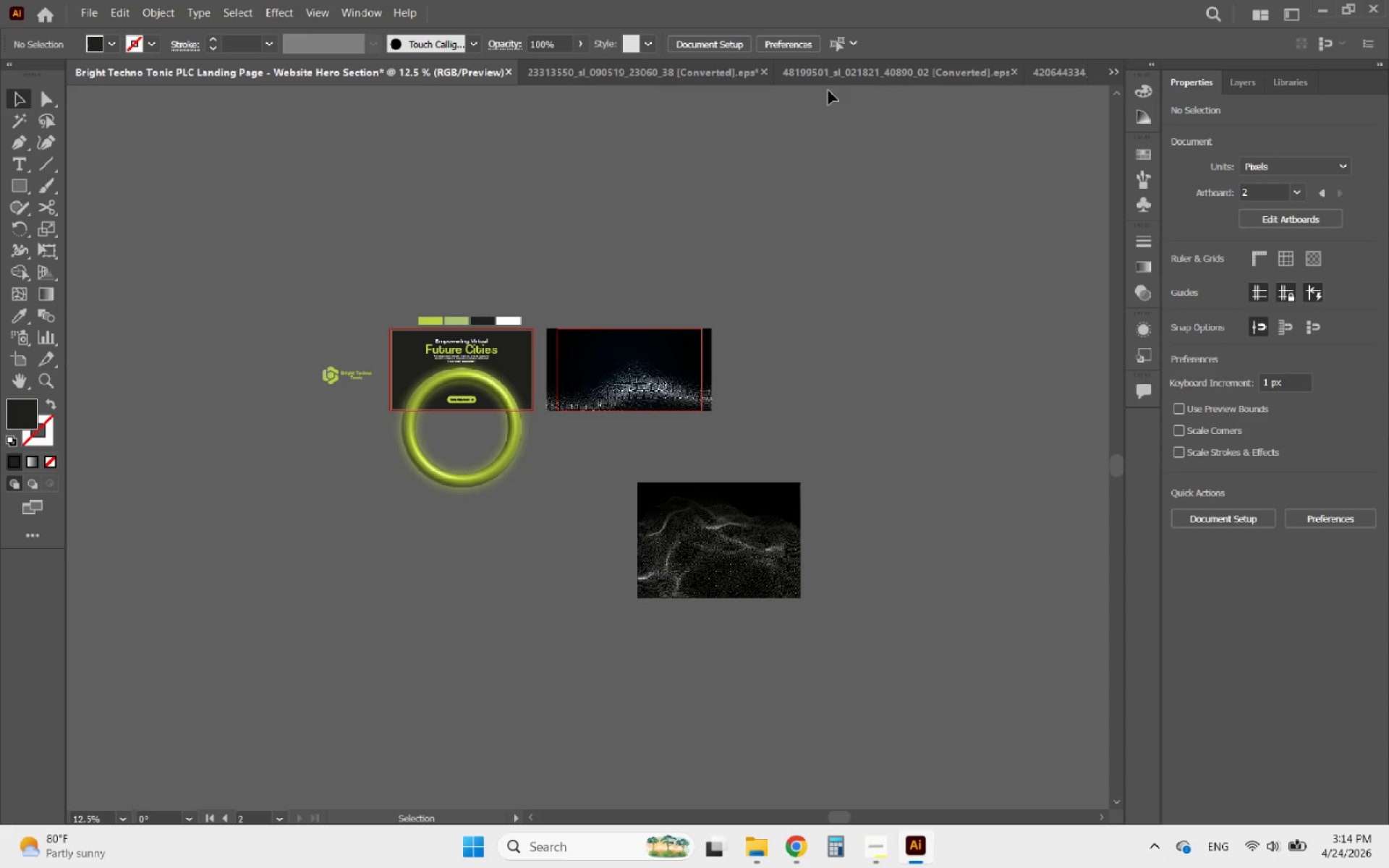 
left_click([713, 77])
 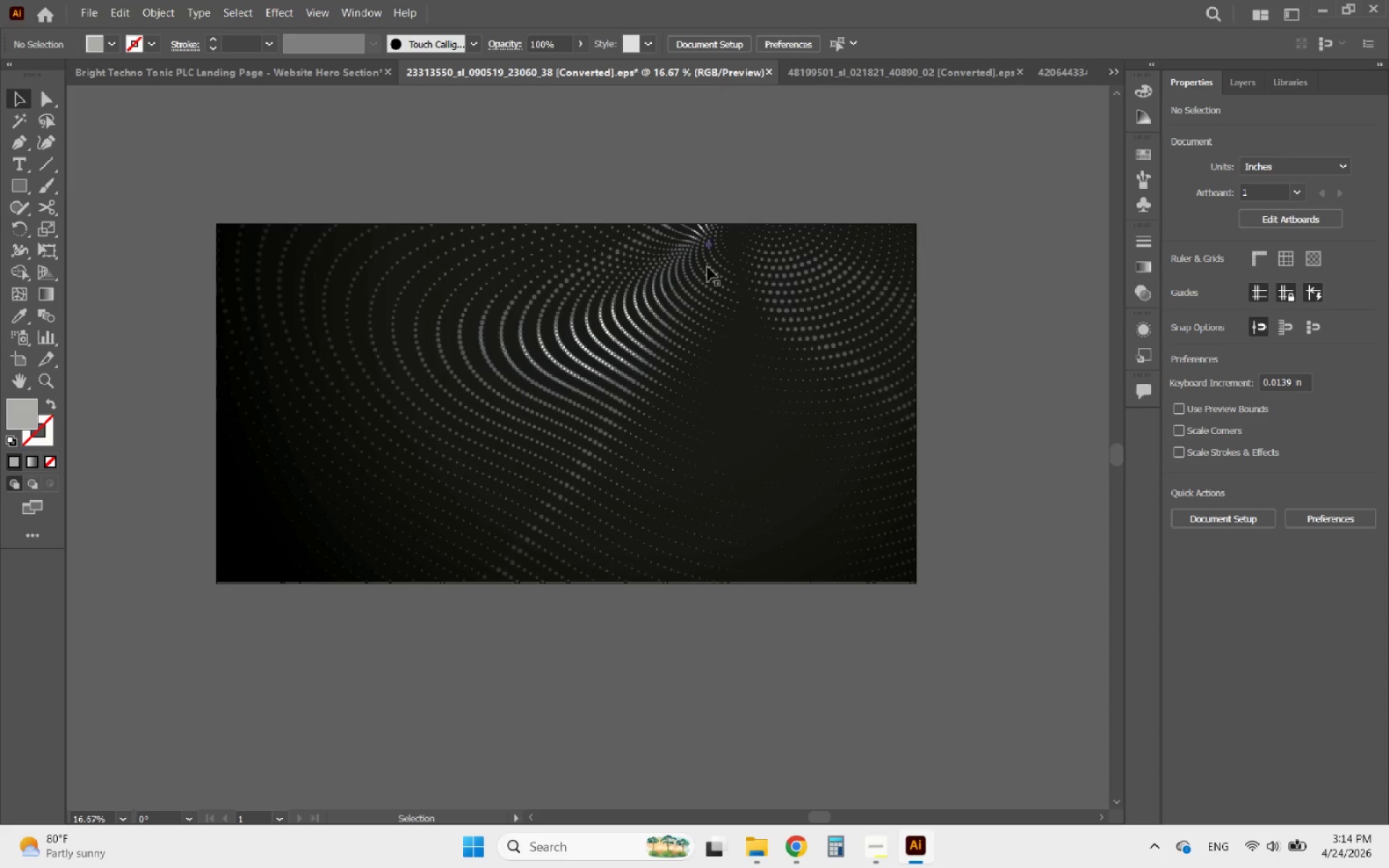 
left_click([704, 292])
 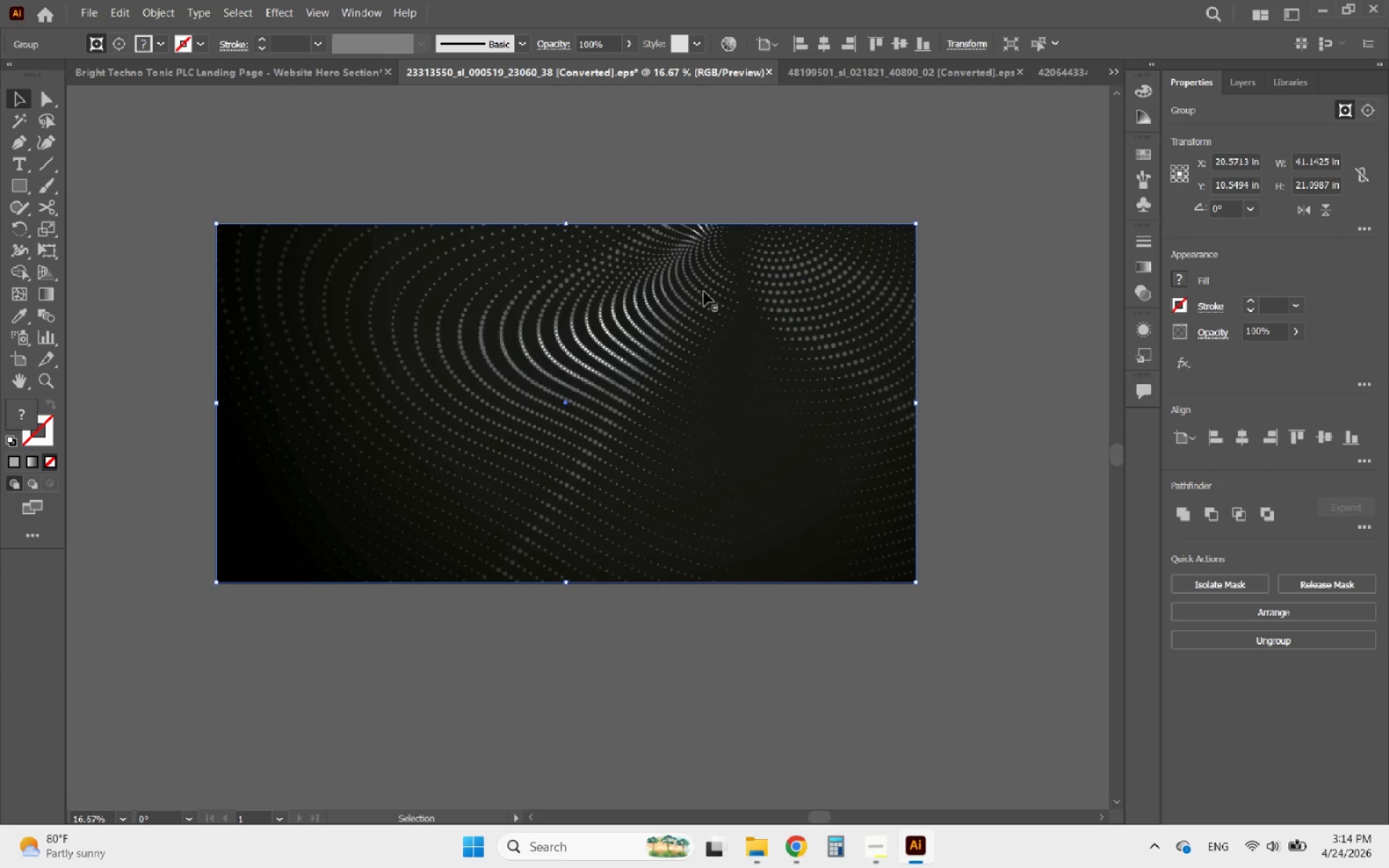 
left_click_drag(start_coordinate=[704, 292], to_coordinate=[804, 234])
 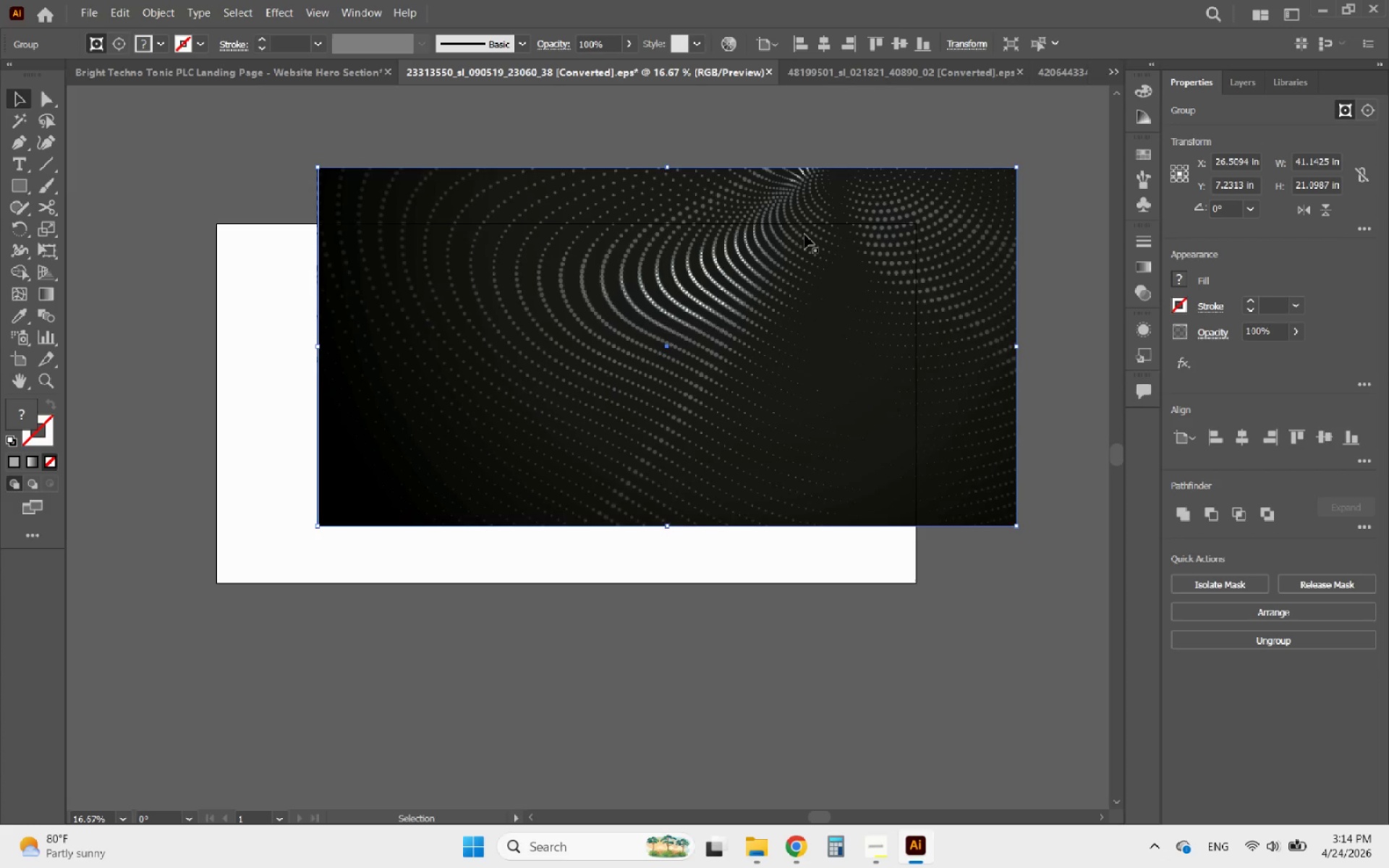 
key(Control+Z)
 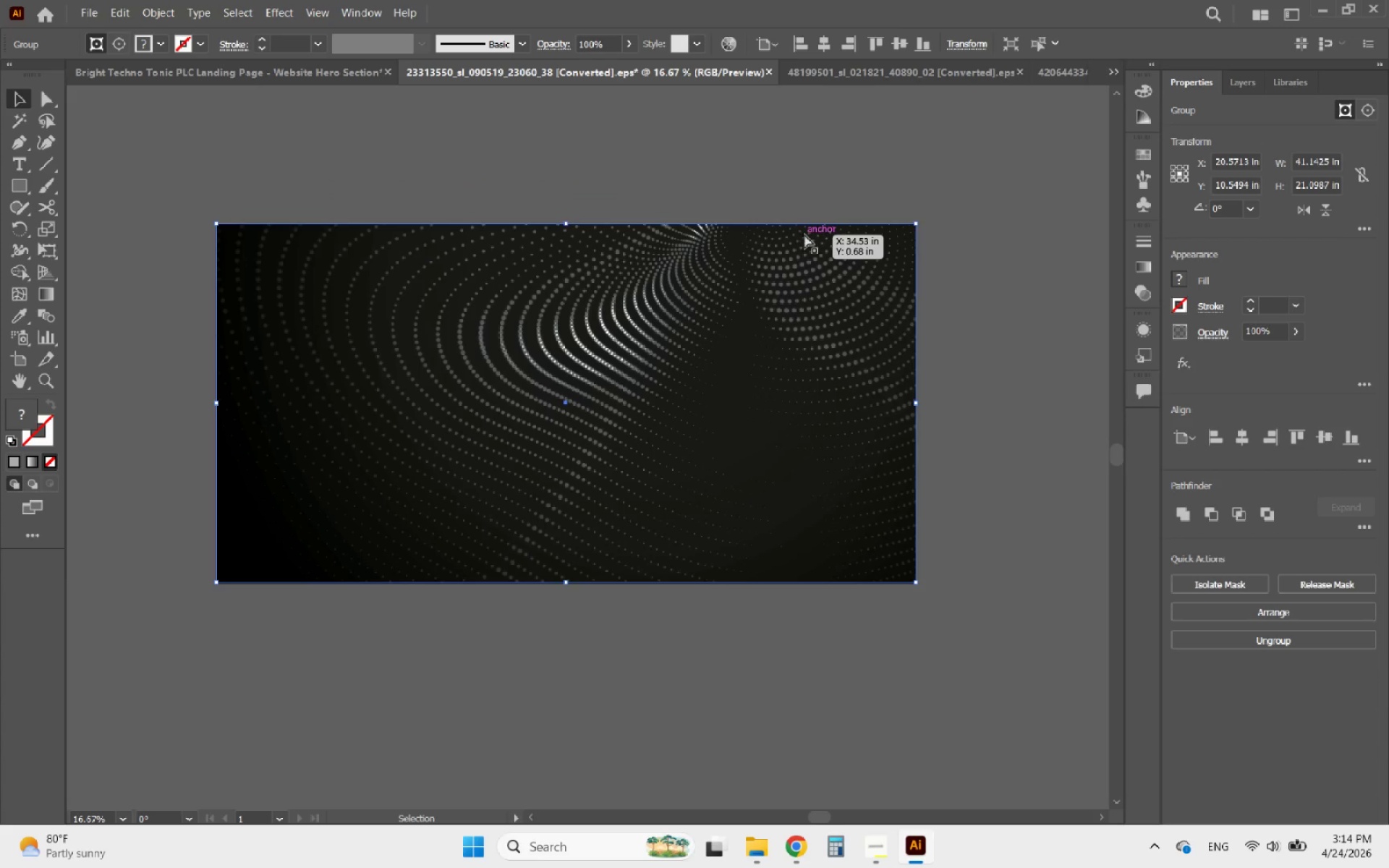 
key(Control+C)
 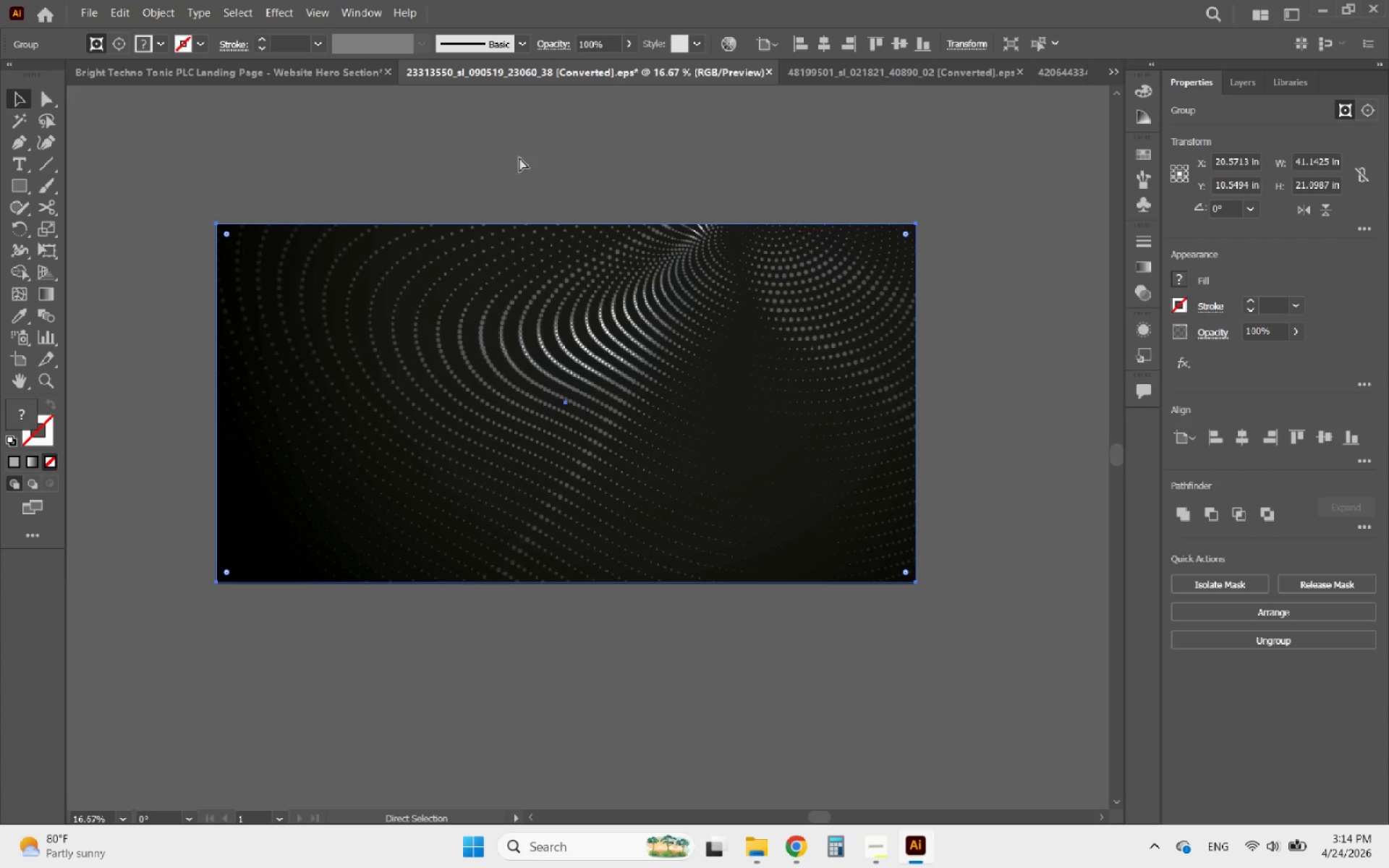 
key(Control+C)
 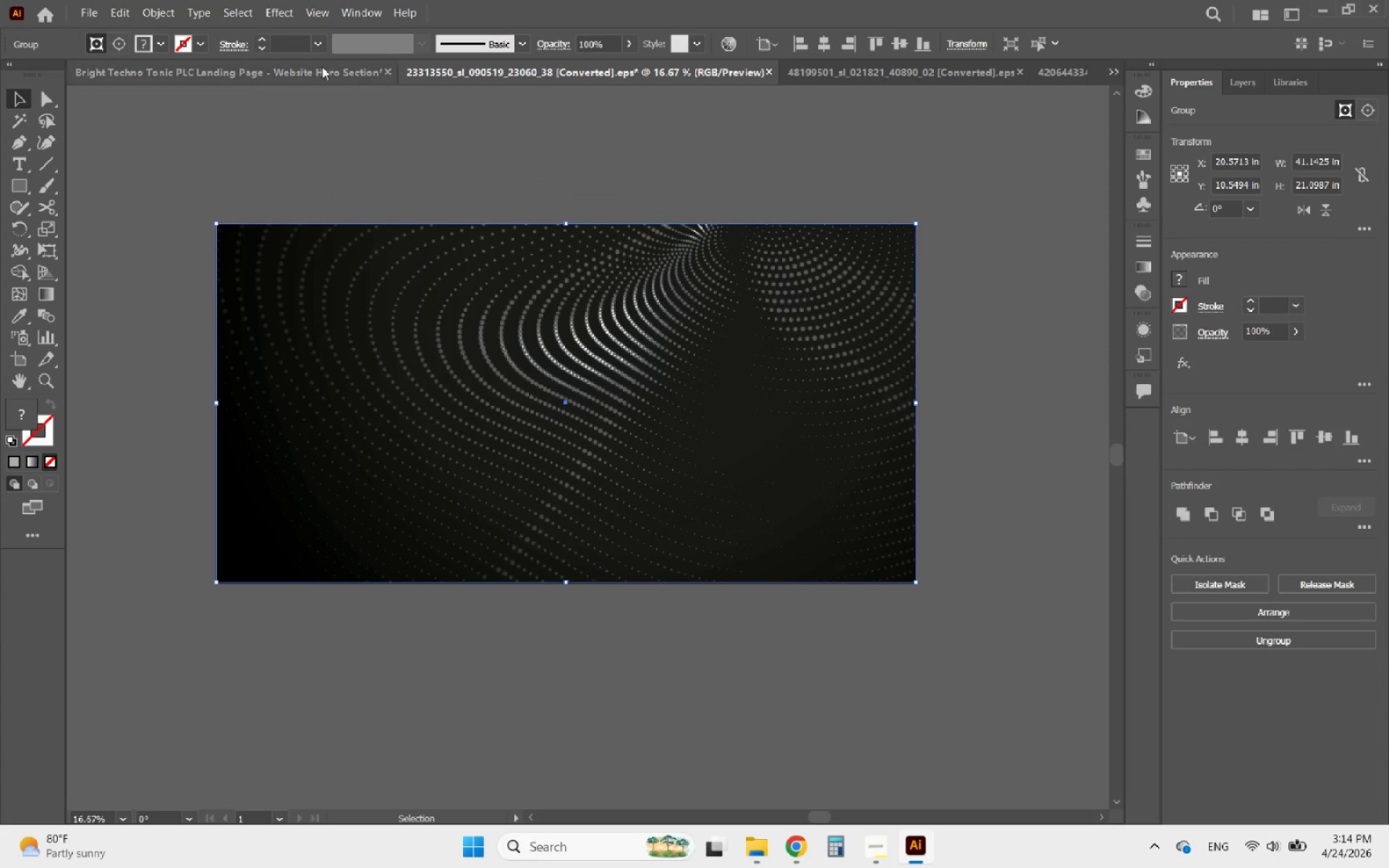 
left_click([322, 67])
 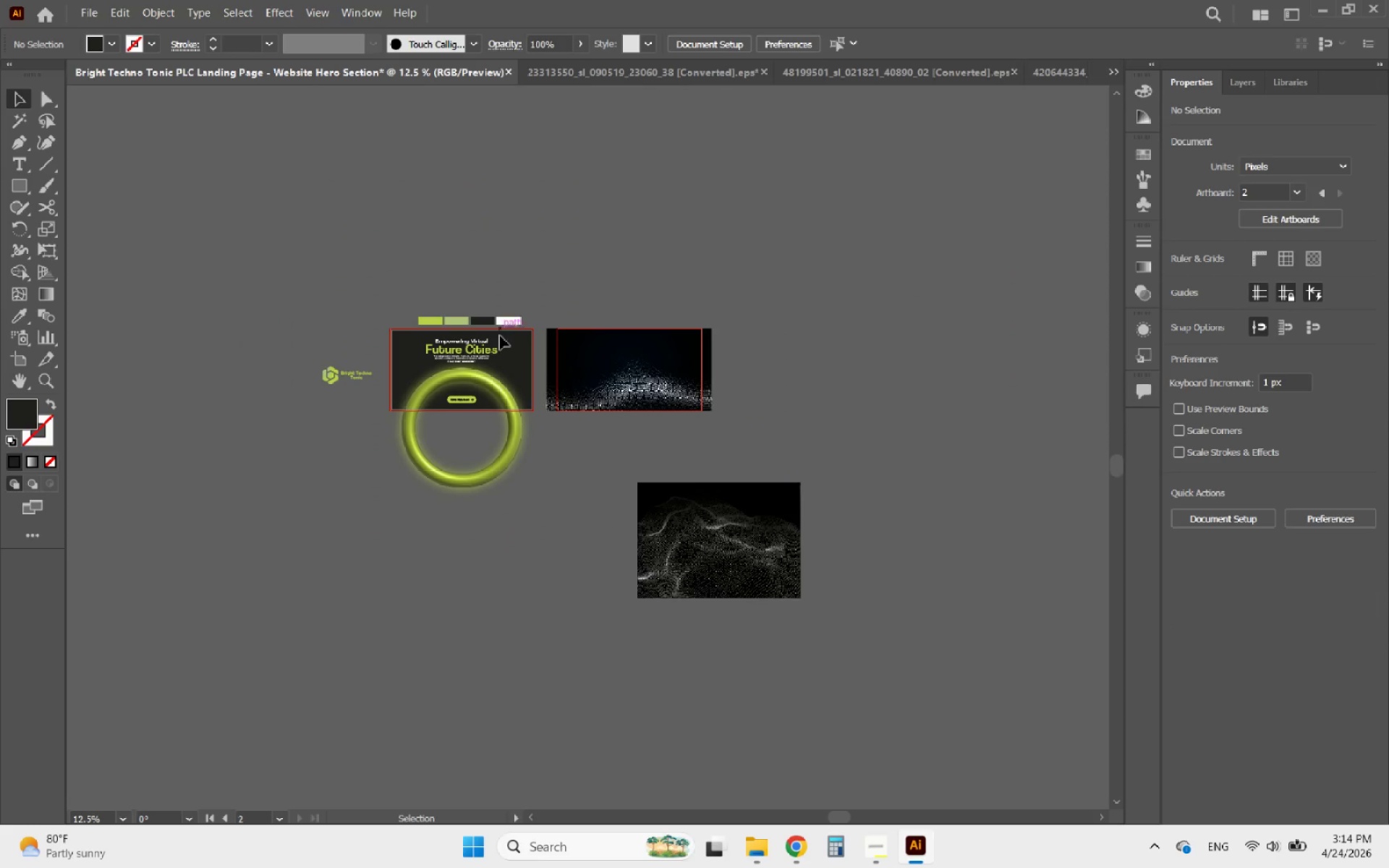 
left_click([562, 569])
 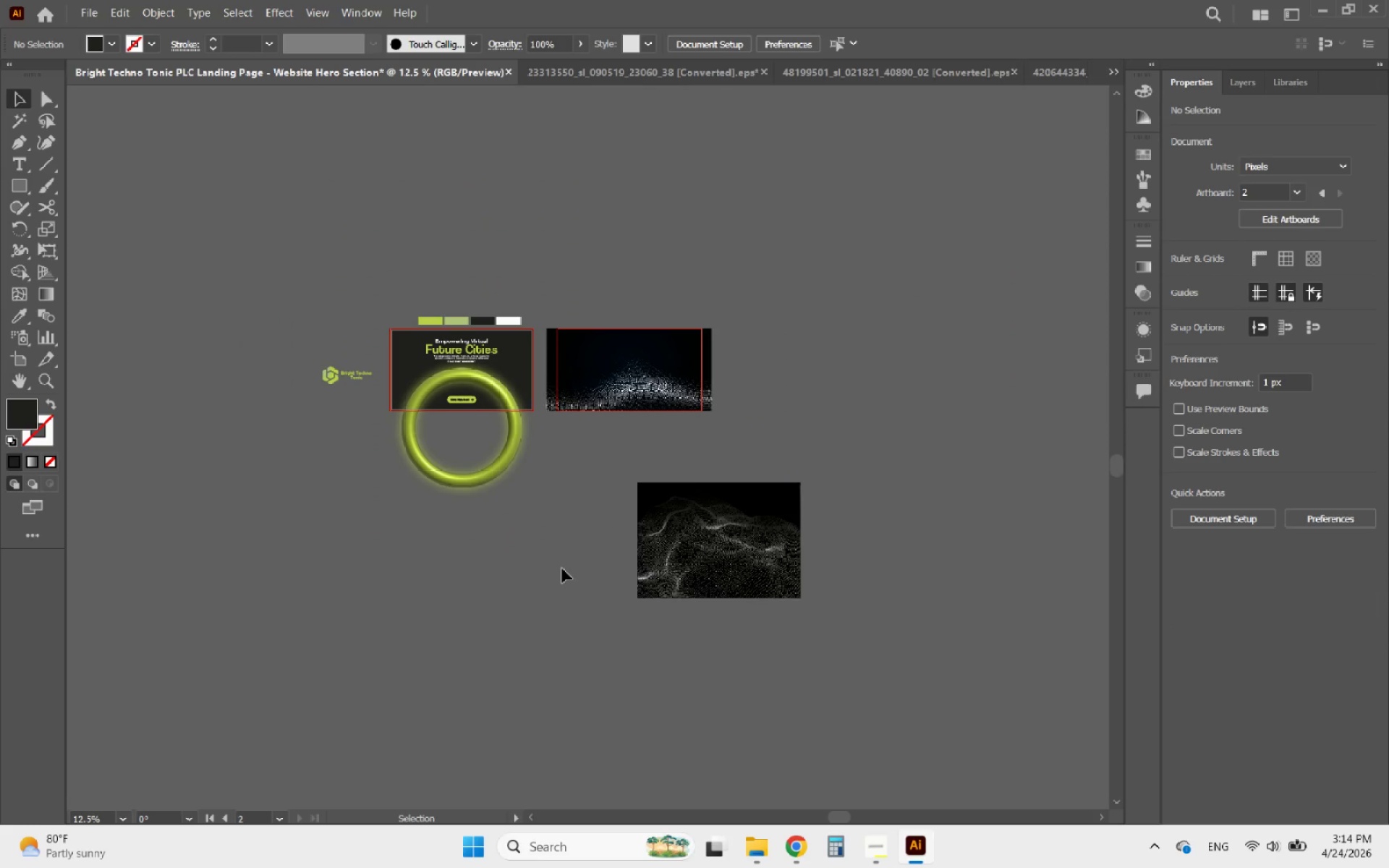 
key(Control+V)
 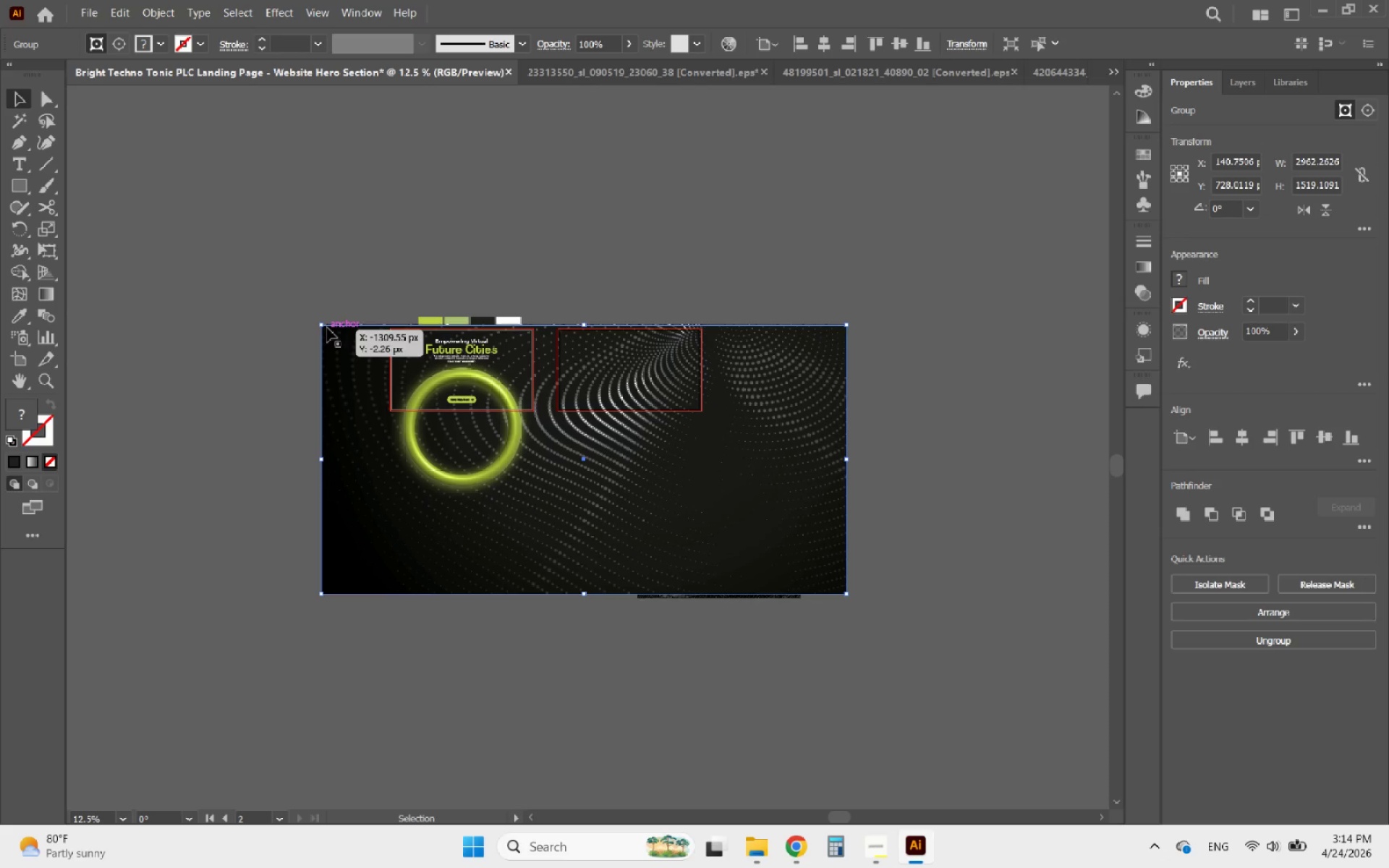 
hold_key(key=ShiftLeft, duration=2.12)
left_click_drag(start_coordinate=[323, 327], to_coordinate=[641, 481])
 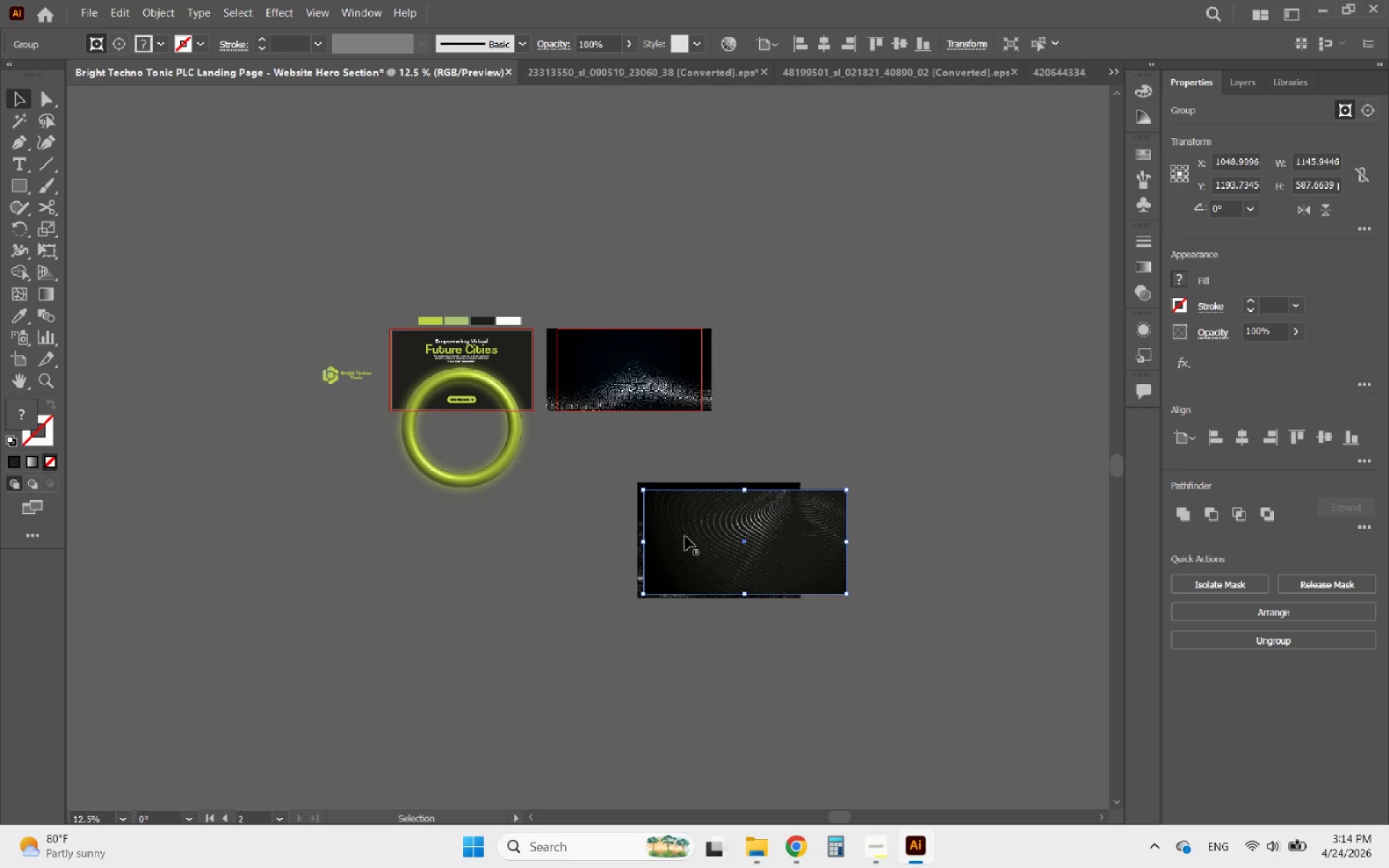 
left_click_drag(start_coordinate=[686, 536], to_coordinate=[663, 658])
 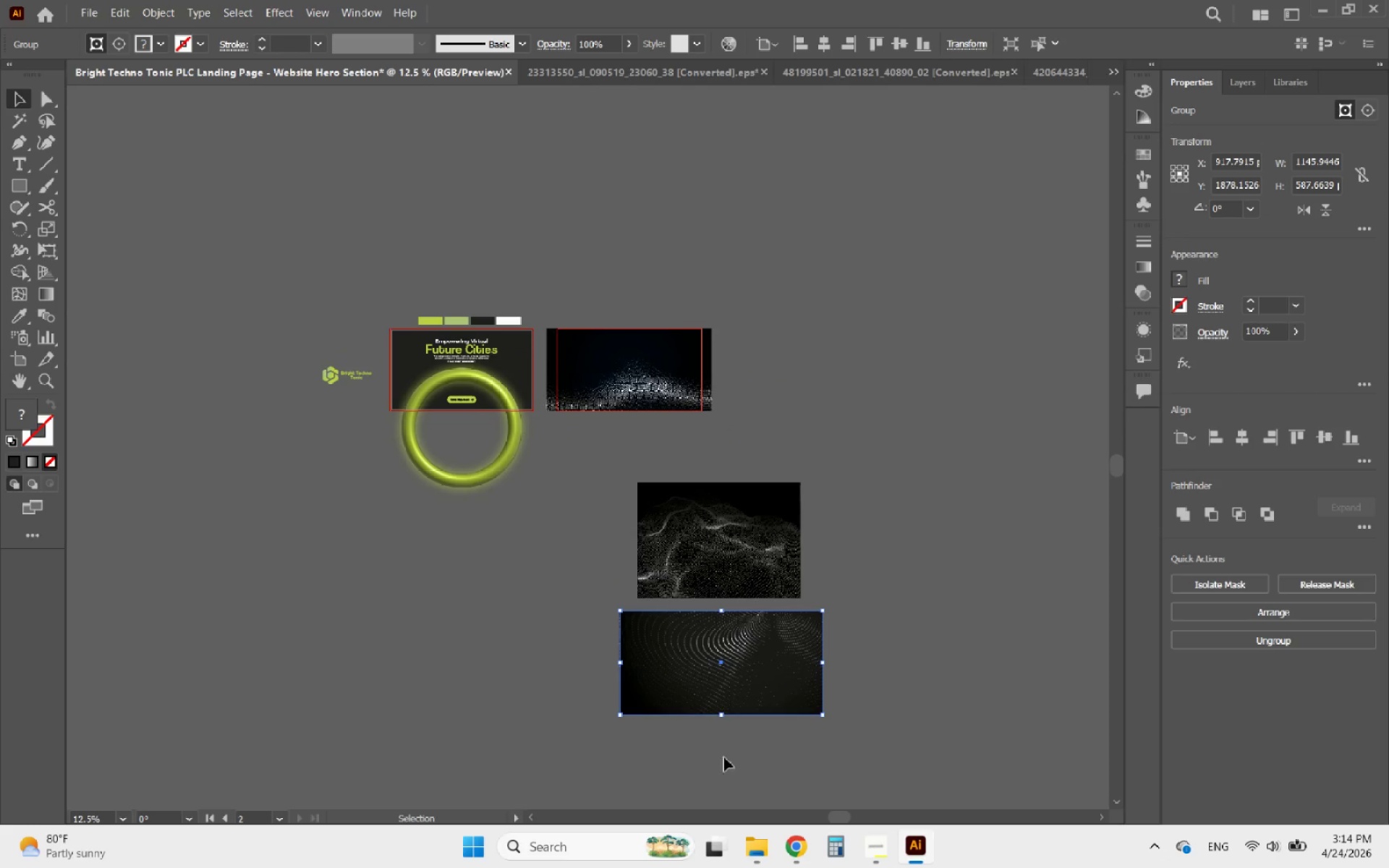 
left_click_drag(start_coordinate=[732, 761], to_coordinate=[664, 564])
 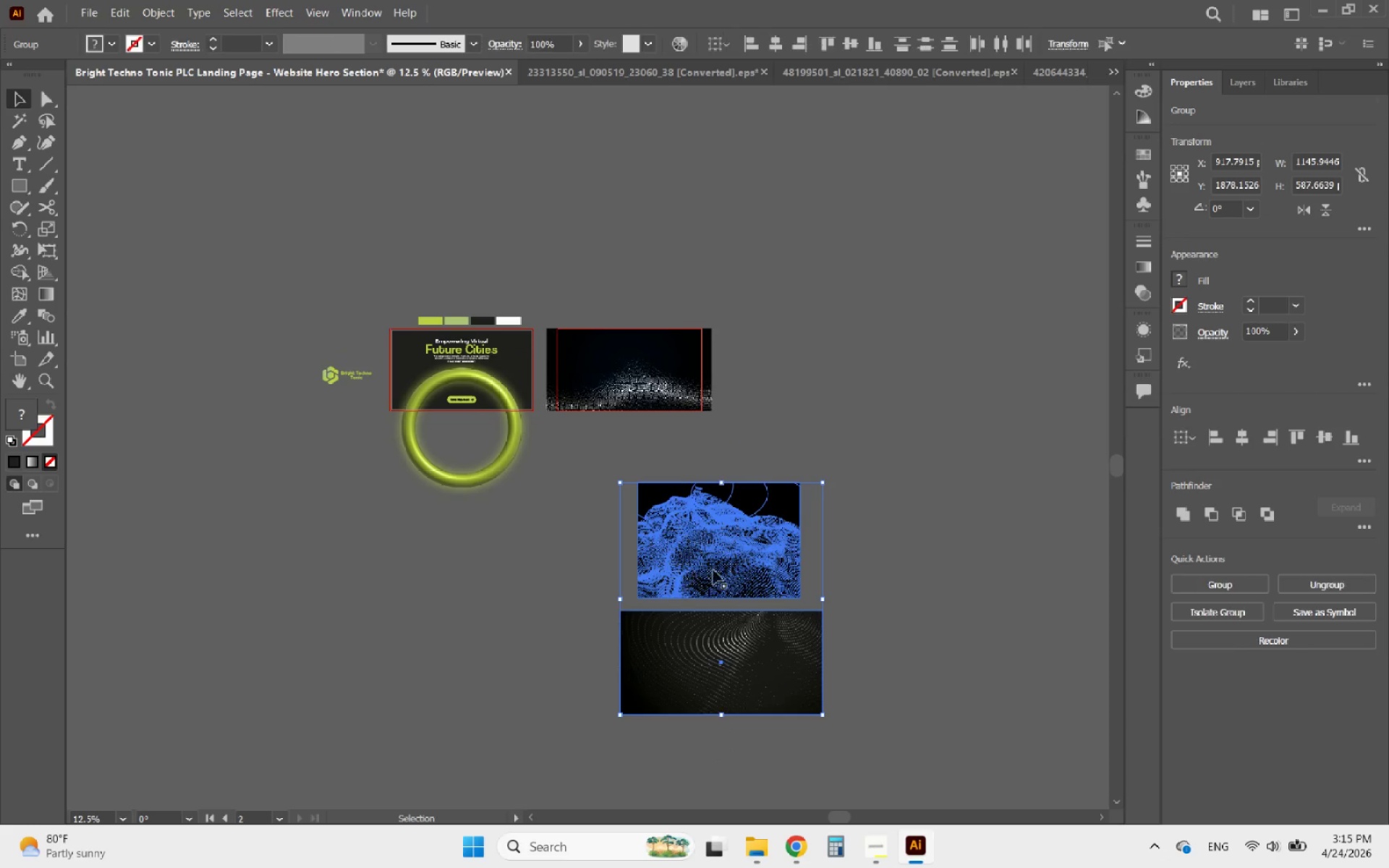 
left_click_drag(start_coordinate=[714, 568], to_coordinate=[717, 508])
 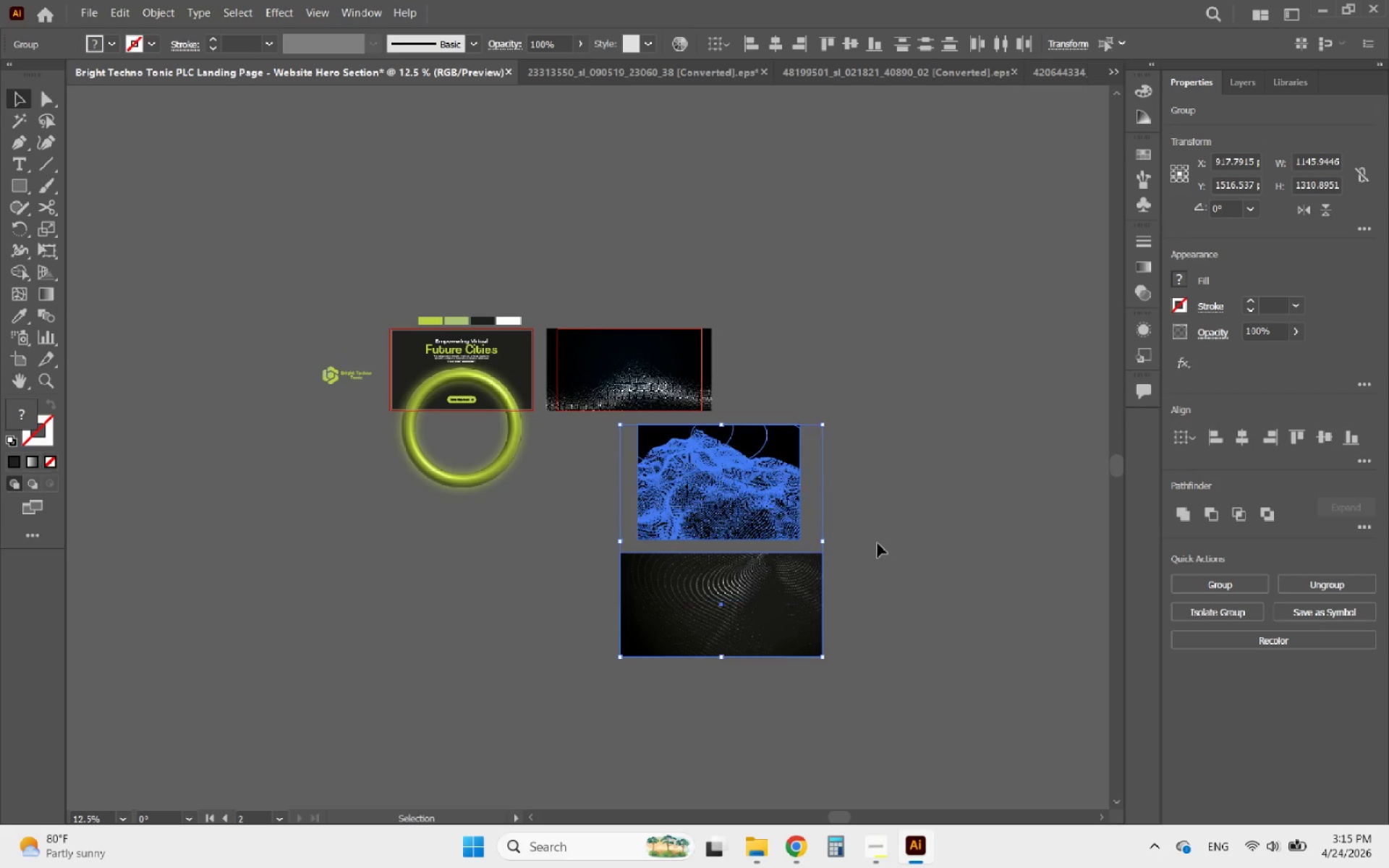 
left_click([878, 543])
 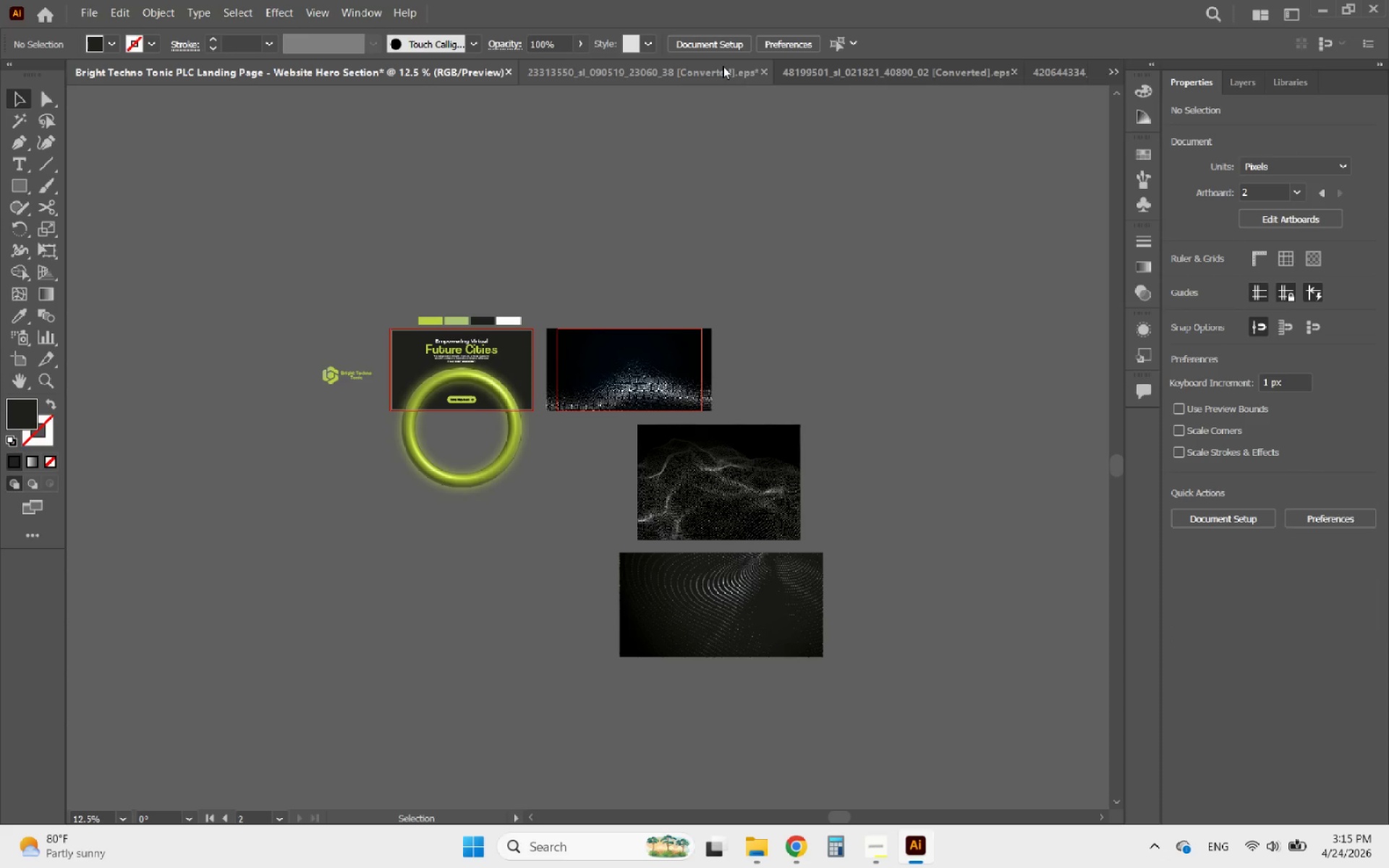 
left_click([718, 69])
 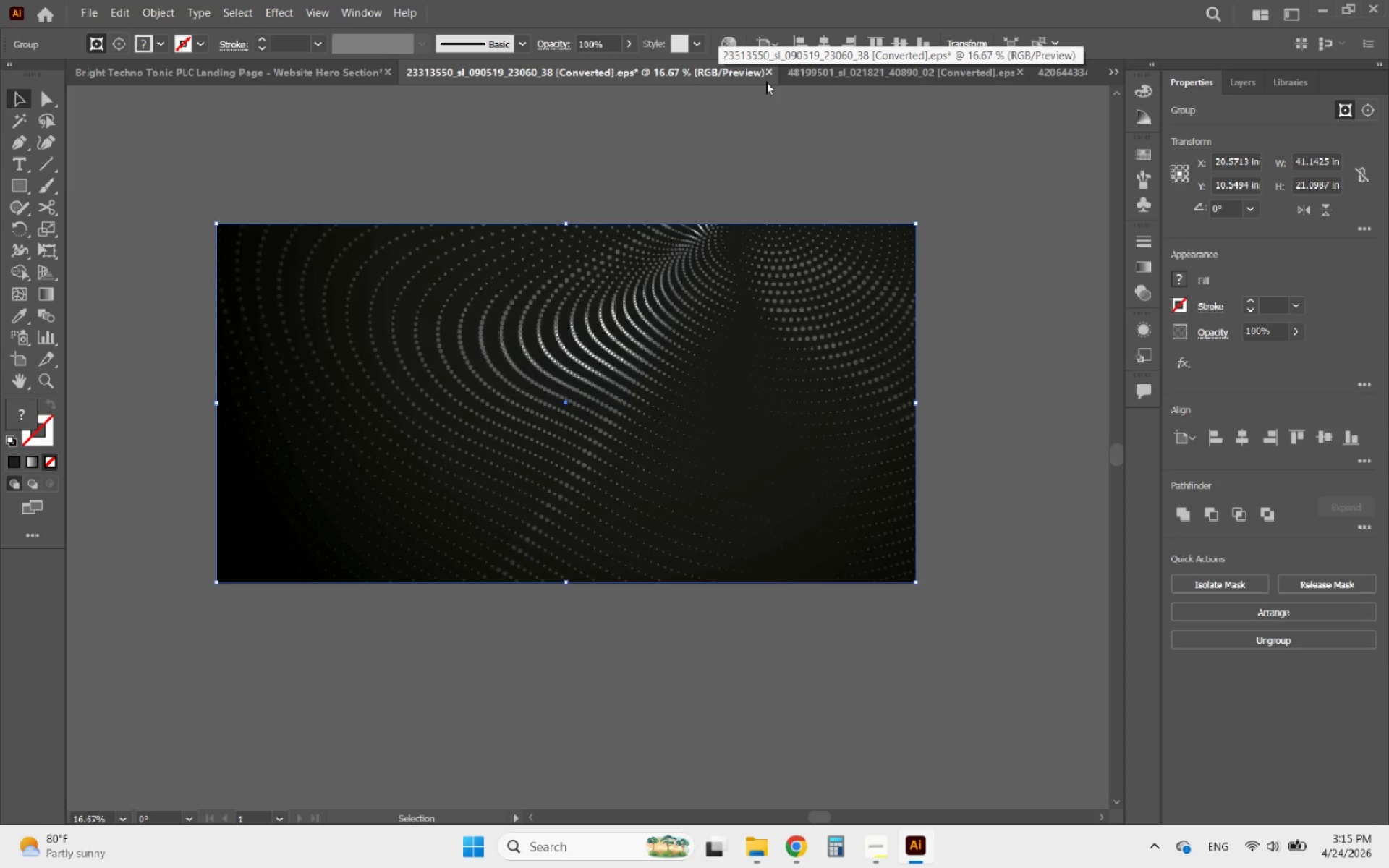 
left_click([771, 75])
 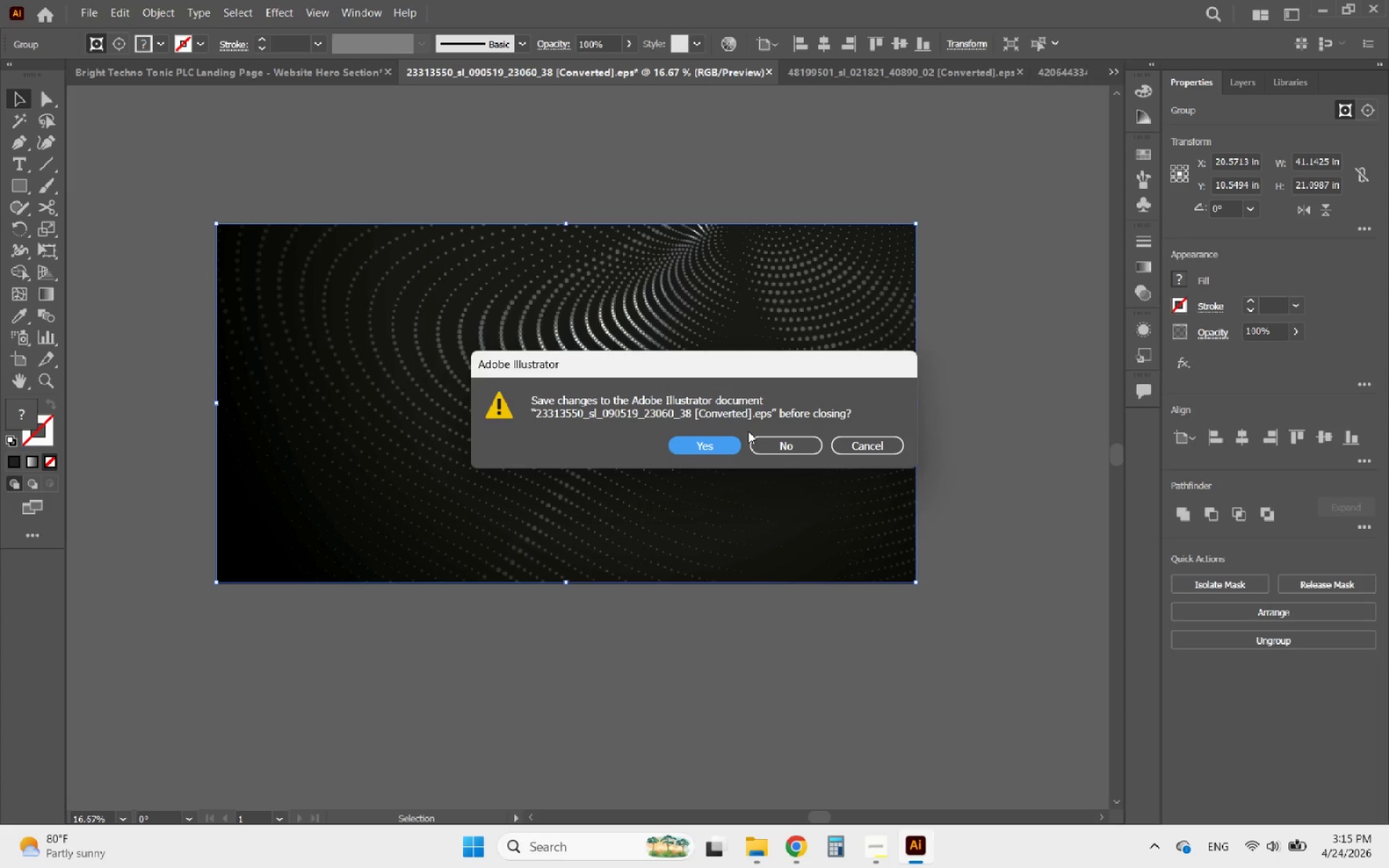 
left_click([787, 444])
 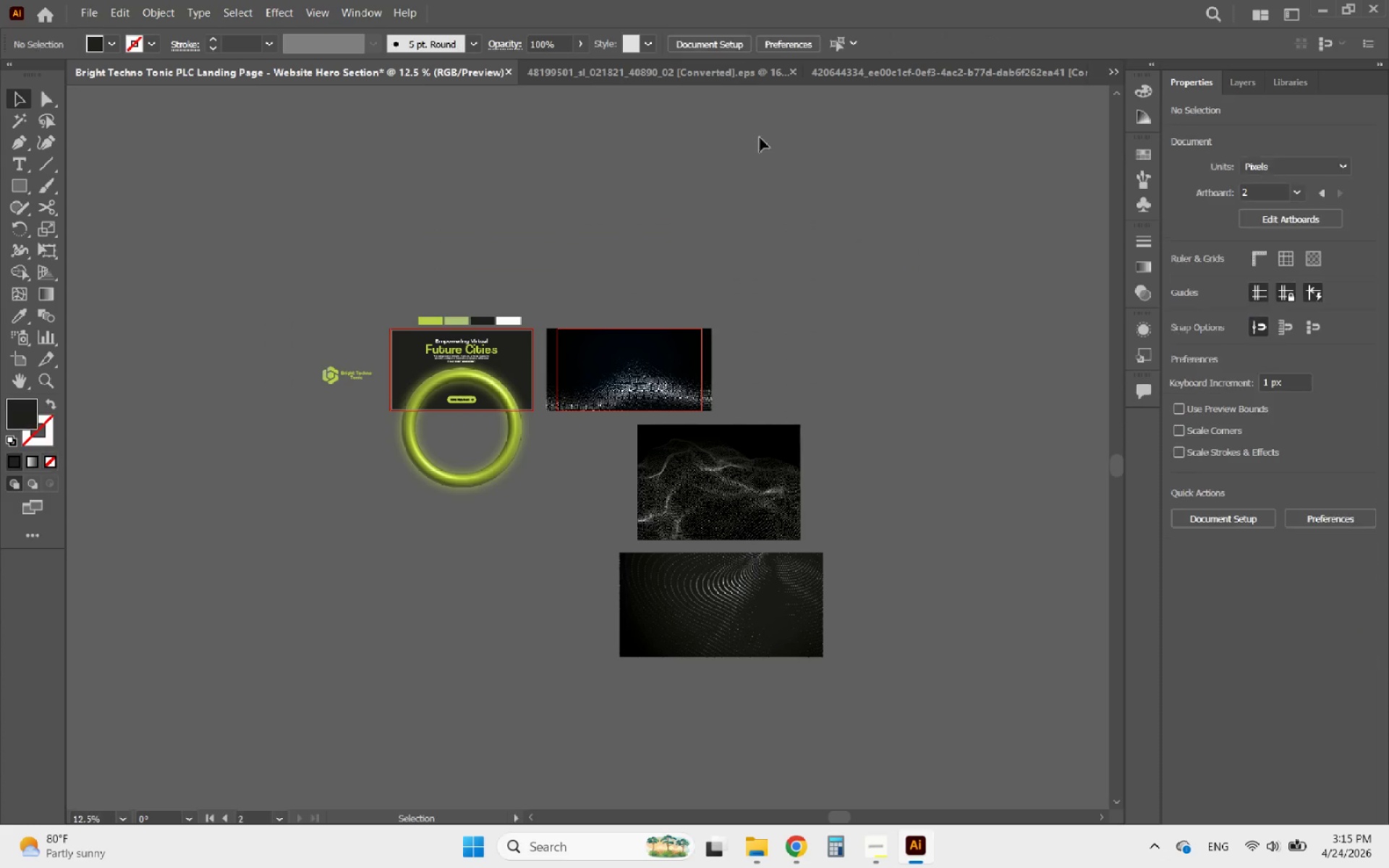 
left_click([712, 69])
 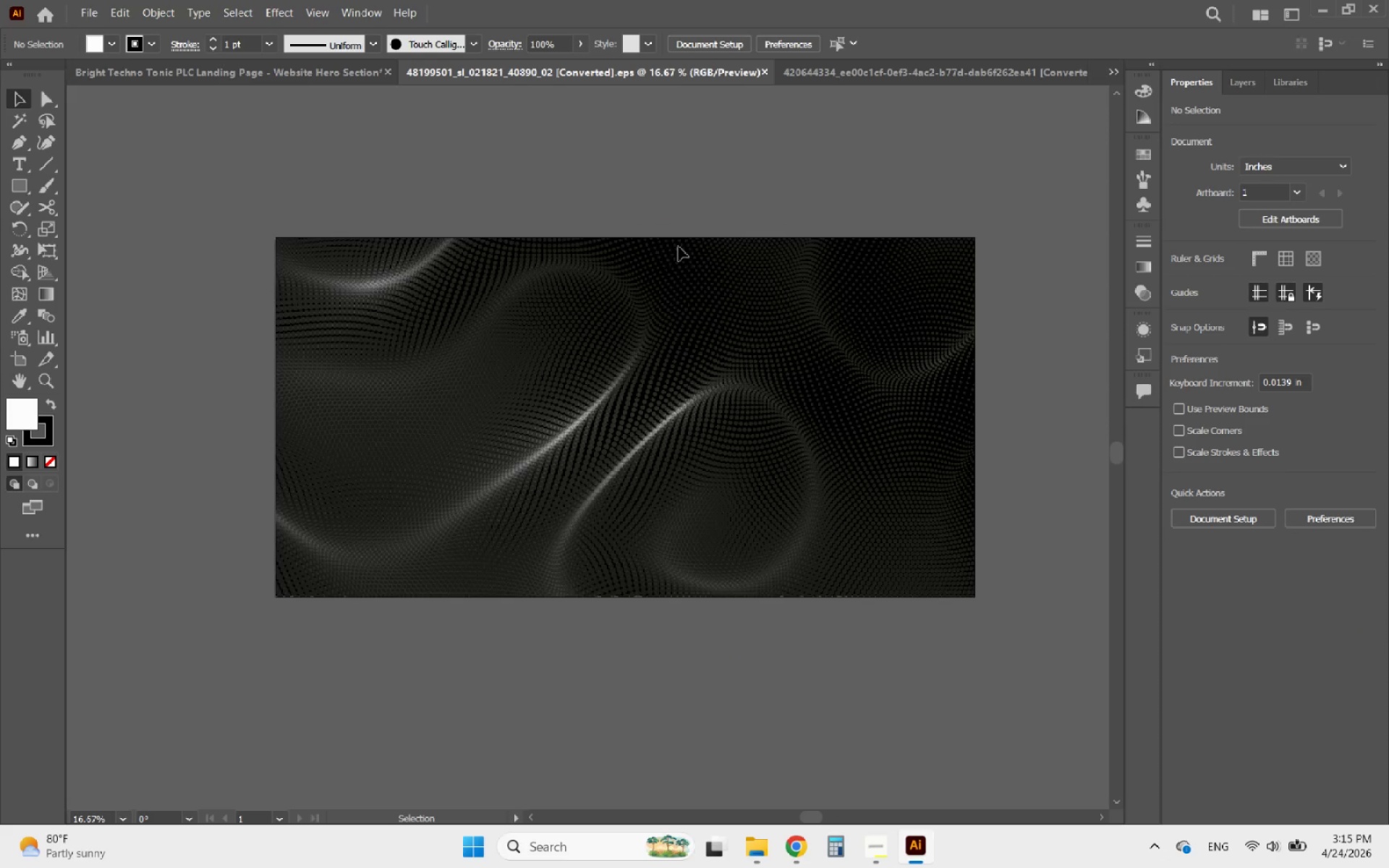 
left_click([660, 305])
 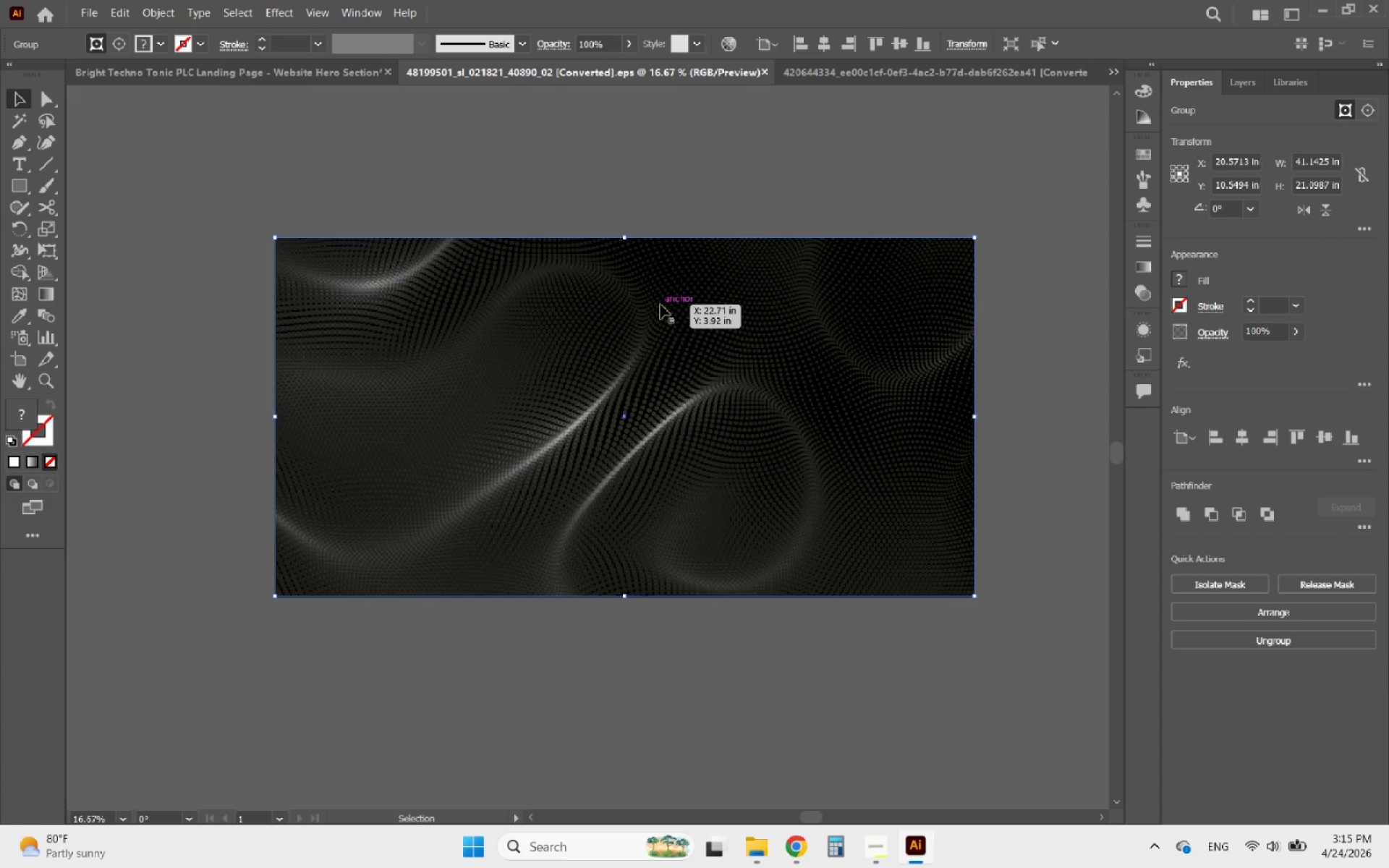 
left_click_drag(start_coordinate=[660, 305], to_coordinate=[748, 252])
 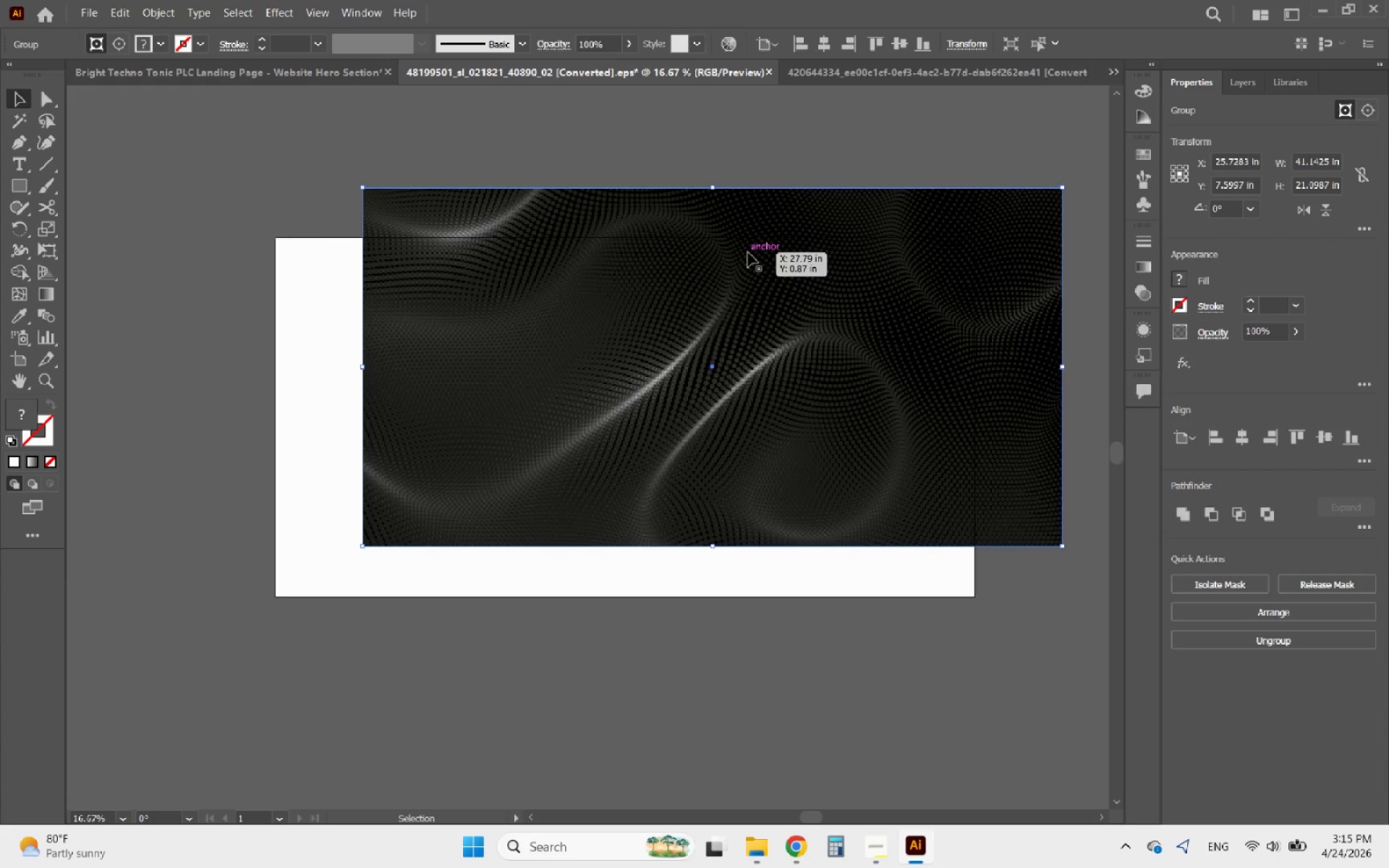 
key(Control+Z)
 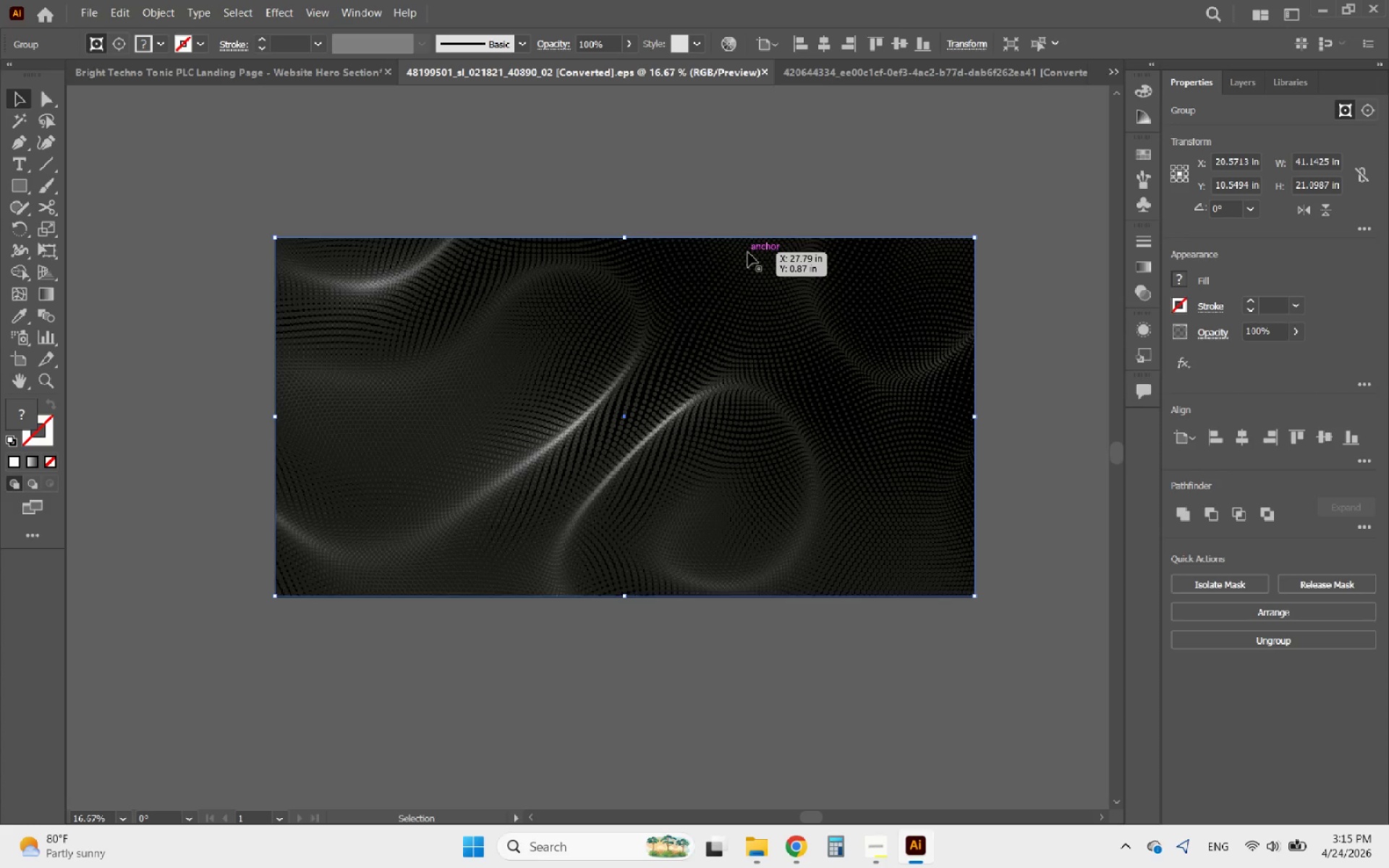 
key(Control+C)
 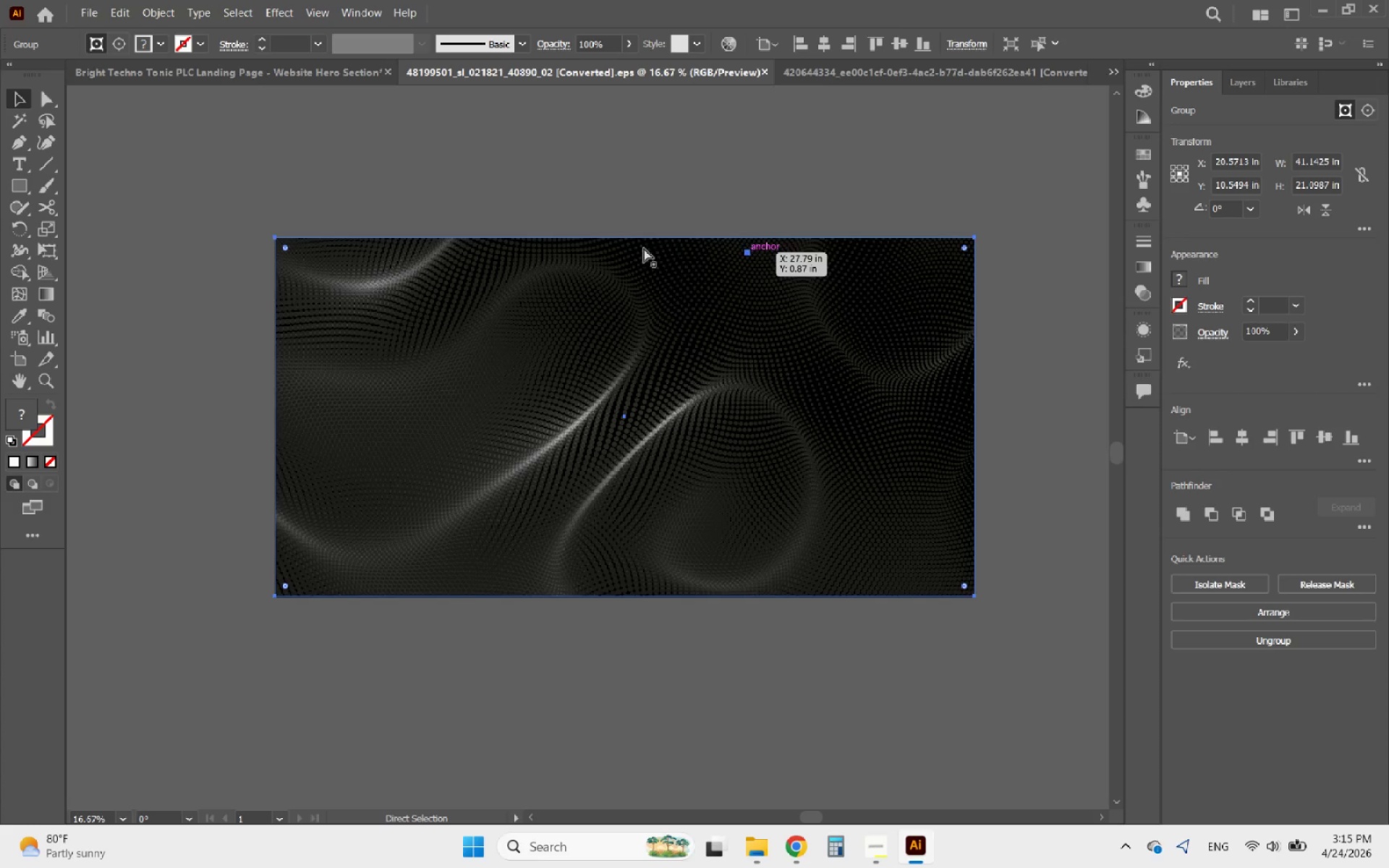 
key(Control+C)
 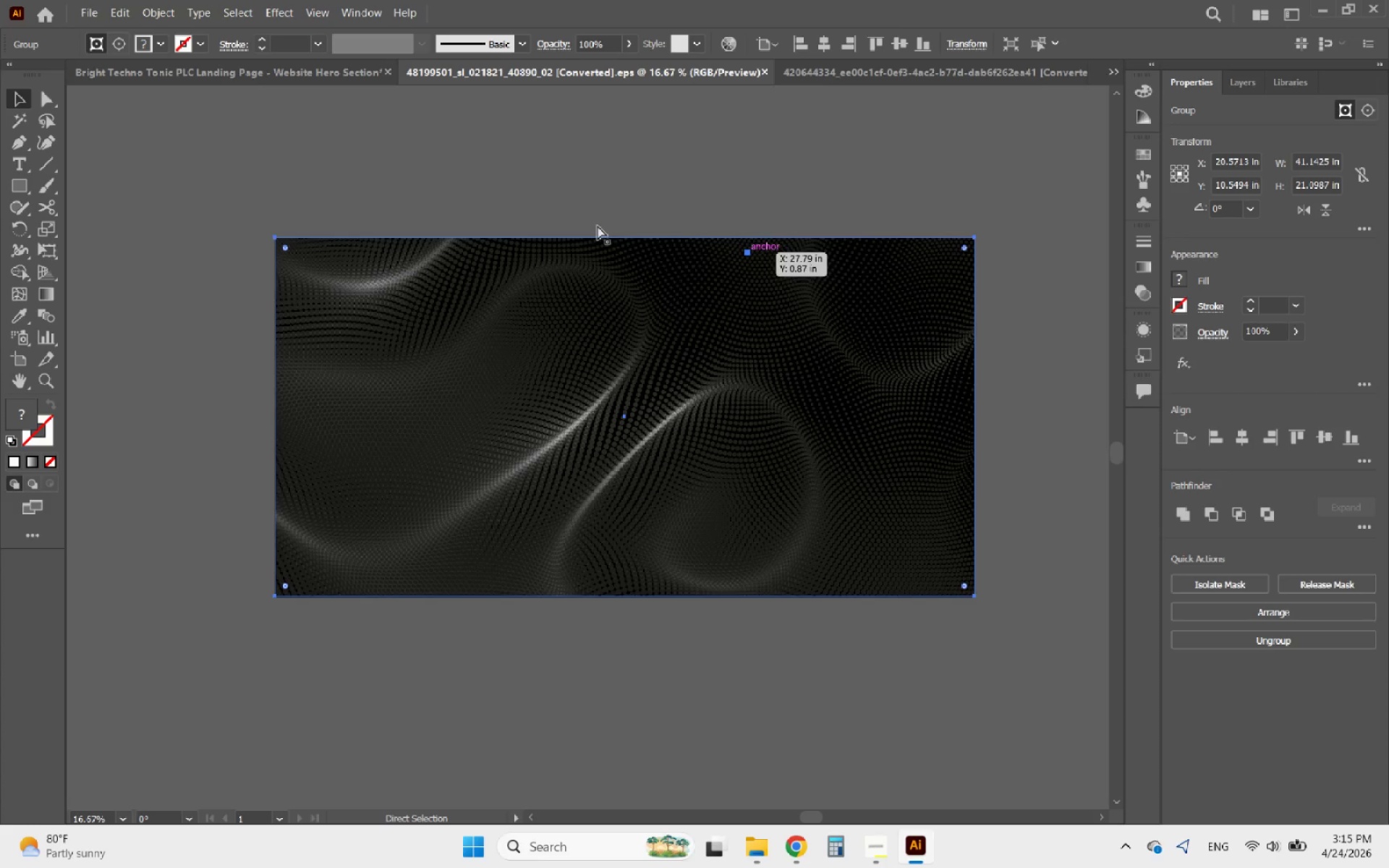 
key(Control+C)
 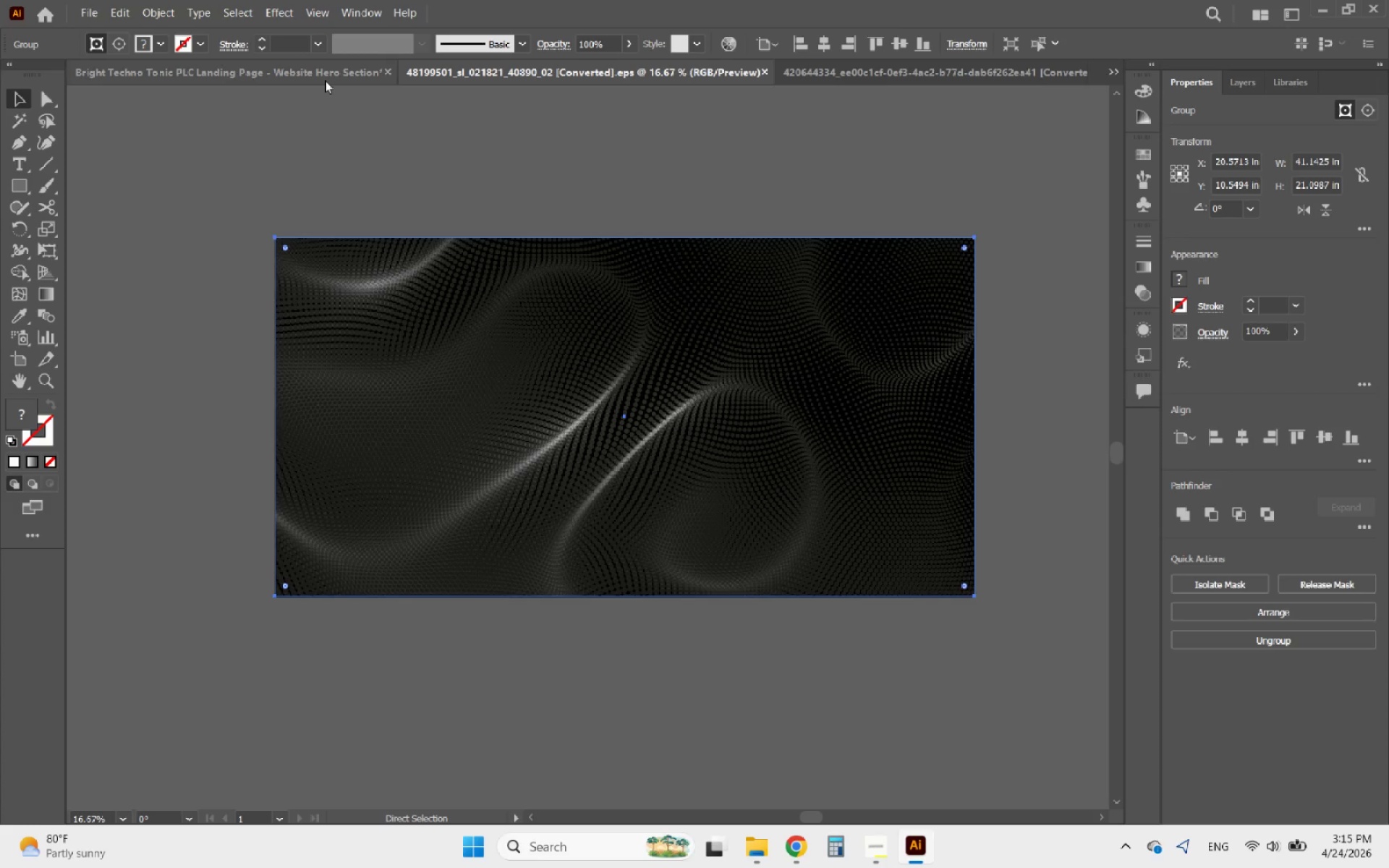 
left_click([314, 77])
 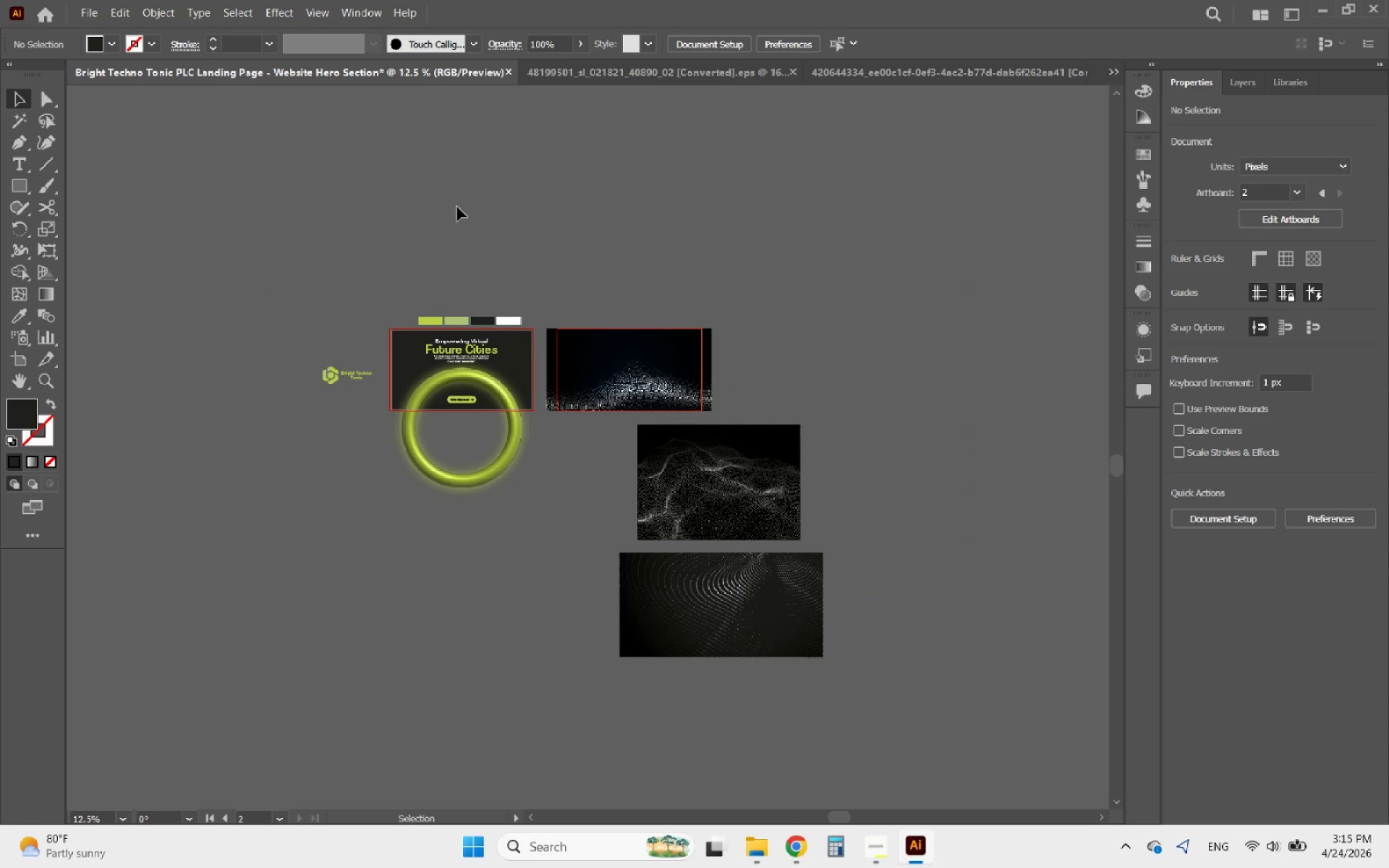 
left_click([483, 213])
 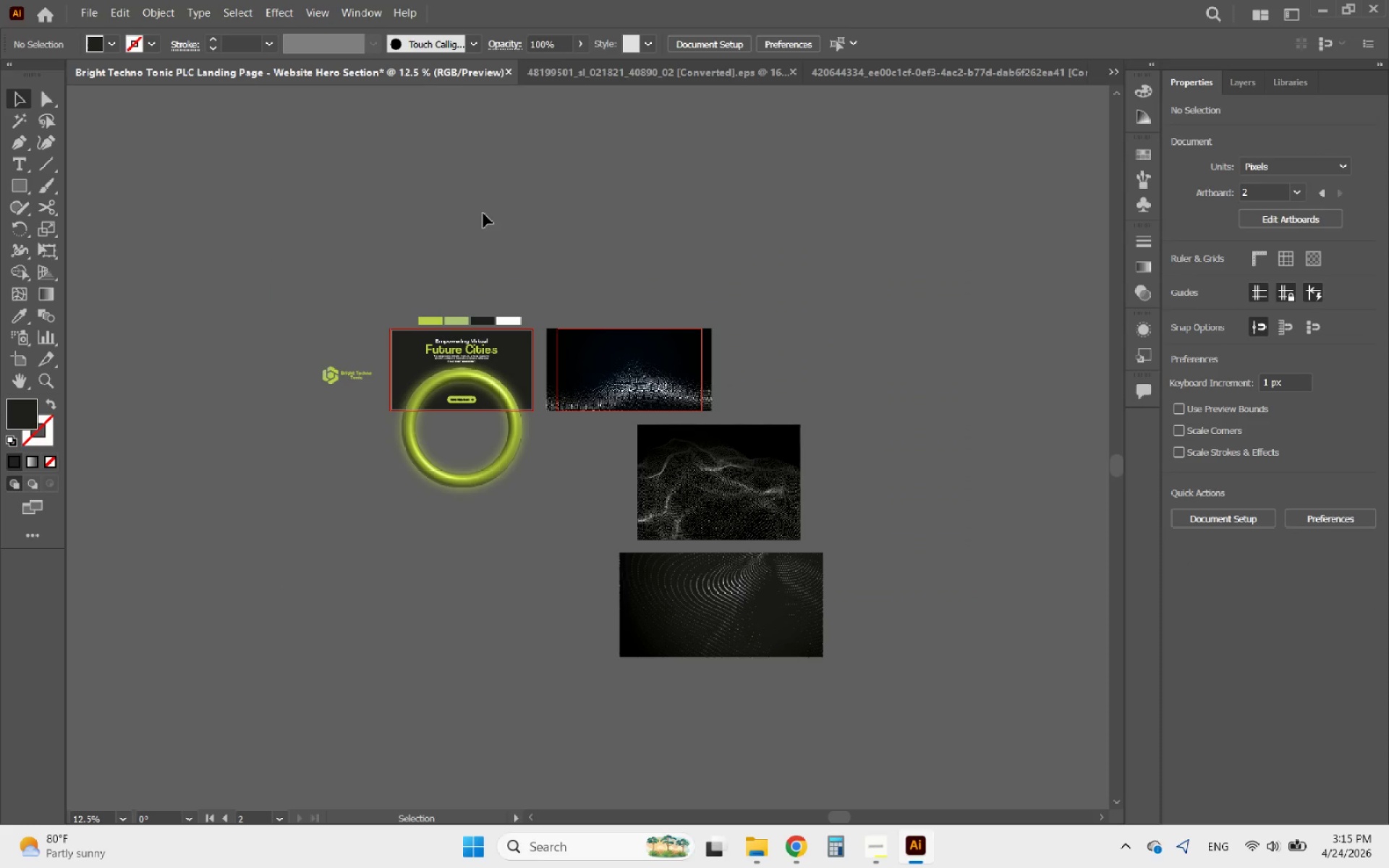 
key(Control+V)
 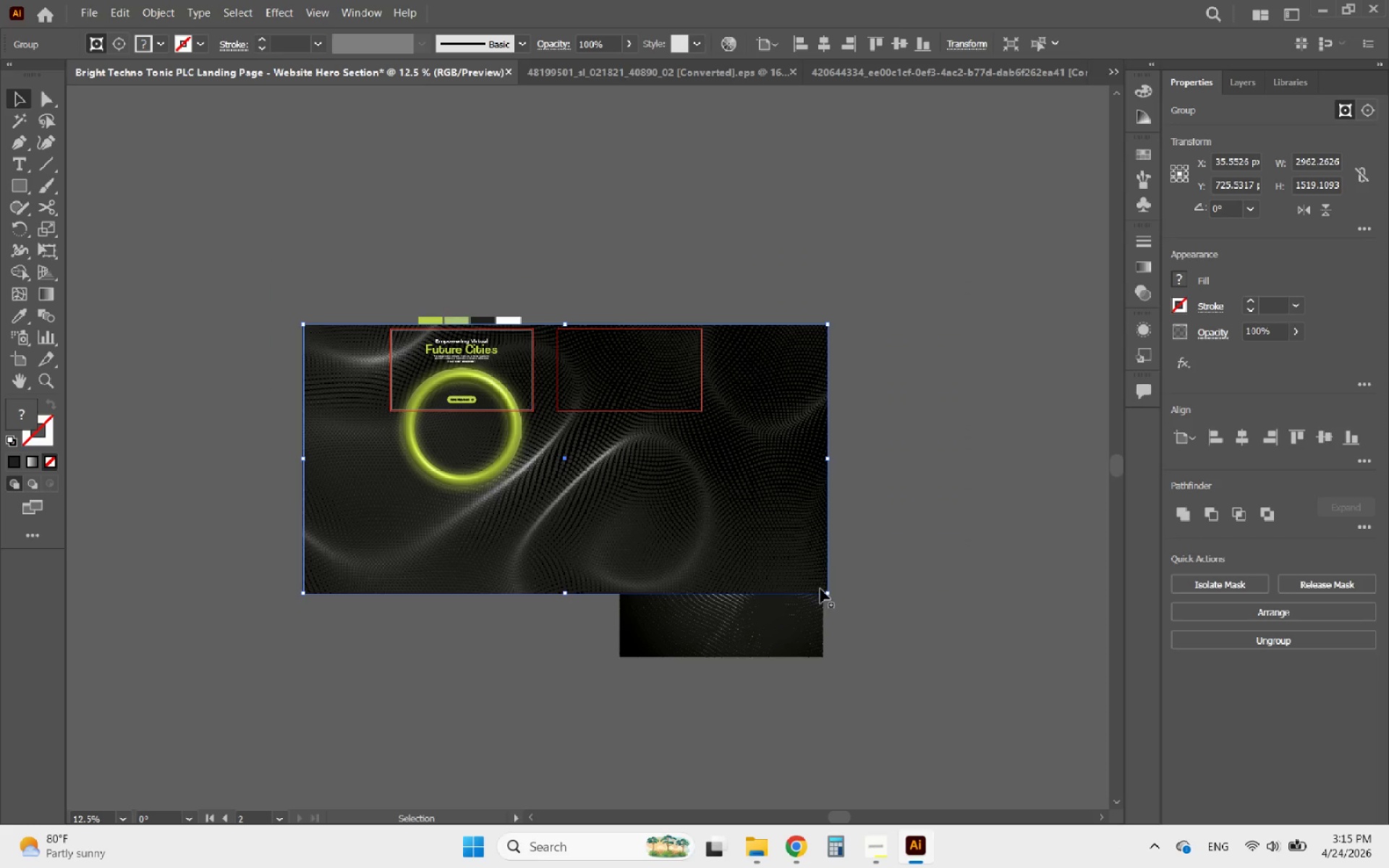 
hold_key(key=ShiftLeft, duration=1.89)
left_click_drag(start_coordinate=[826, 592], to_coordinate=[529, 427])
 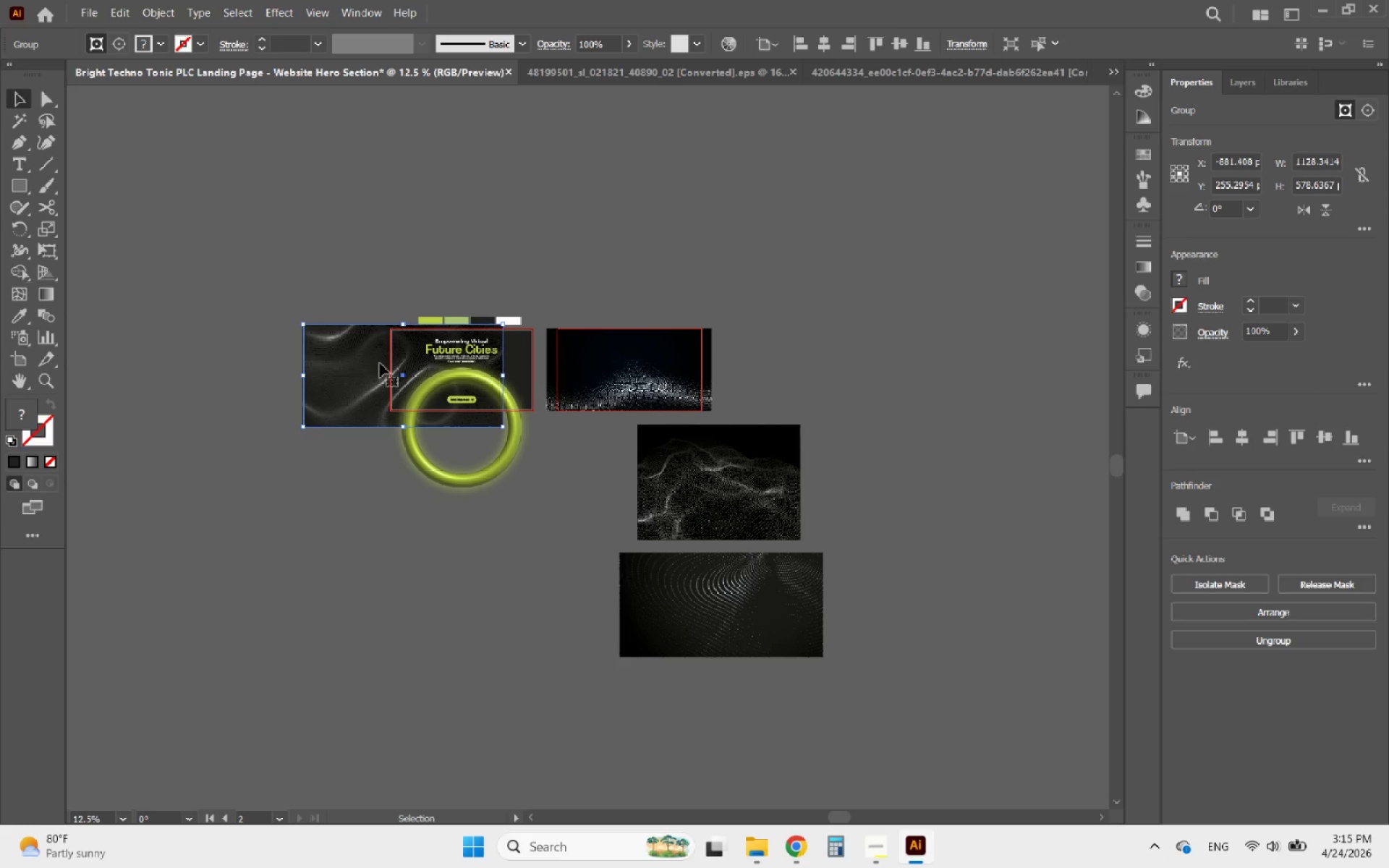 
left_click_drag(start_coordinate=[367, 361], to_coordinate=[467, 587])
 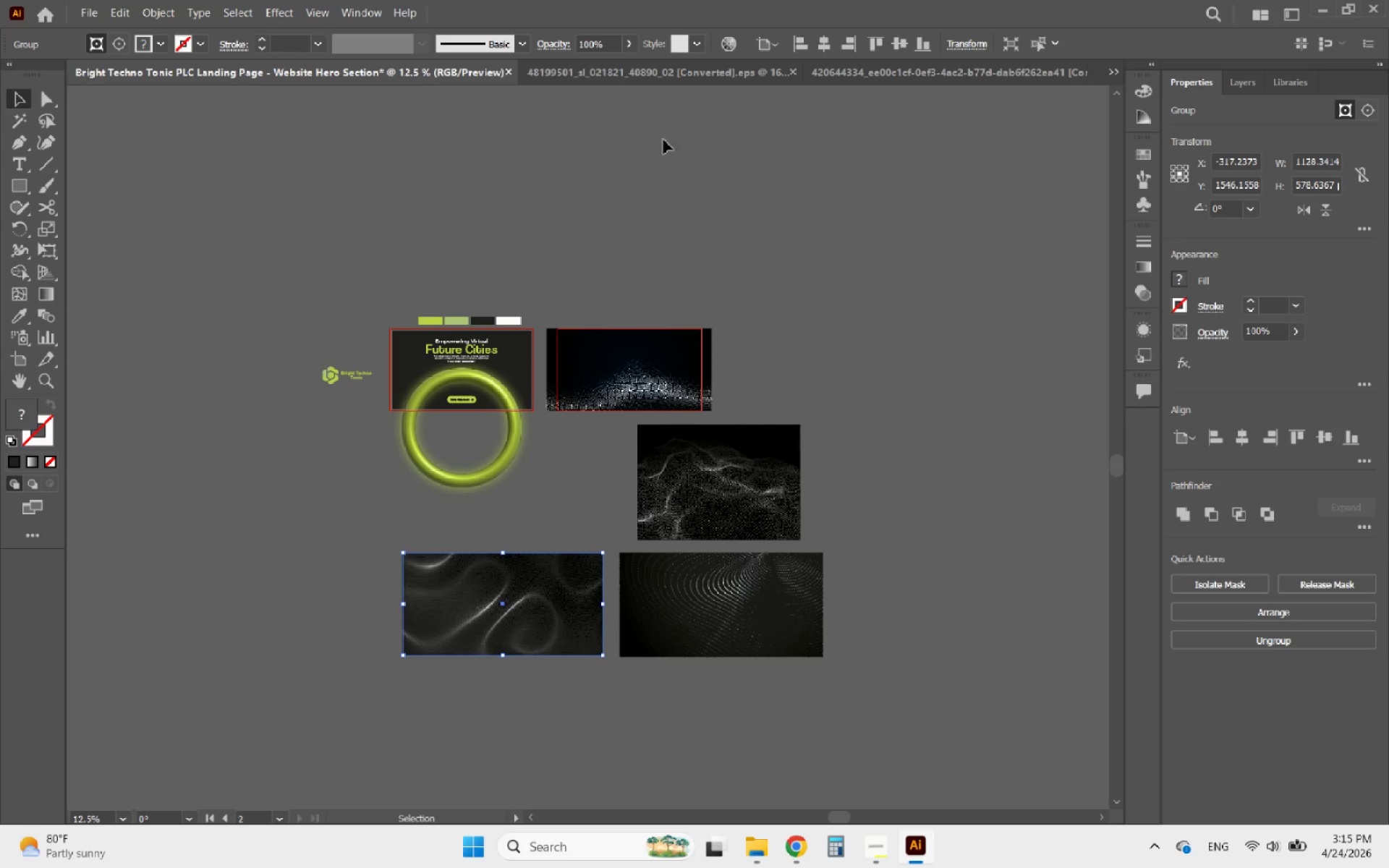 
left_click([681, 73])
 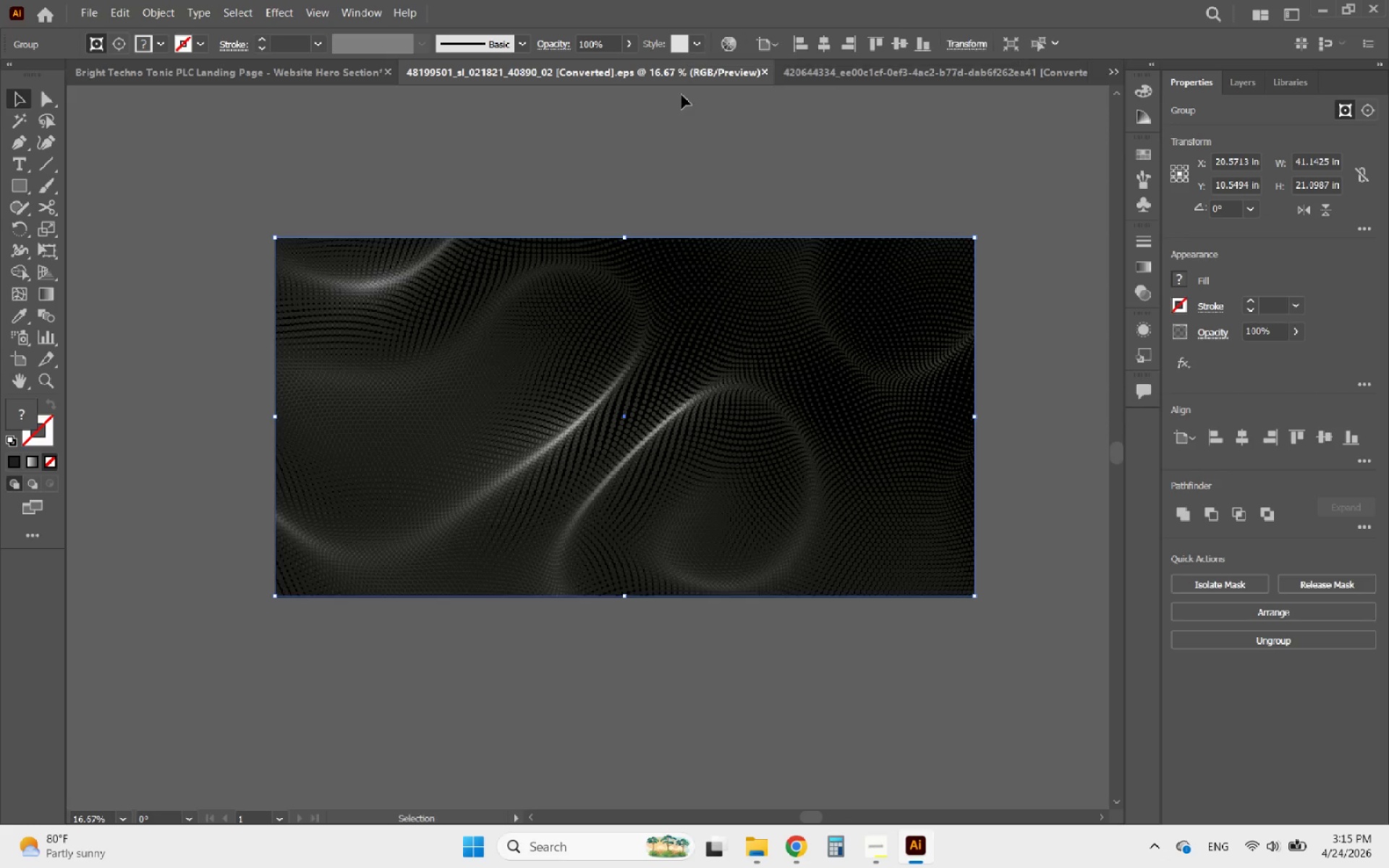 
left_click([695, 139])
 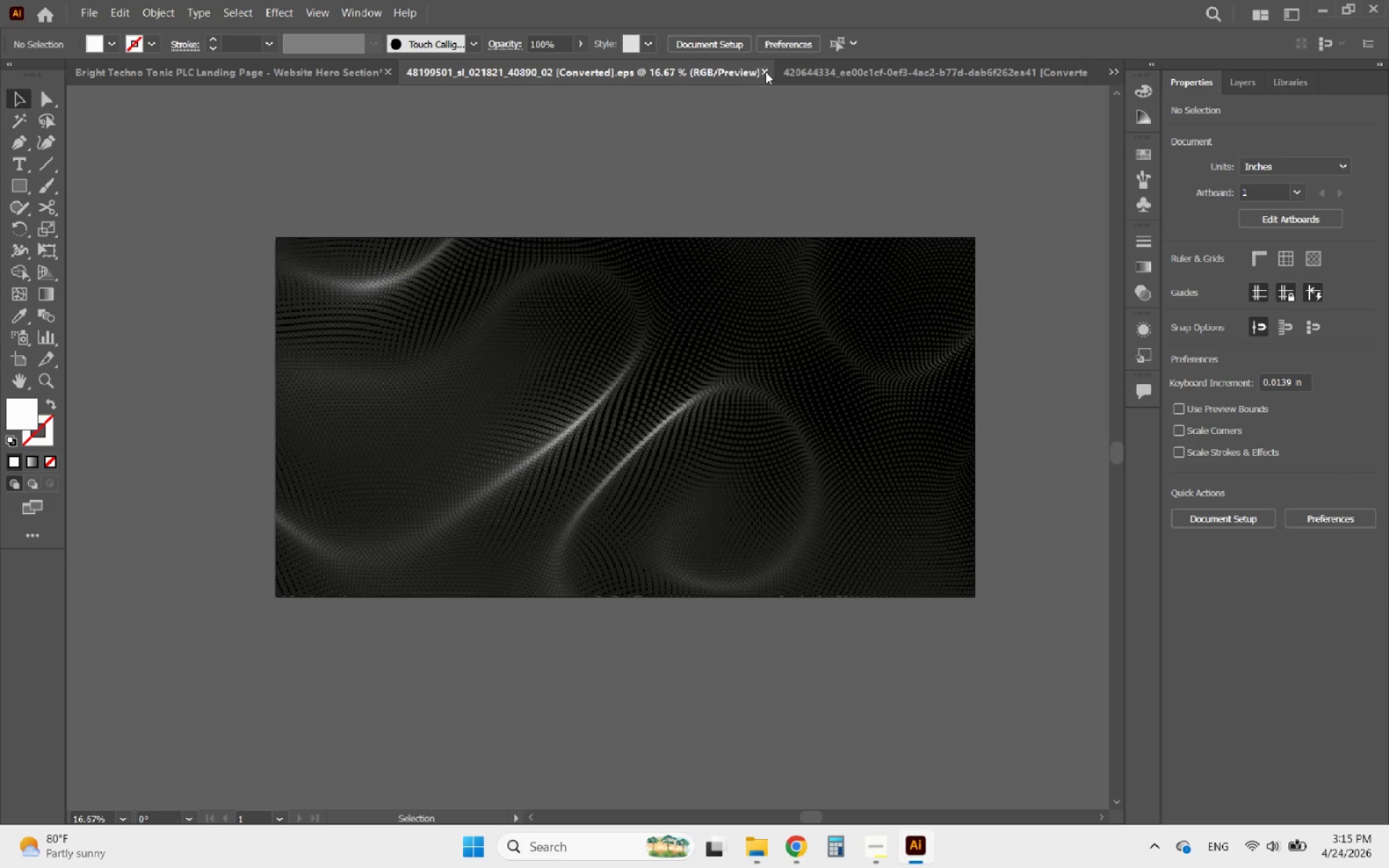 
left_click([765, 72])
 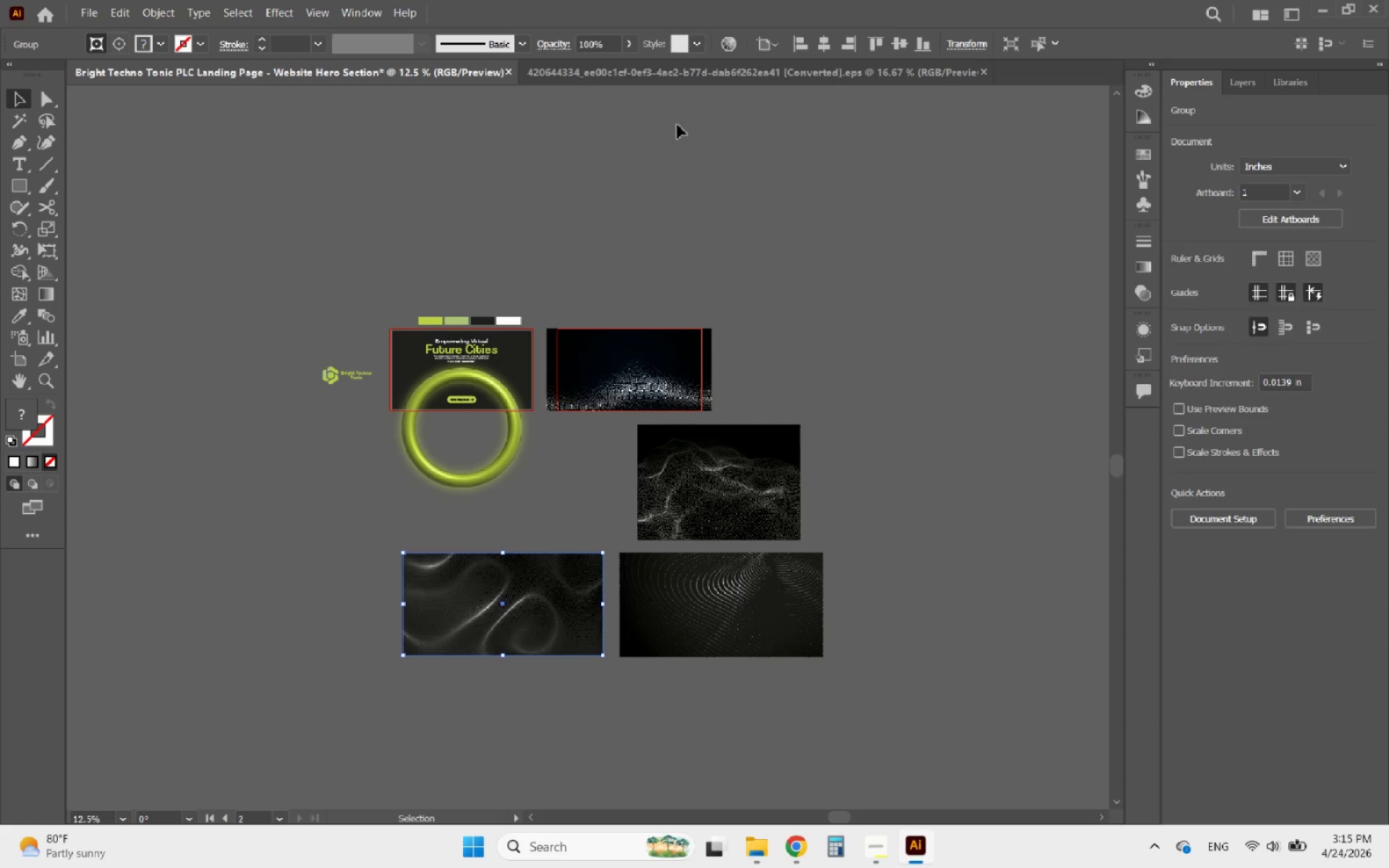 
left_click([587, 81])
 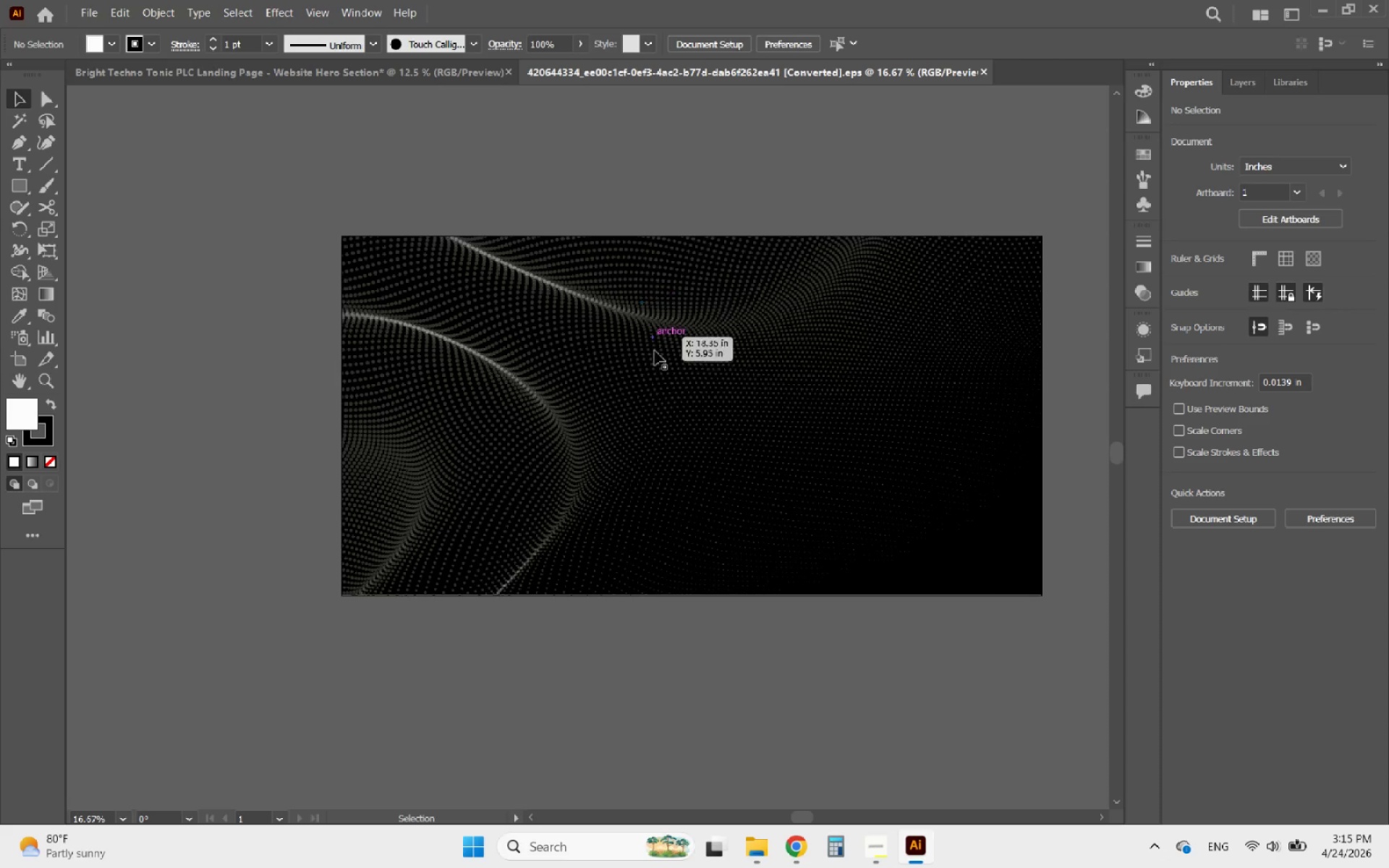 
left_click([657, 380])
 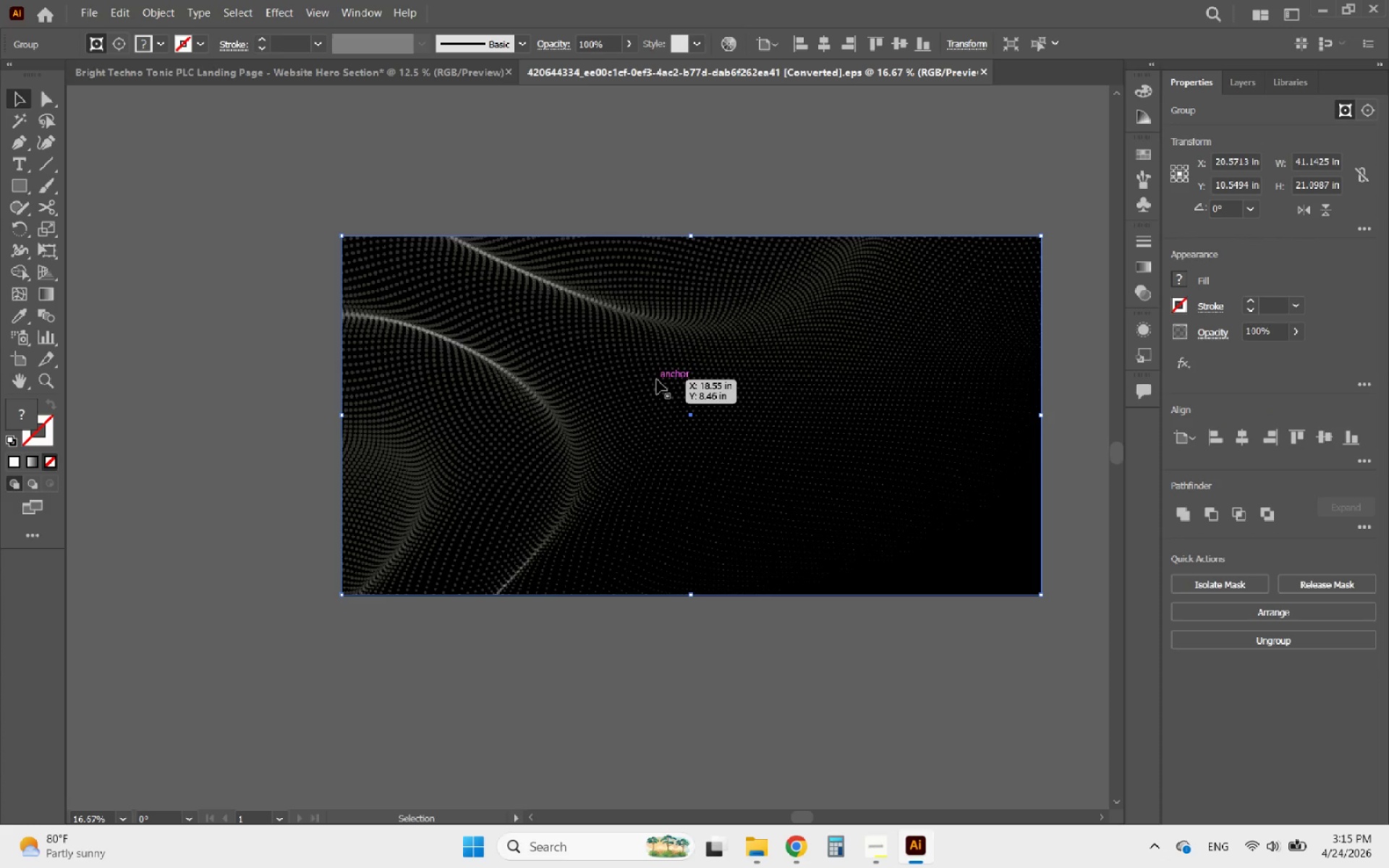 
left_click_drag(start_coordinate=[657, 380], to_coordinate=[718, 336])
 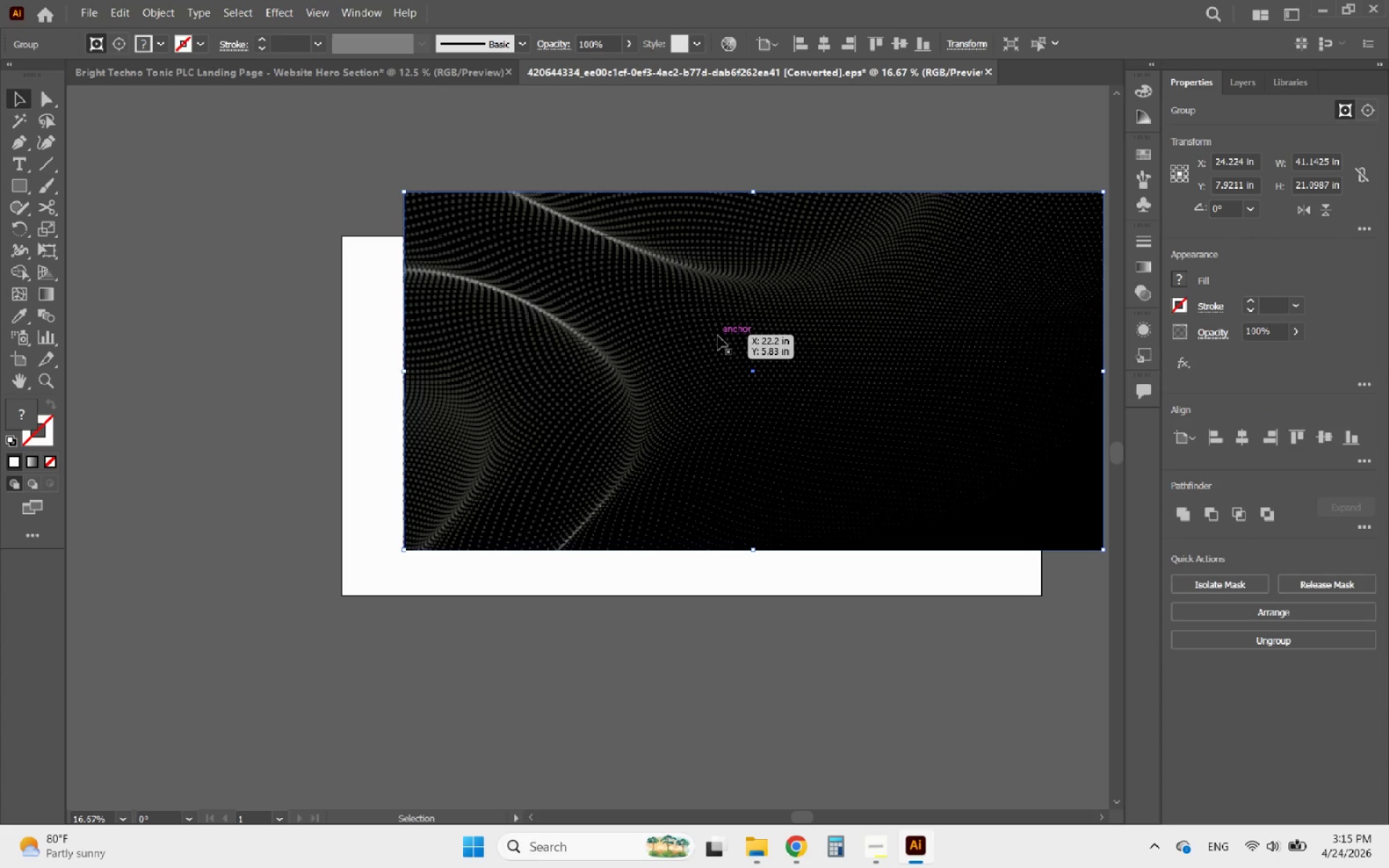 
key(Control+ControlLeft)
 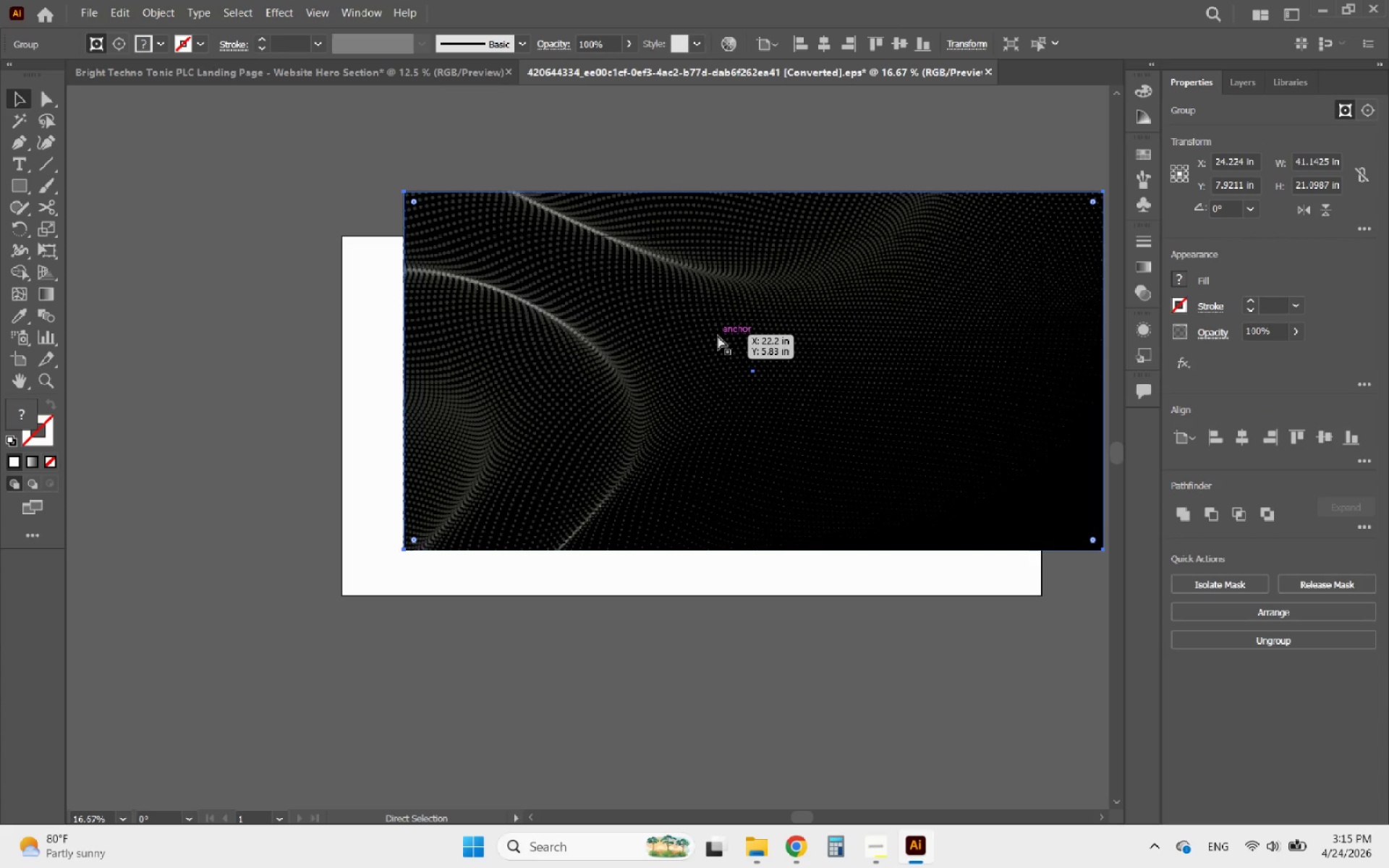 
key(Control+Z)
 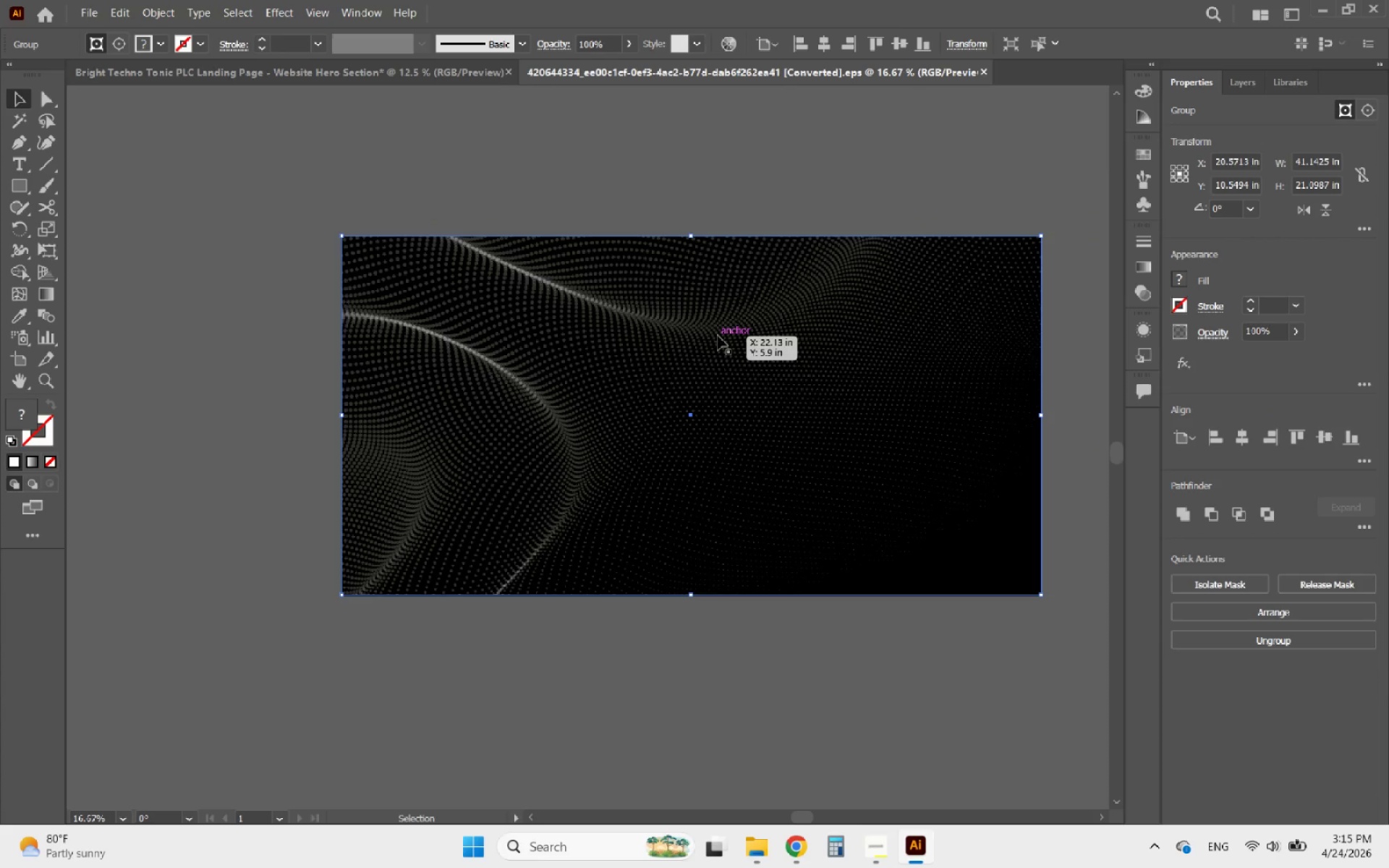 
key(Control+C)
 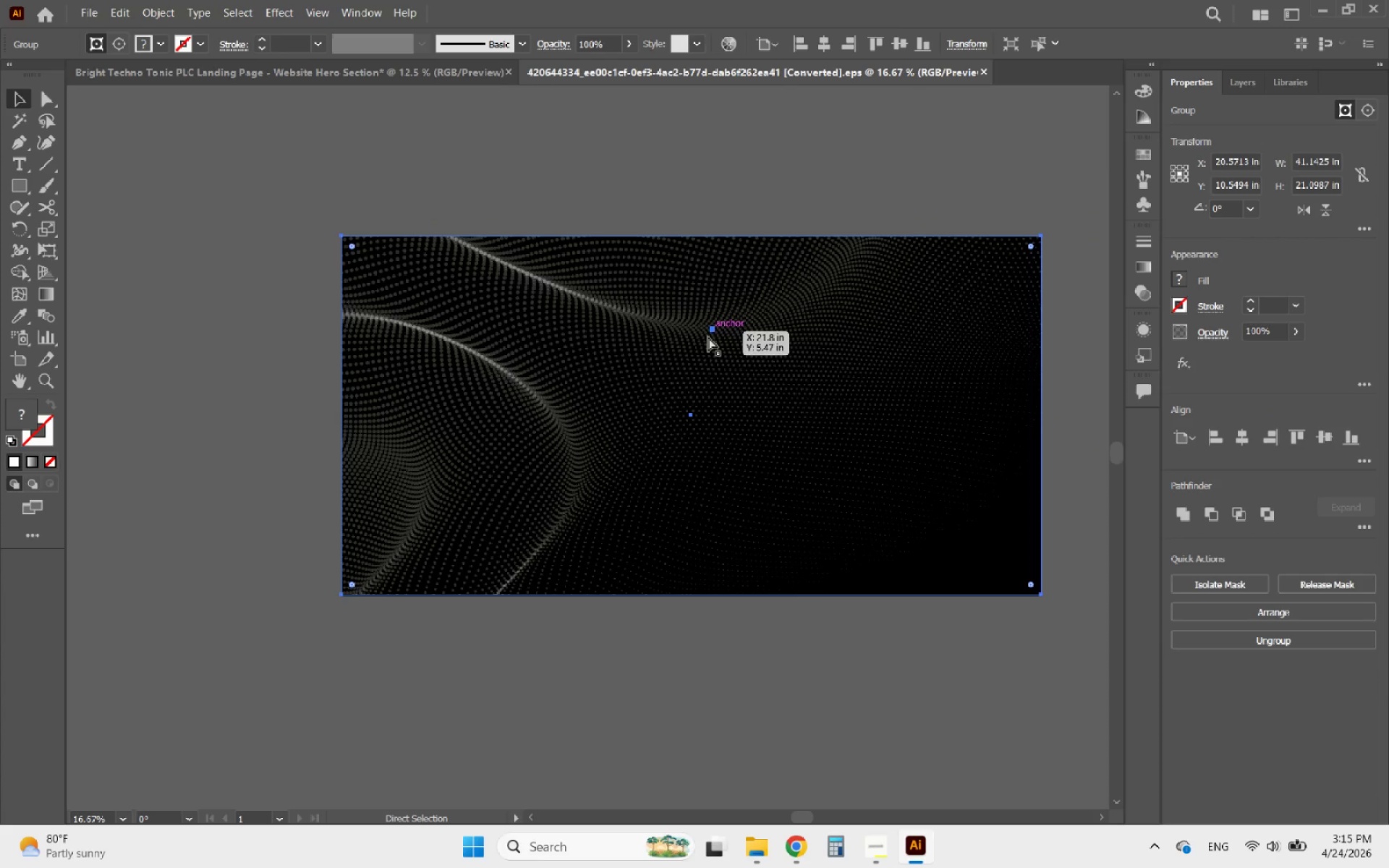 
key(Control+C)
 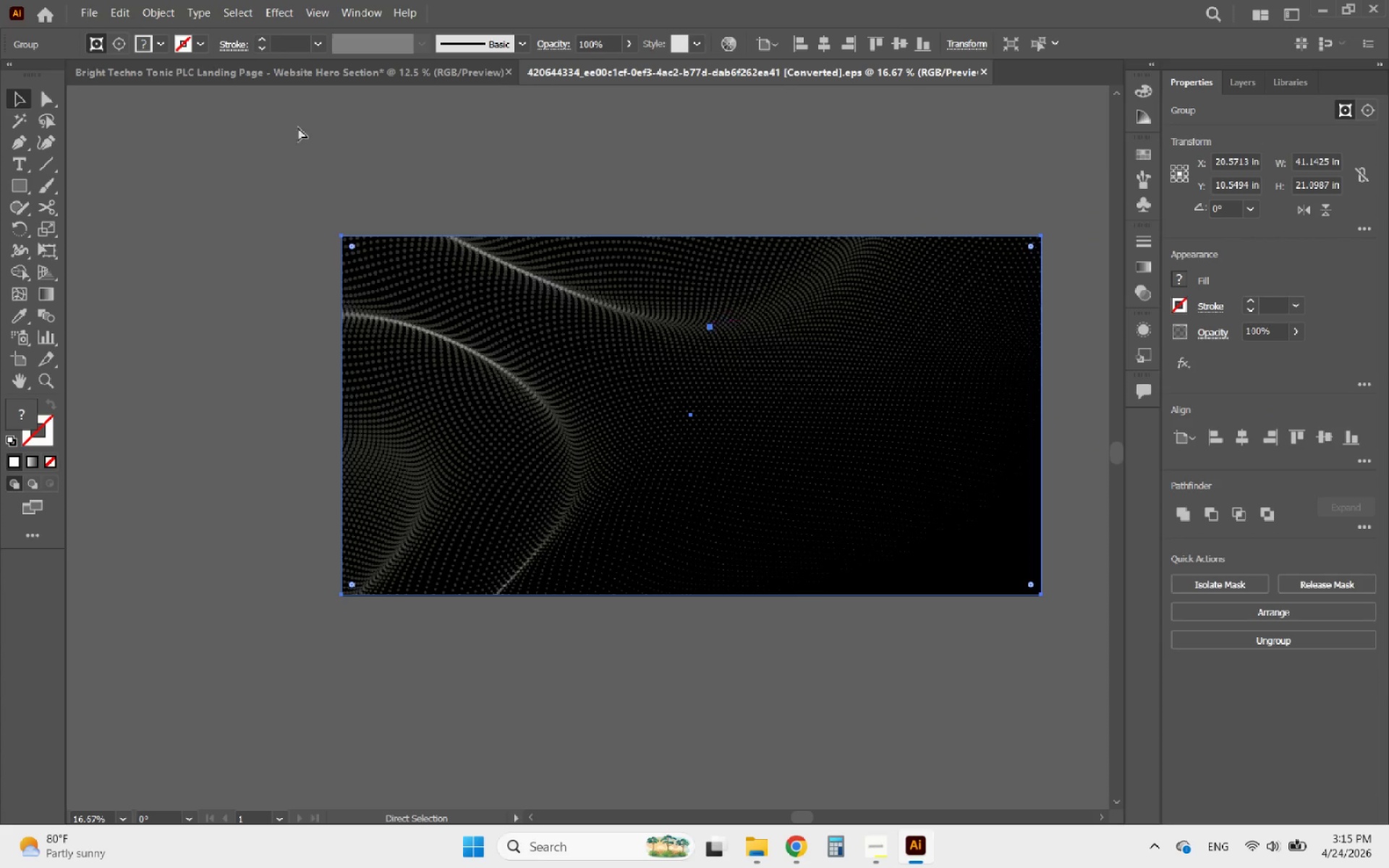 
key(Control+C)
 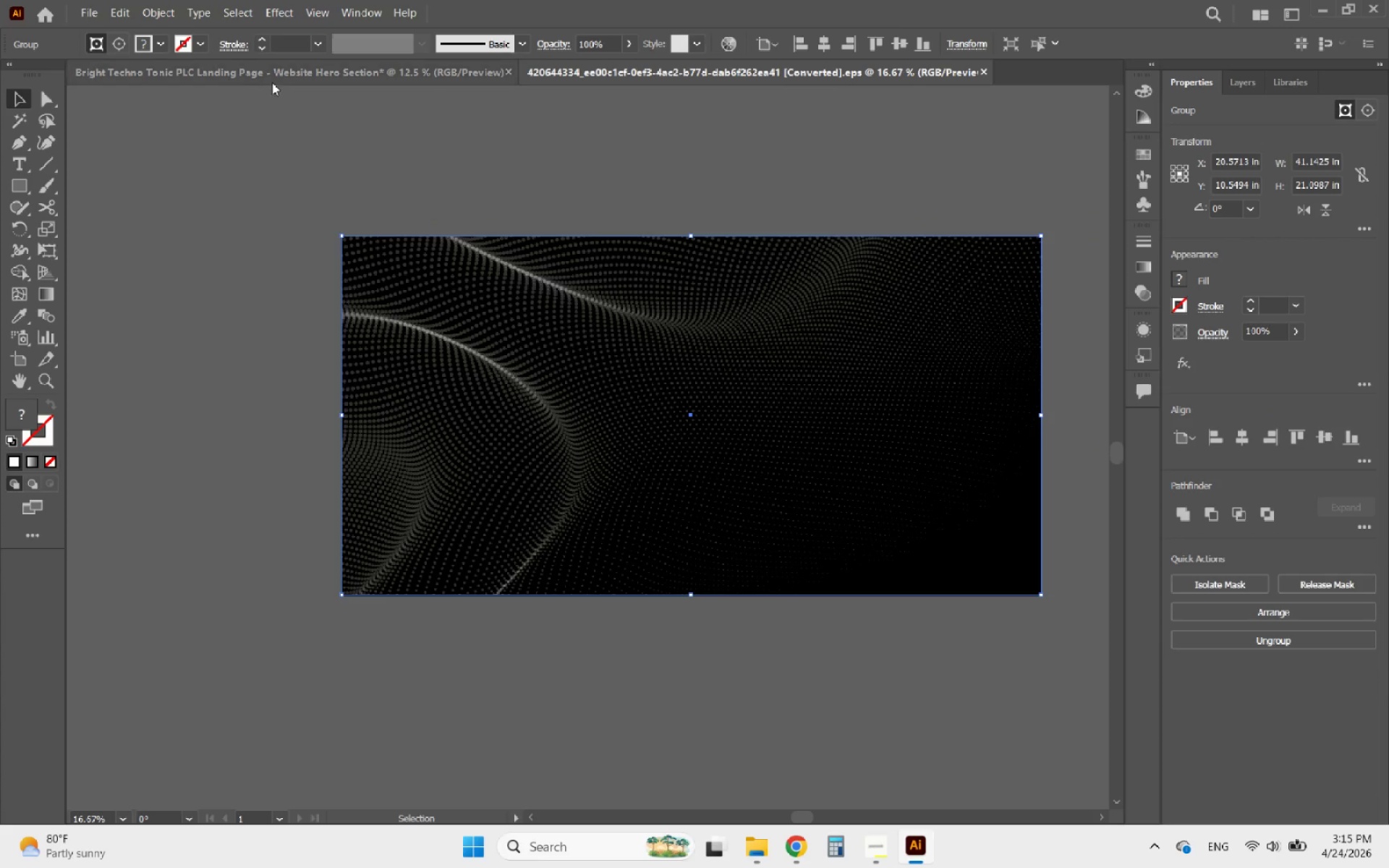 
left_click([272, 82])
 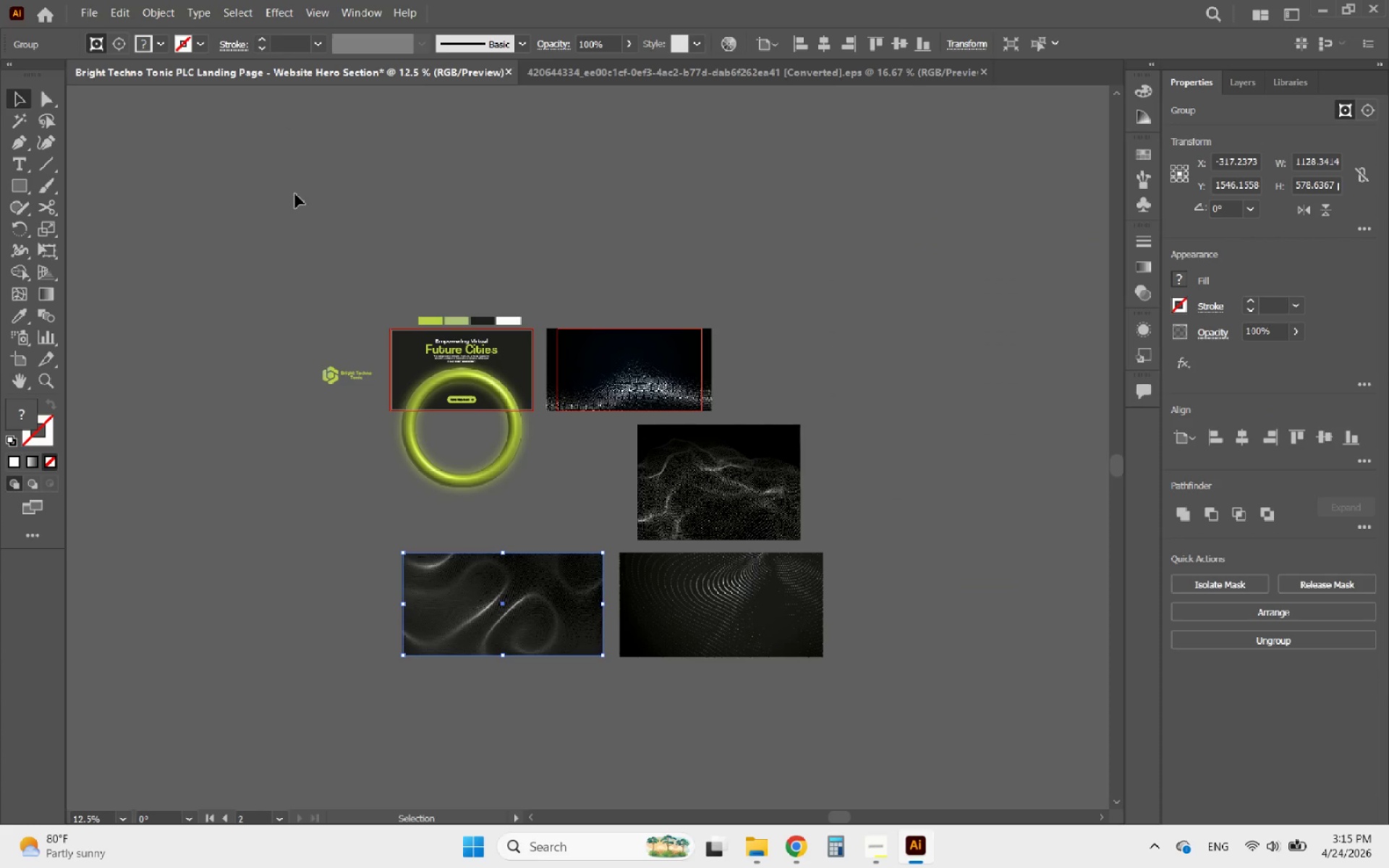 
left_click([297, 200])
 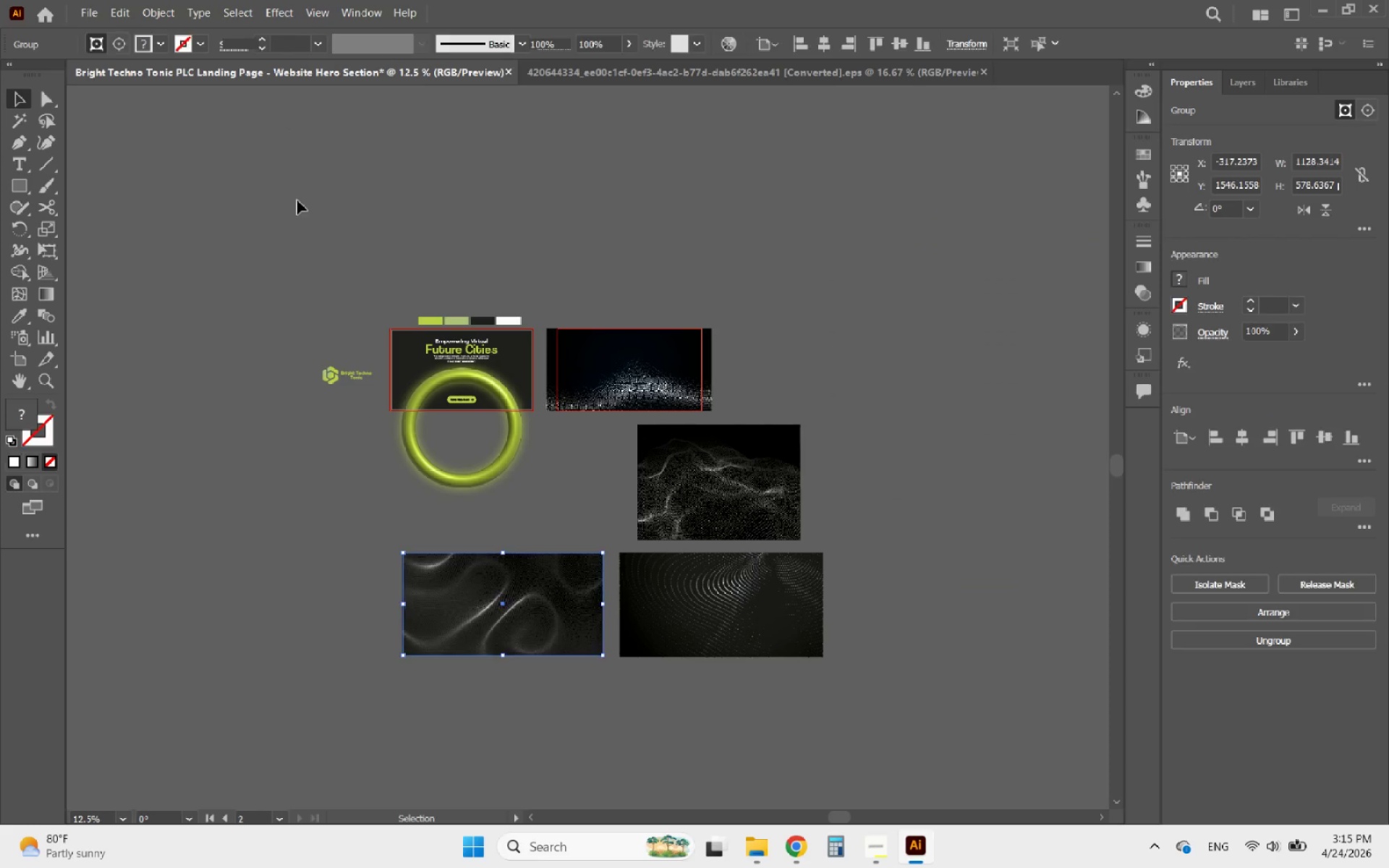 
key(Control+V)
 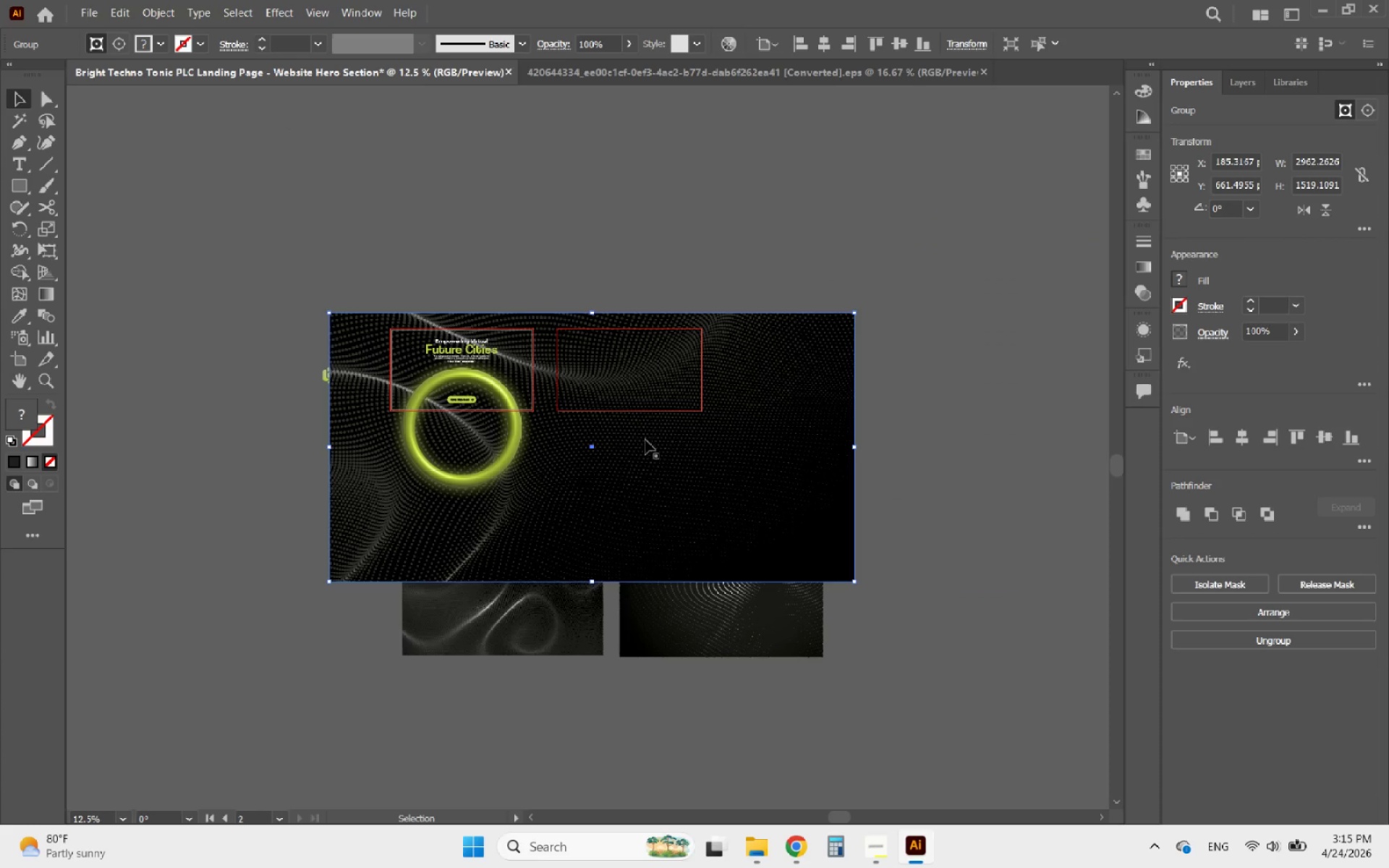 
hold_key(key=ShiftLeft, duration=1.97)
left_click_drag(start_coordinate=[334, 312], to_coordinate=[587, 452])
 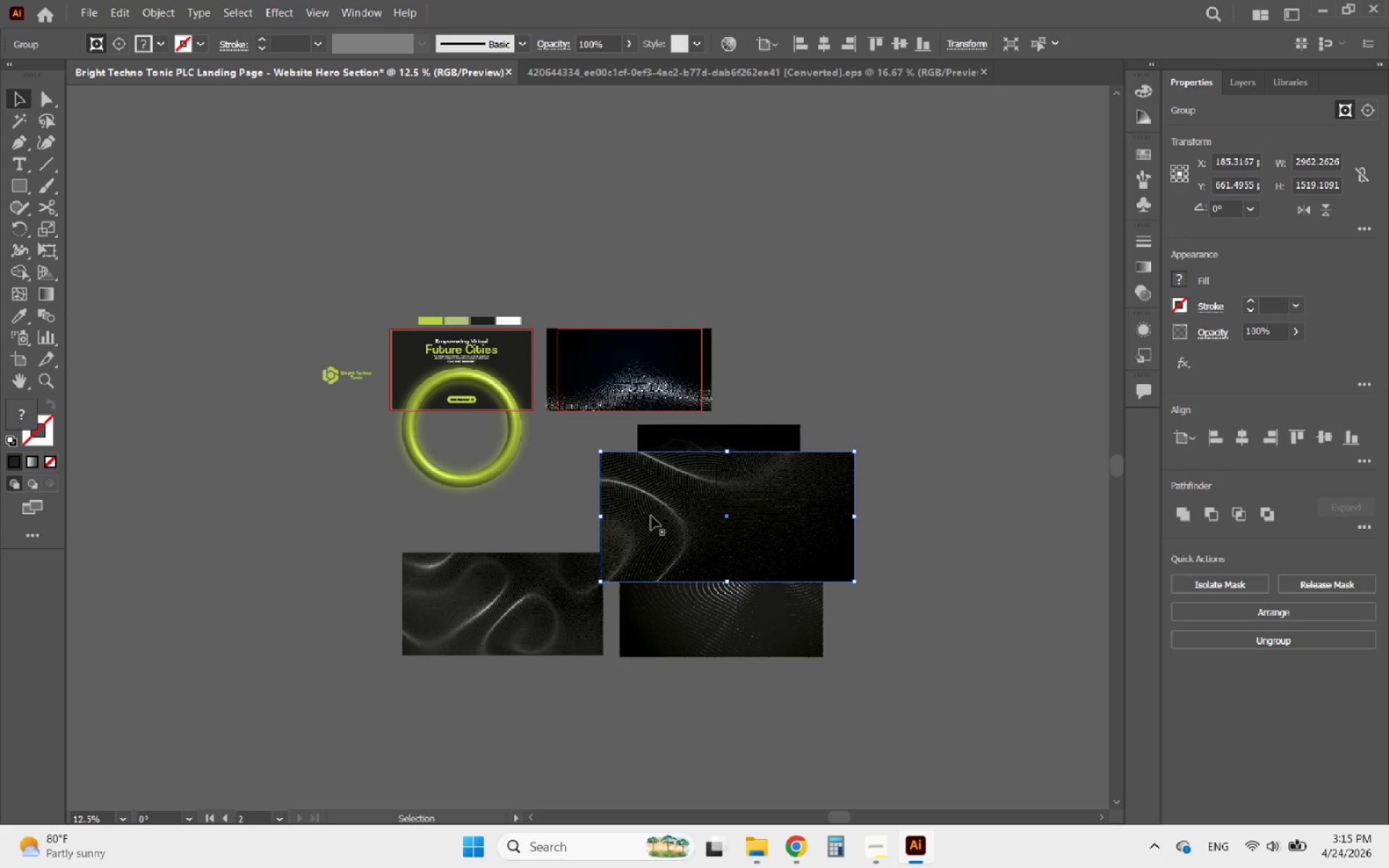 
left_click_drag(start_coordinate=[651, 516], to_coordinate=[891, 599])
 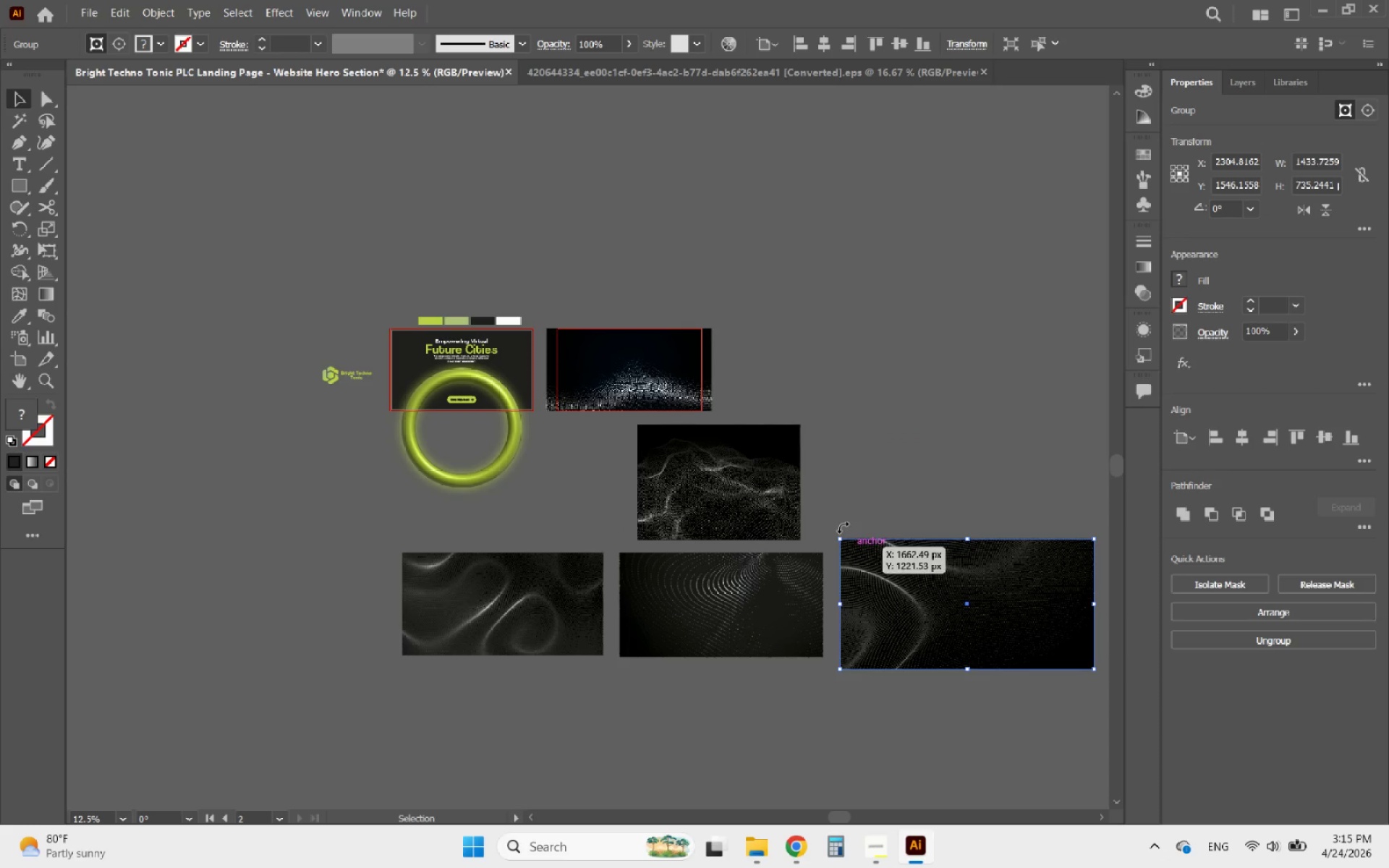 
left_click([832, 496])
 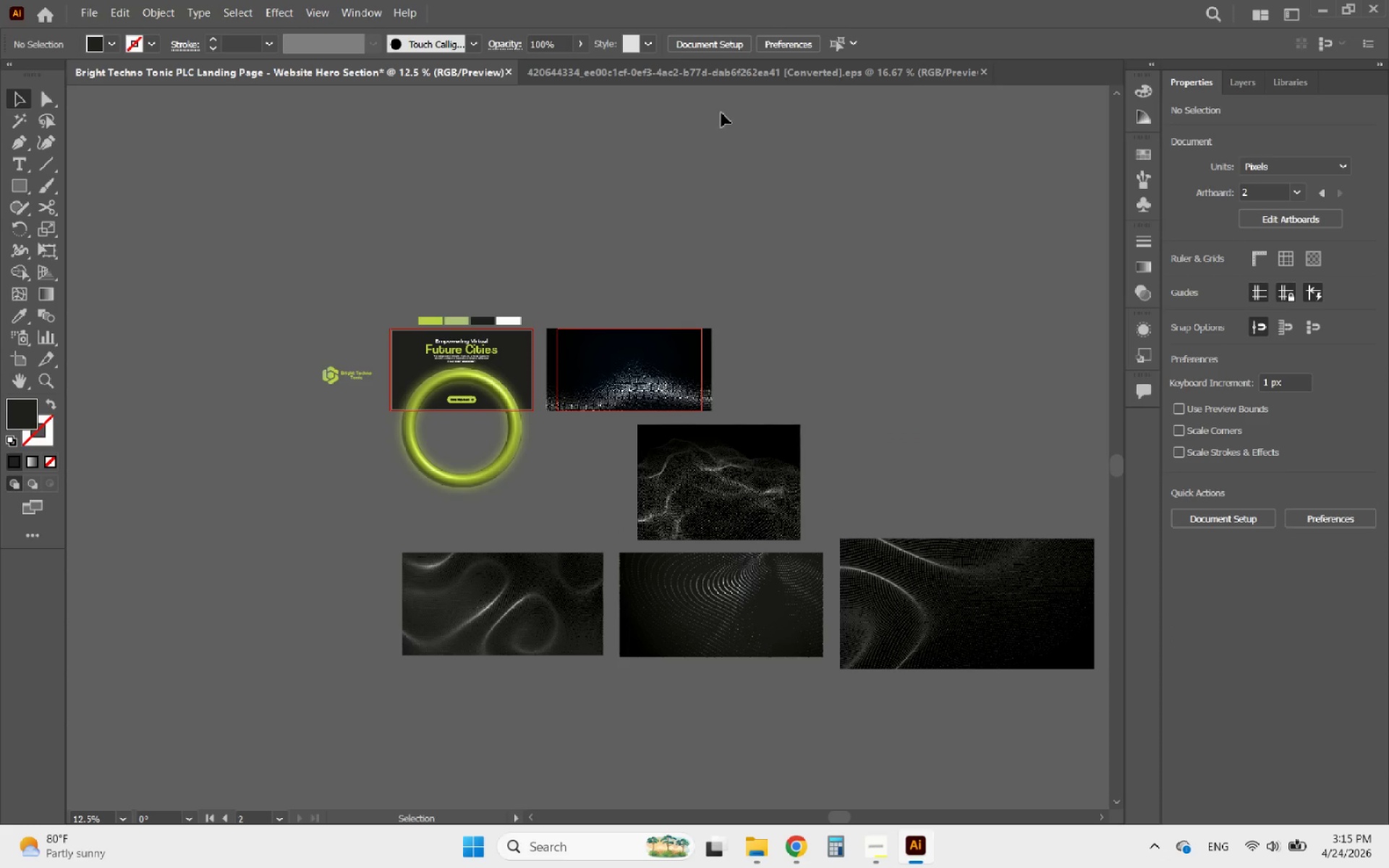 
left_click([699, 69])
 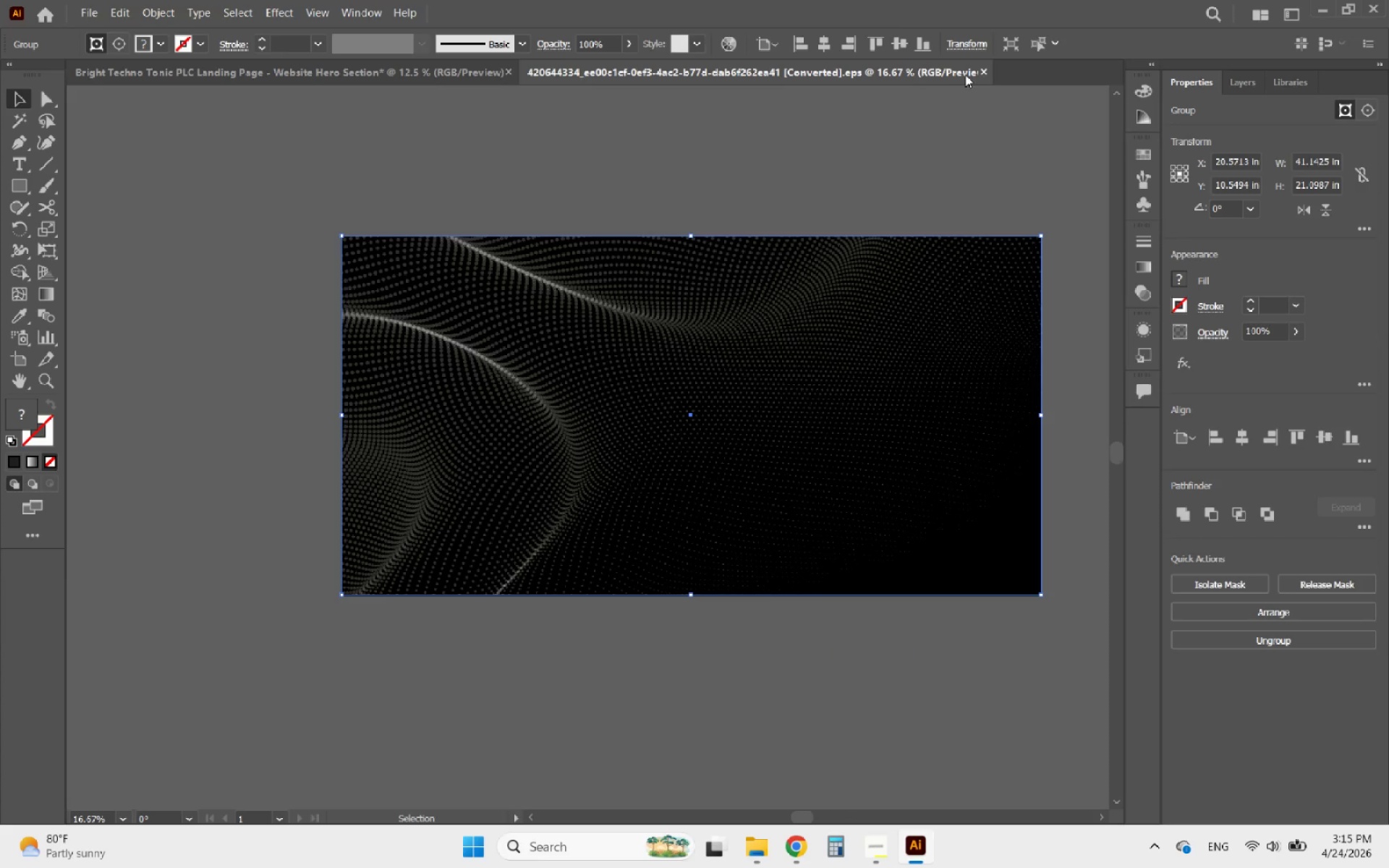 
left_click([982, 75])
 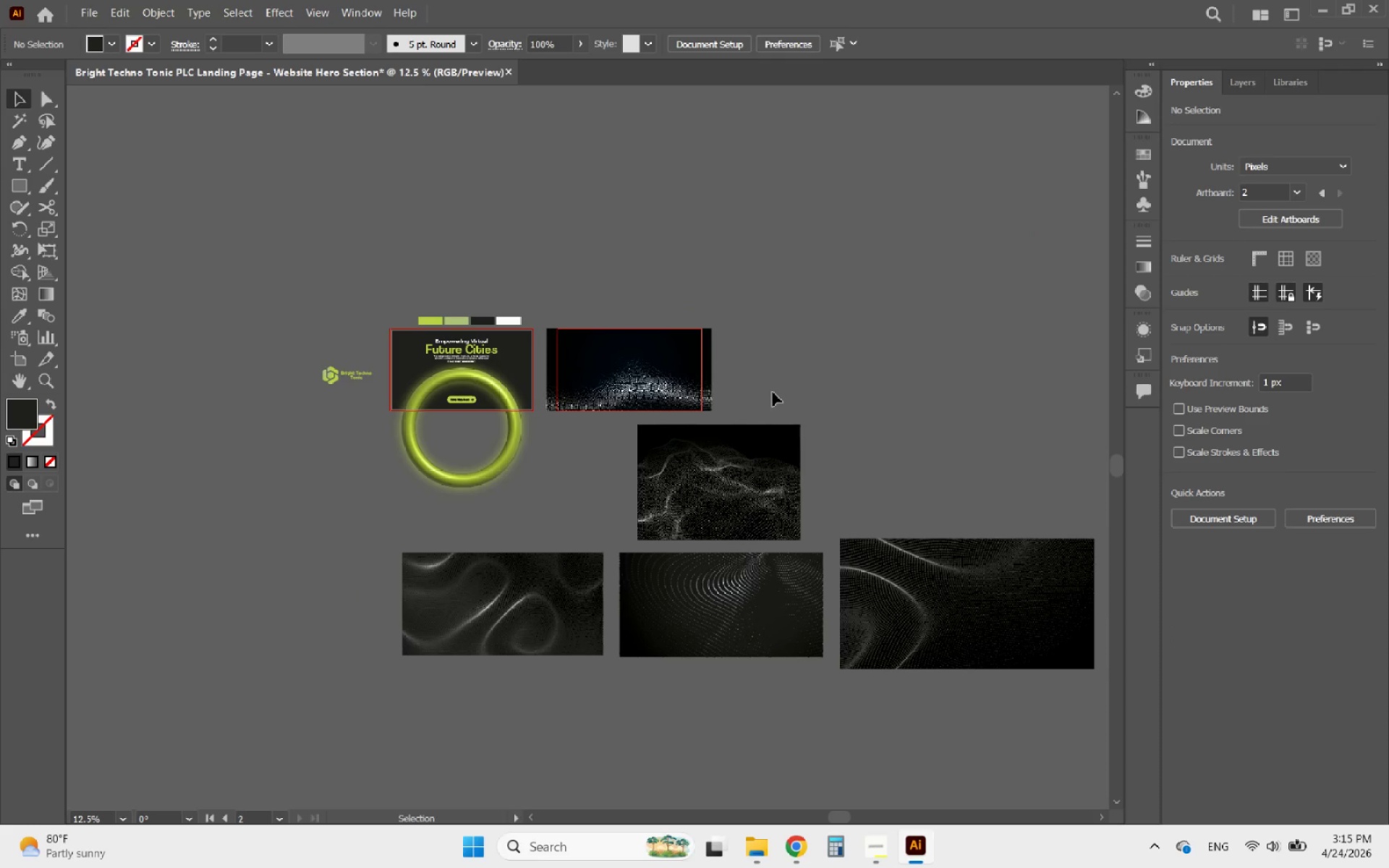 
hold_key(key=AltLeft, duration=0.83)
scroll: coordinate [834, 676], scroll_direction: up, amount: 1.0
 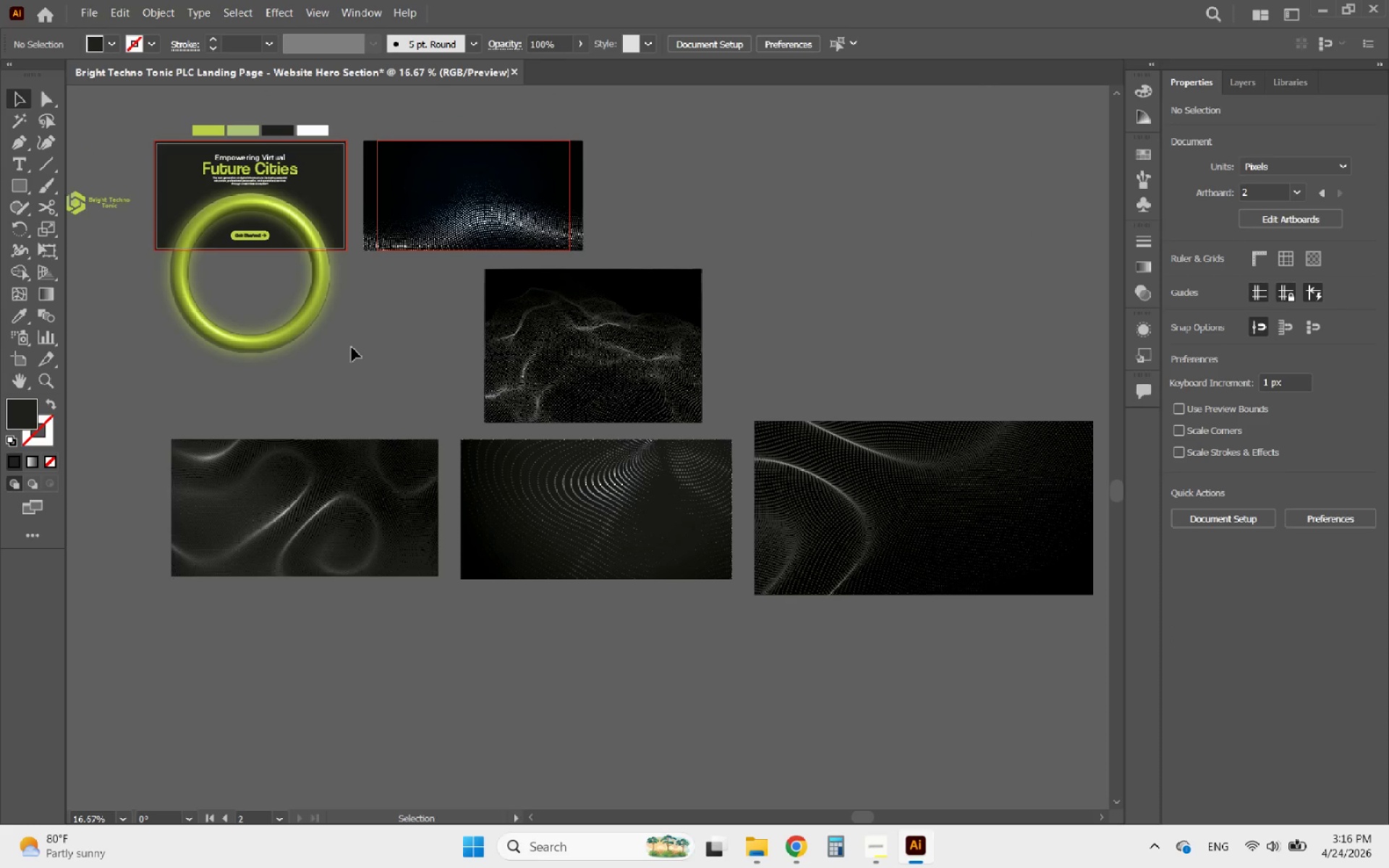 
wait(5.29)
 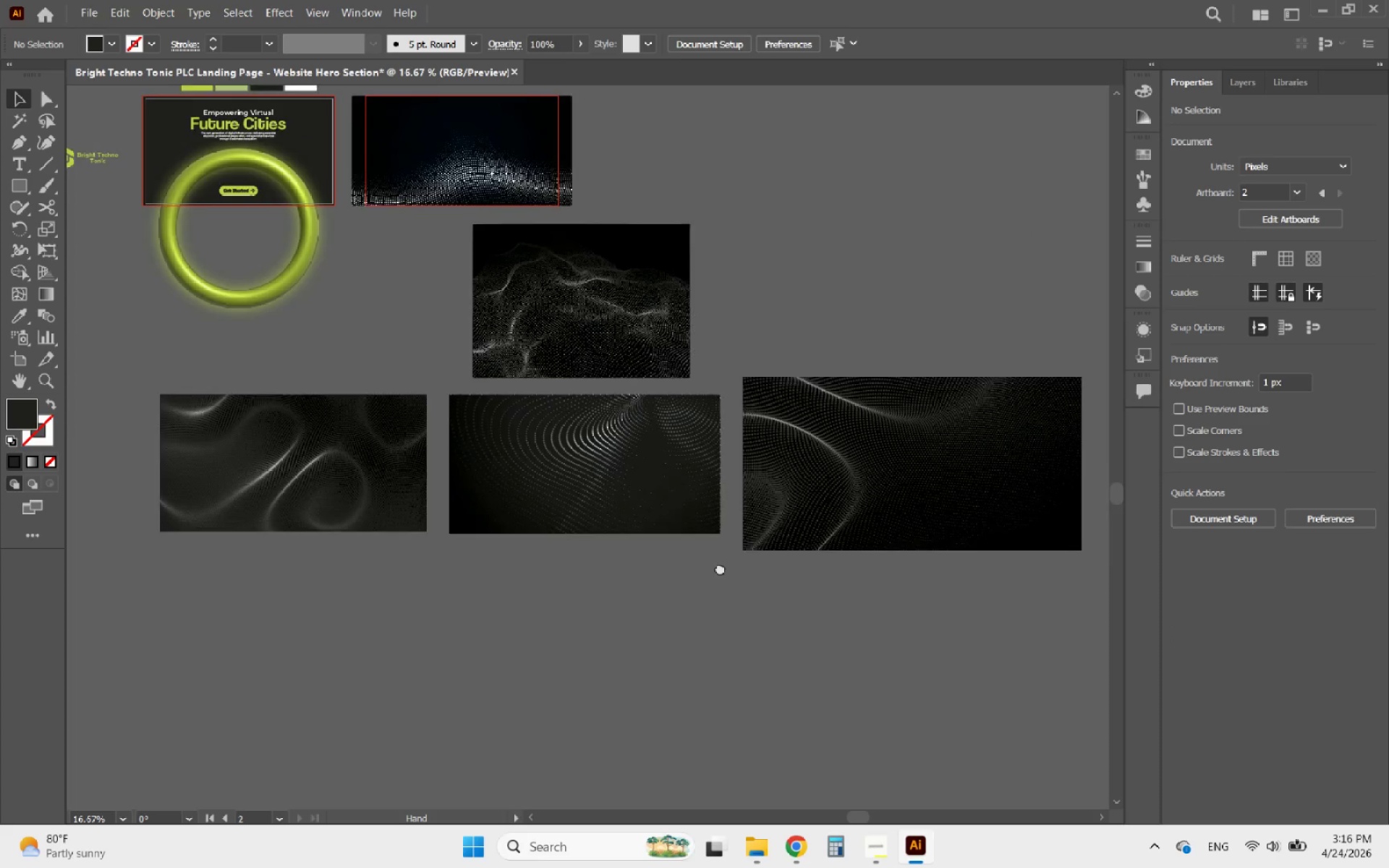 
hold_key(key=AltLeft, duration=0.78)
scroll: coordinate [238, 122], scroll_direction: up, amount: 3.0
 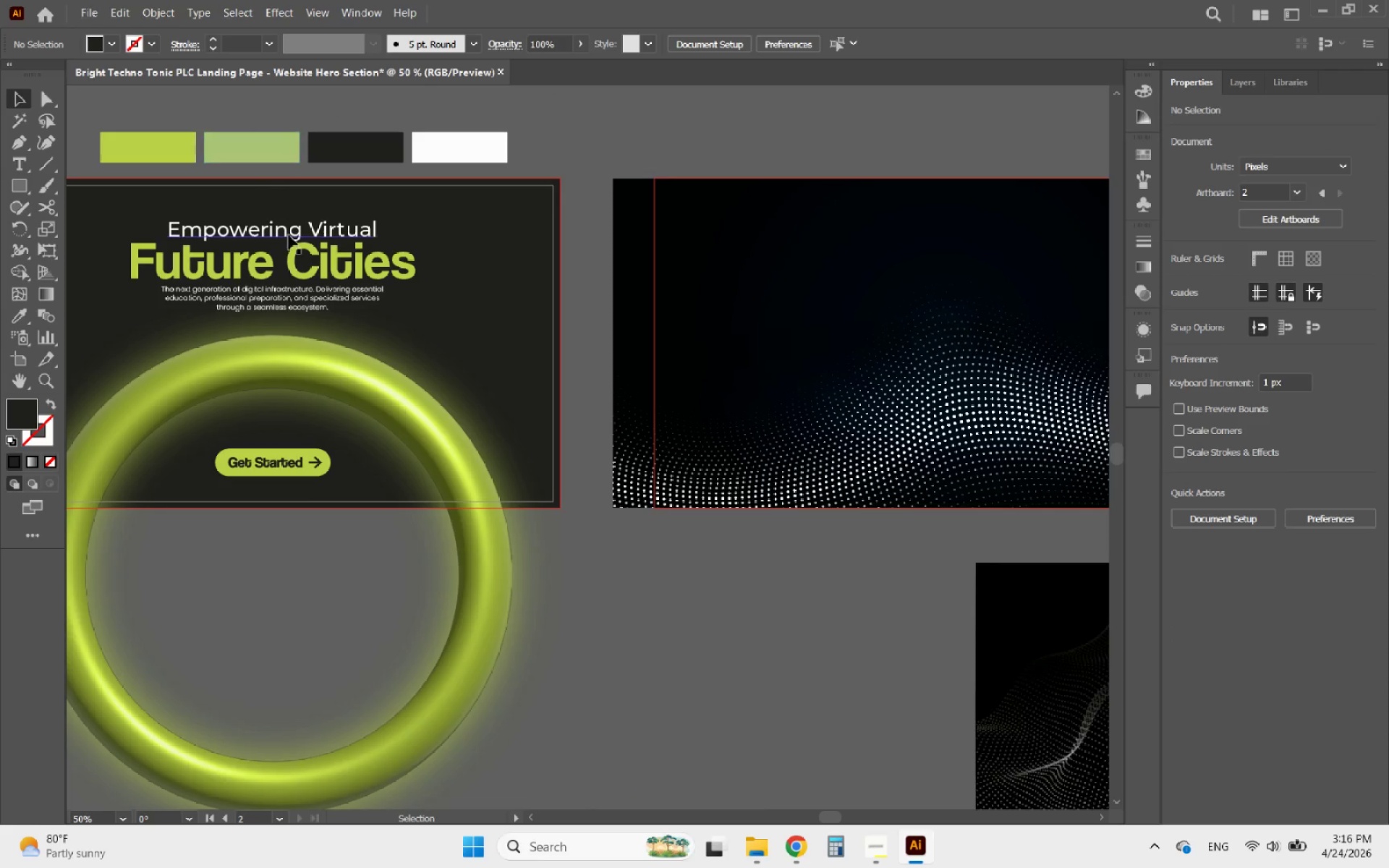 
left_click([293, 242])
 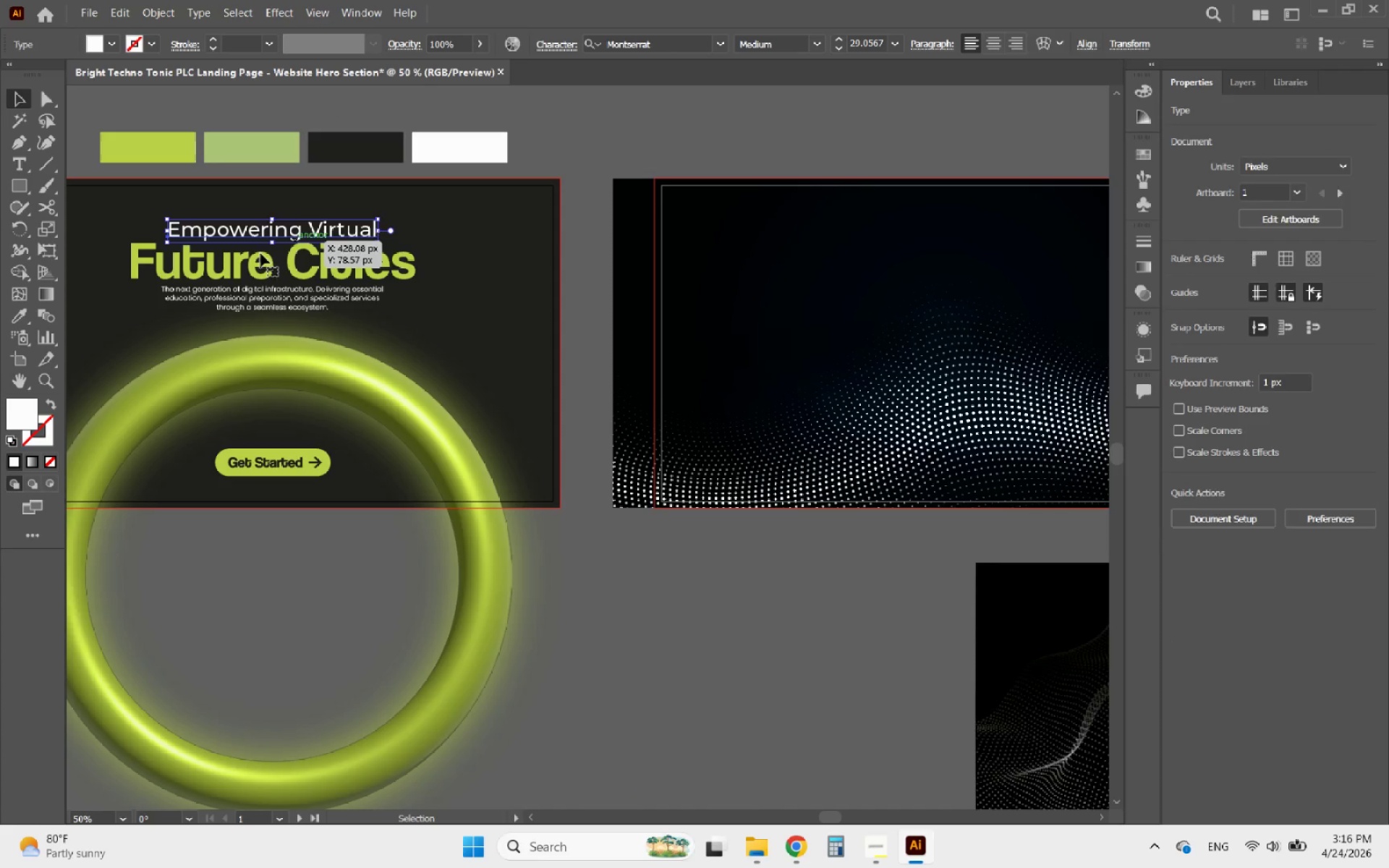 
hold_key(key=ShiftLeft, duration=1.31)
left_click([232, 268])
 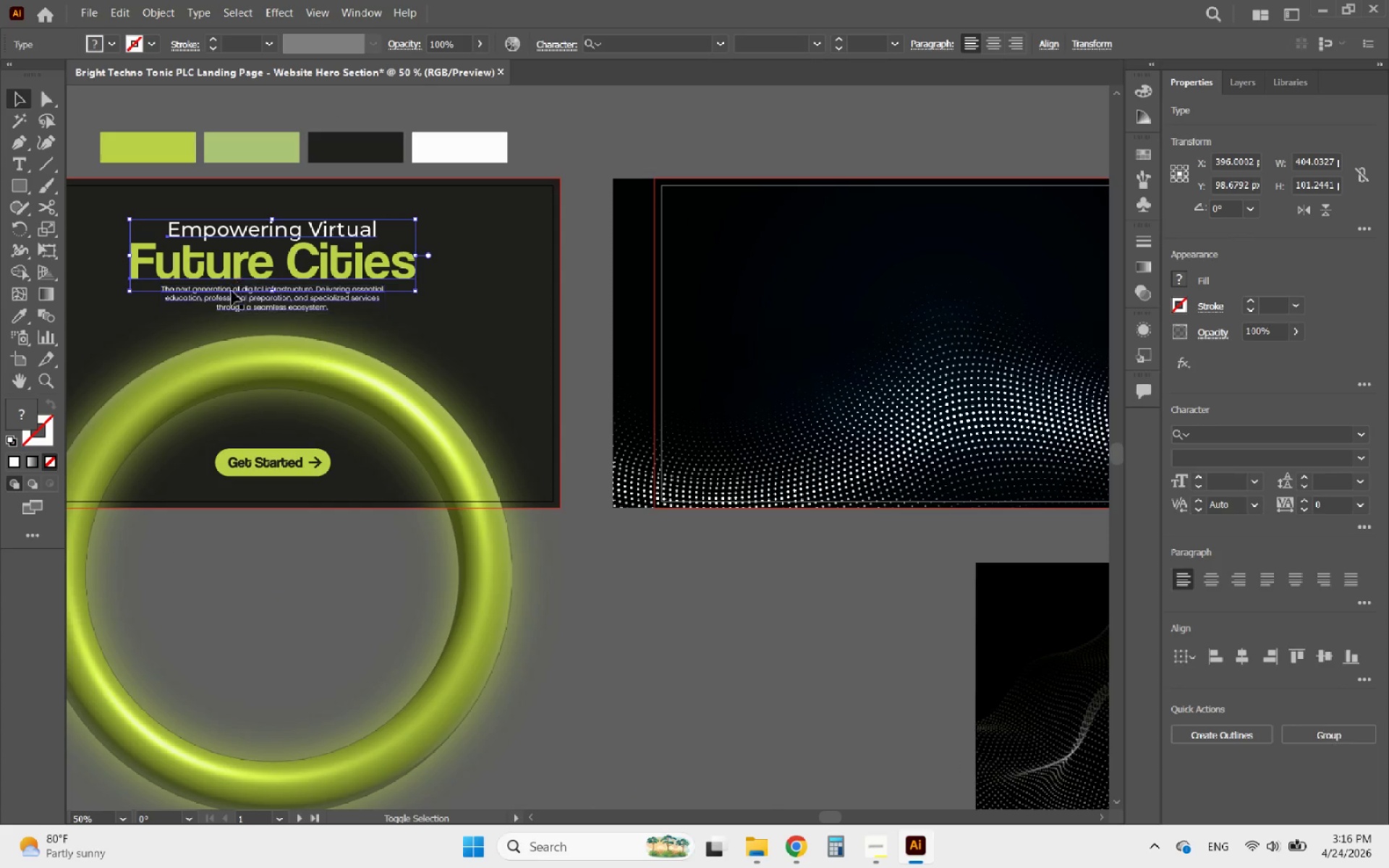 
left_click([232, 297])
 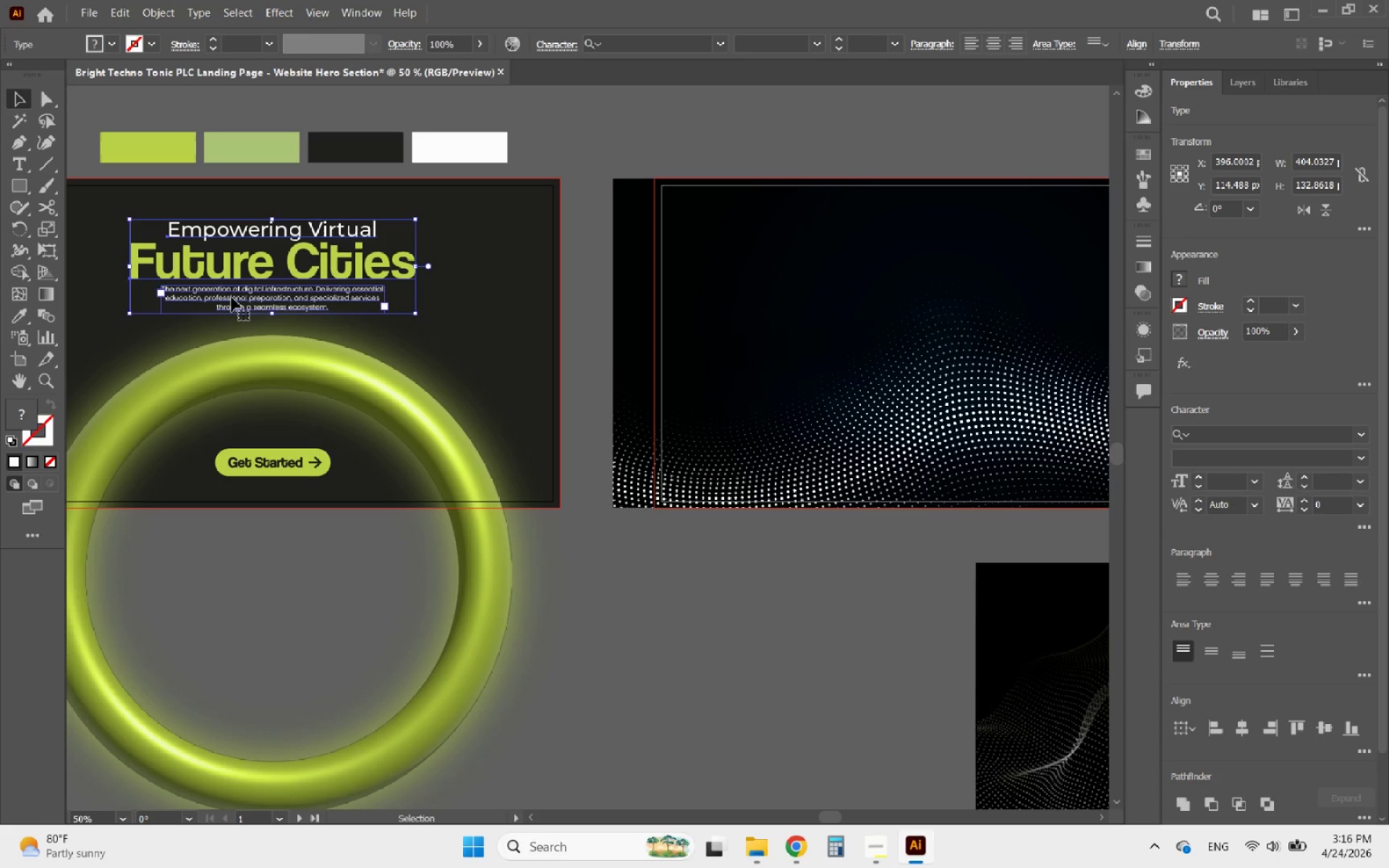 
hold_key(key=AltLeft, duration=2.5)
left_click_drag(start_coordinate=[232, 297], to_coordinate=[807, 306])
 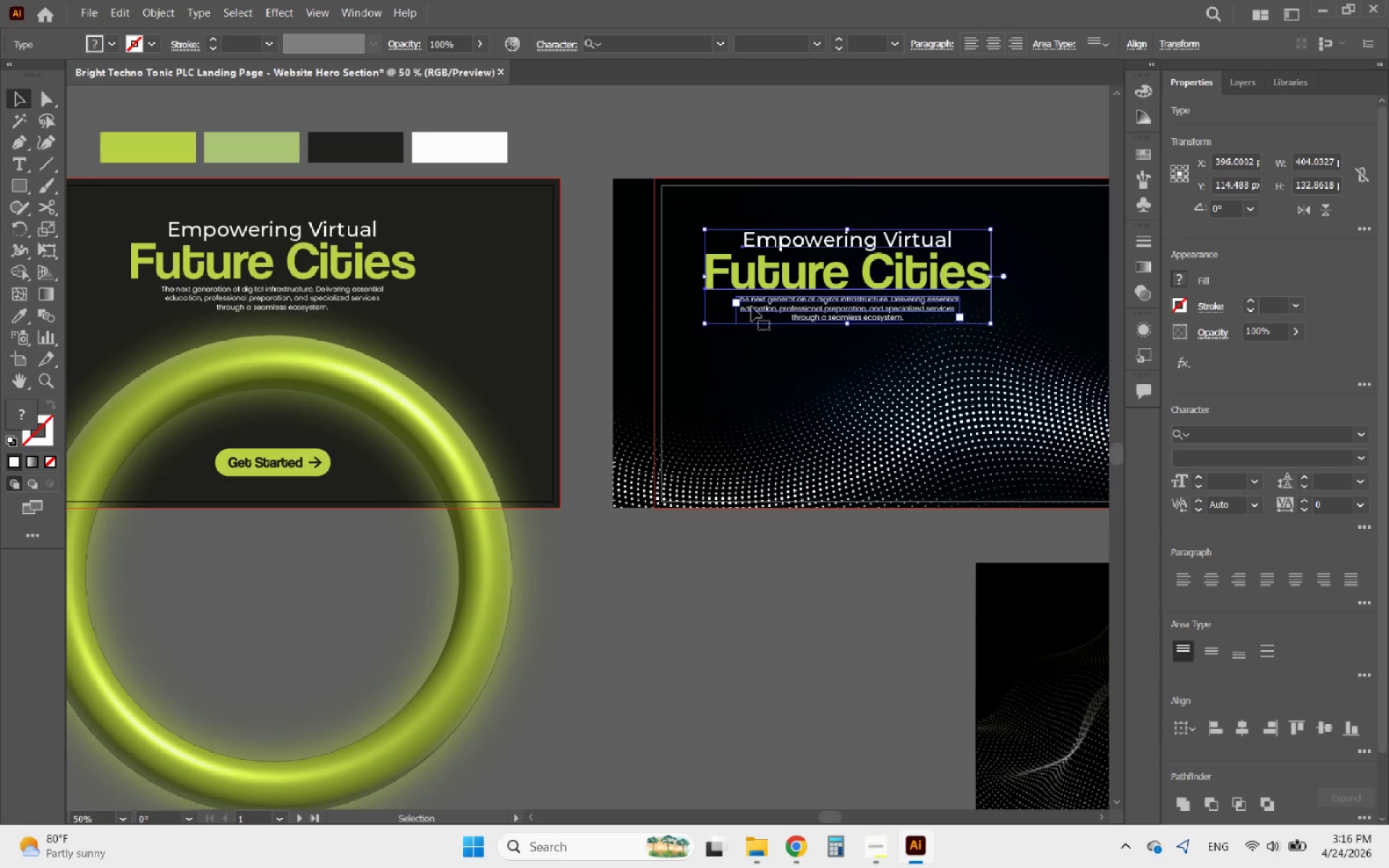 
hold_key(key=AltLeft, duration=1.72)
scroll: coordinate [525, 268], scroll_direction: down, amount: 2.0
 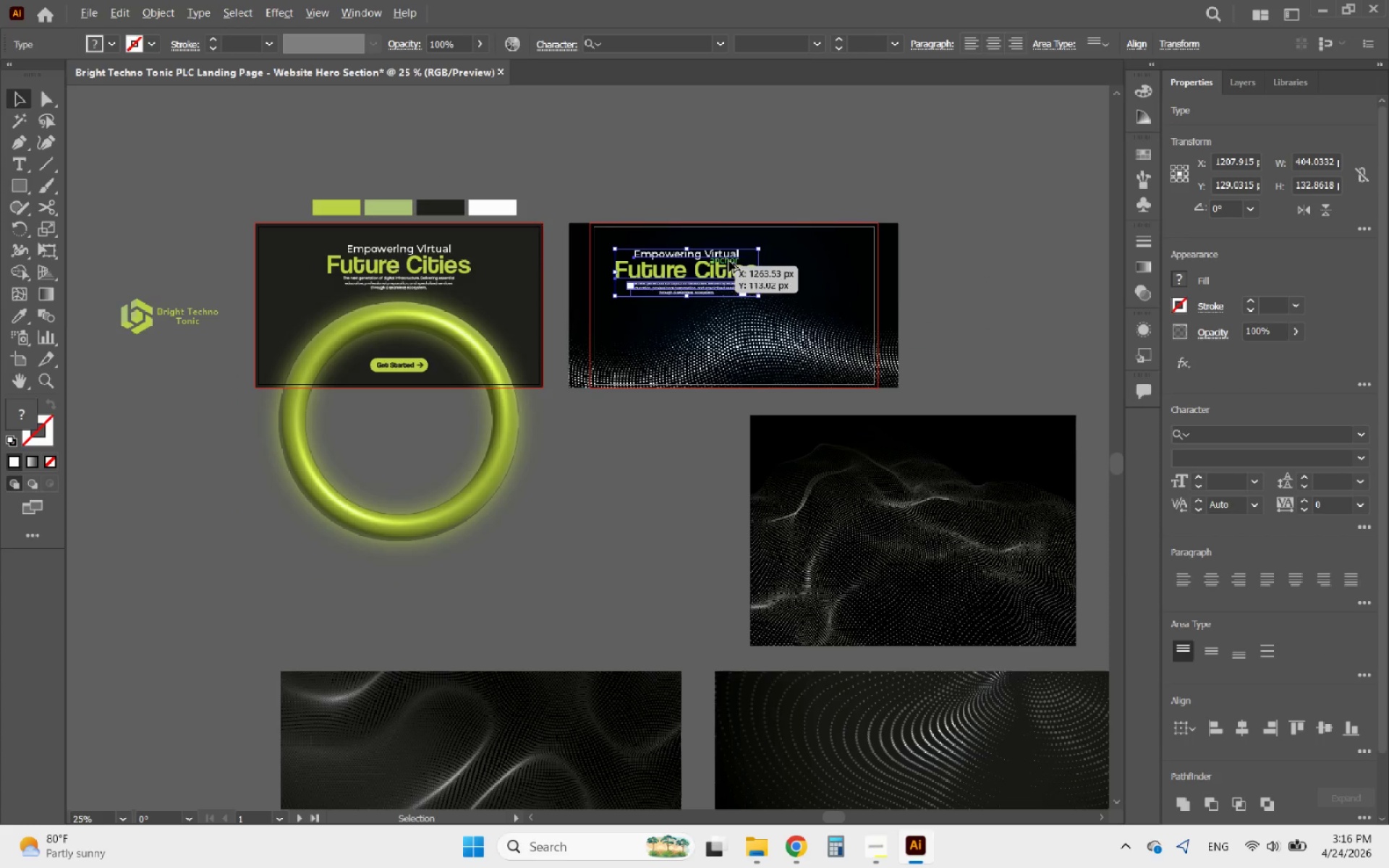 
scroll: coordinate [747, 258], scroll_direction: up, amount: 4.0
 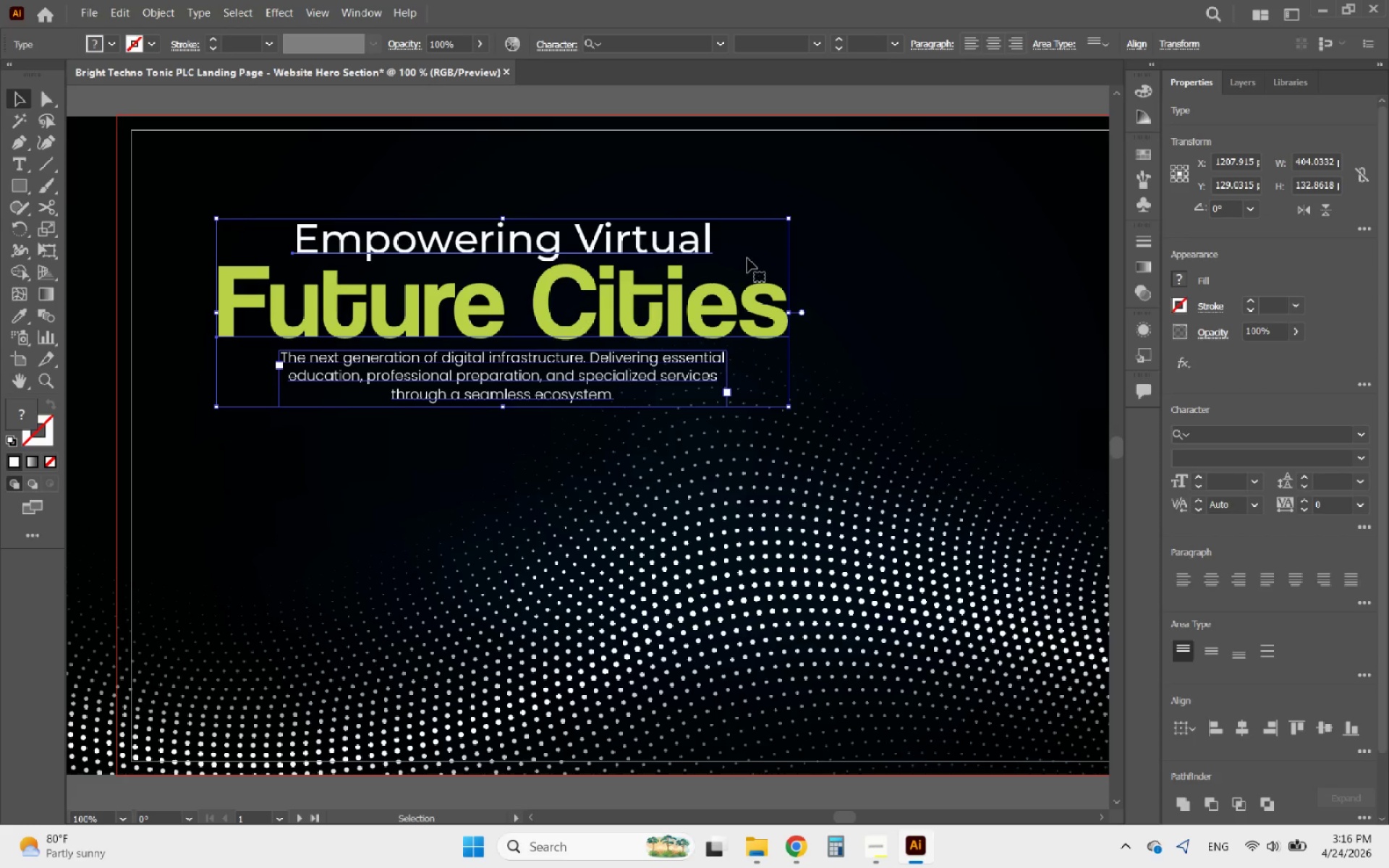 
hold_key(key=AltLeft, duration=0.33)
scroll: coordinate [747, 258], scroll_direction: down, amount: 2.0
 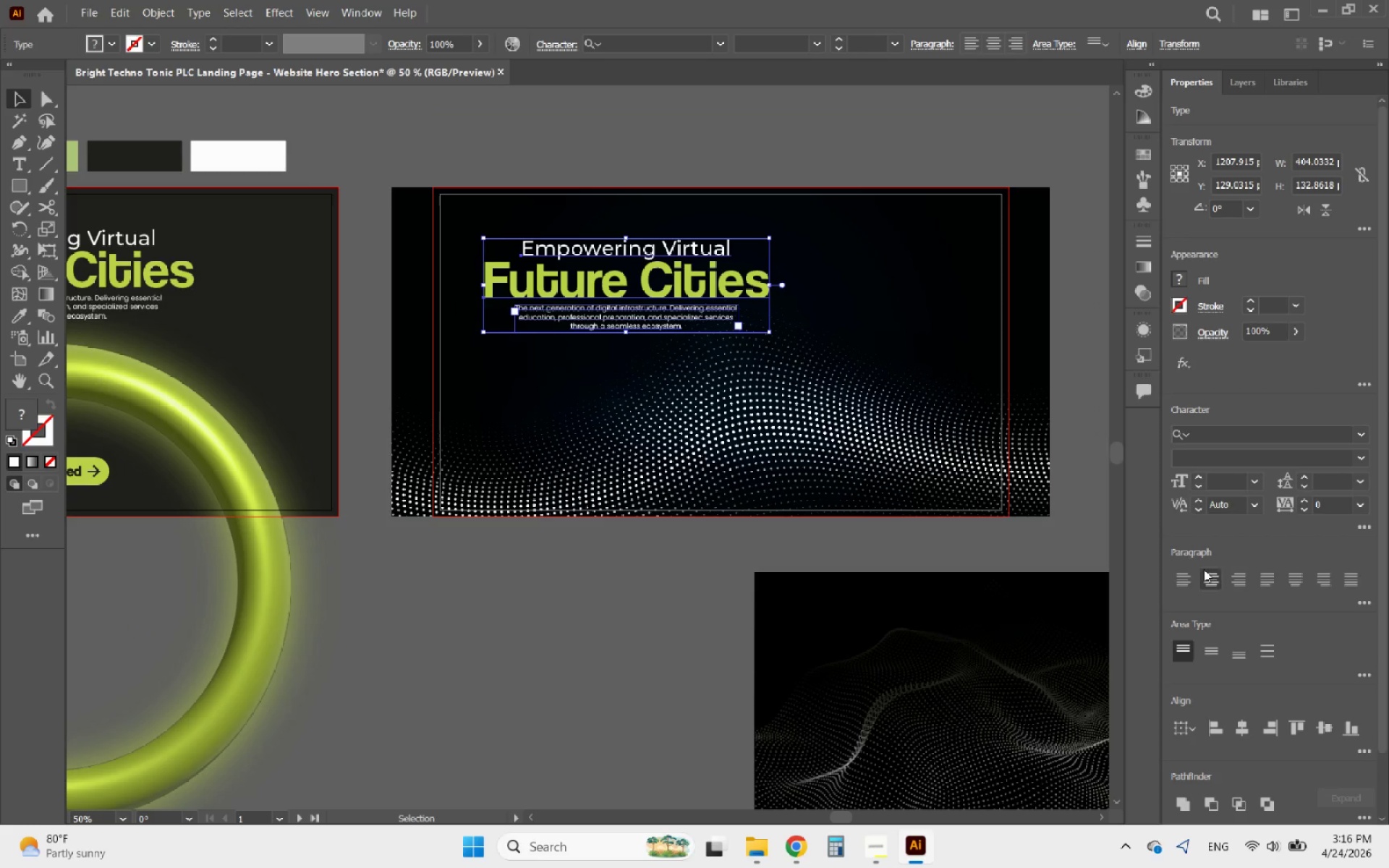 
left_click([1185, 582])
 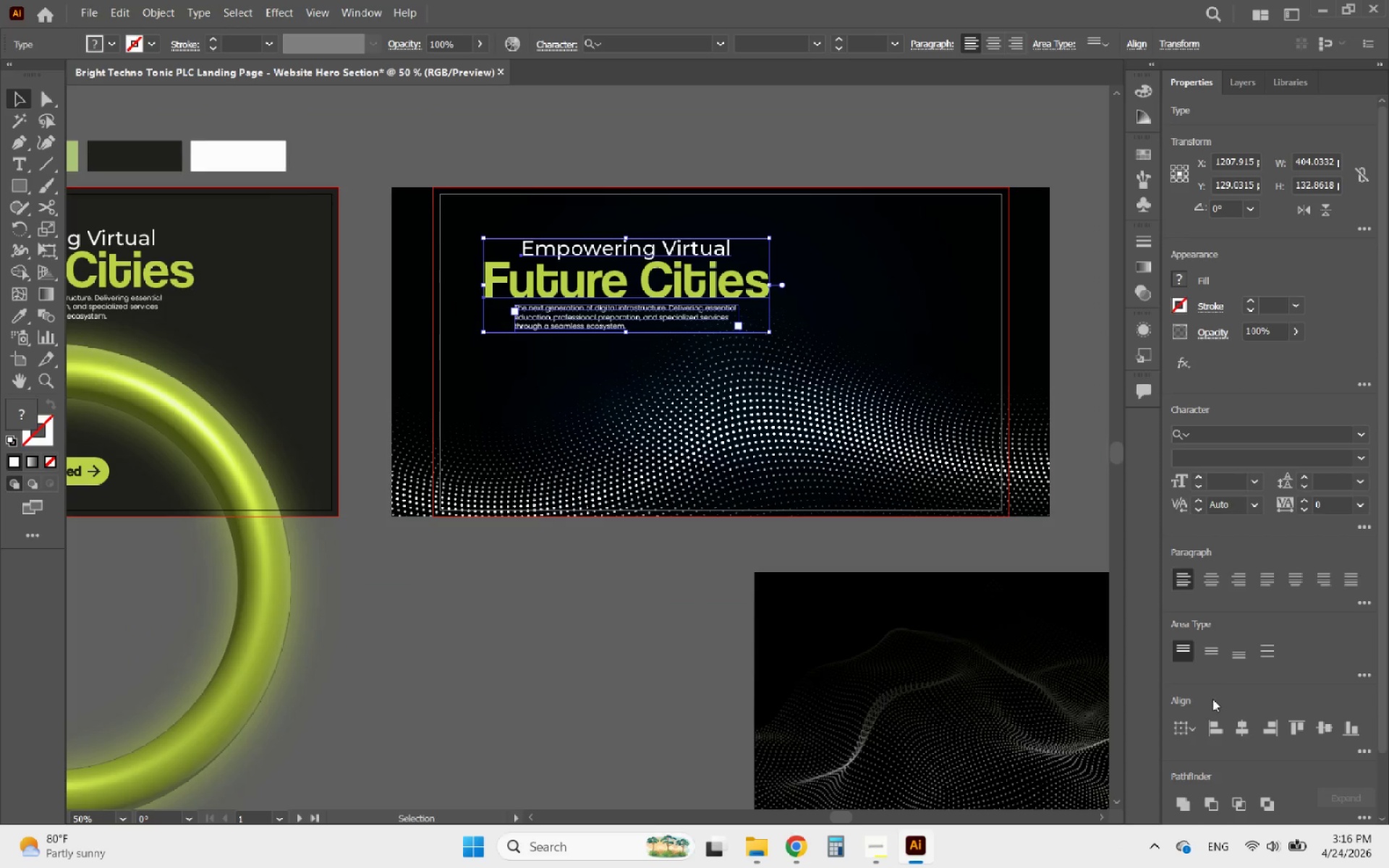 
left_click([1212, 723])
 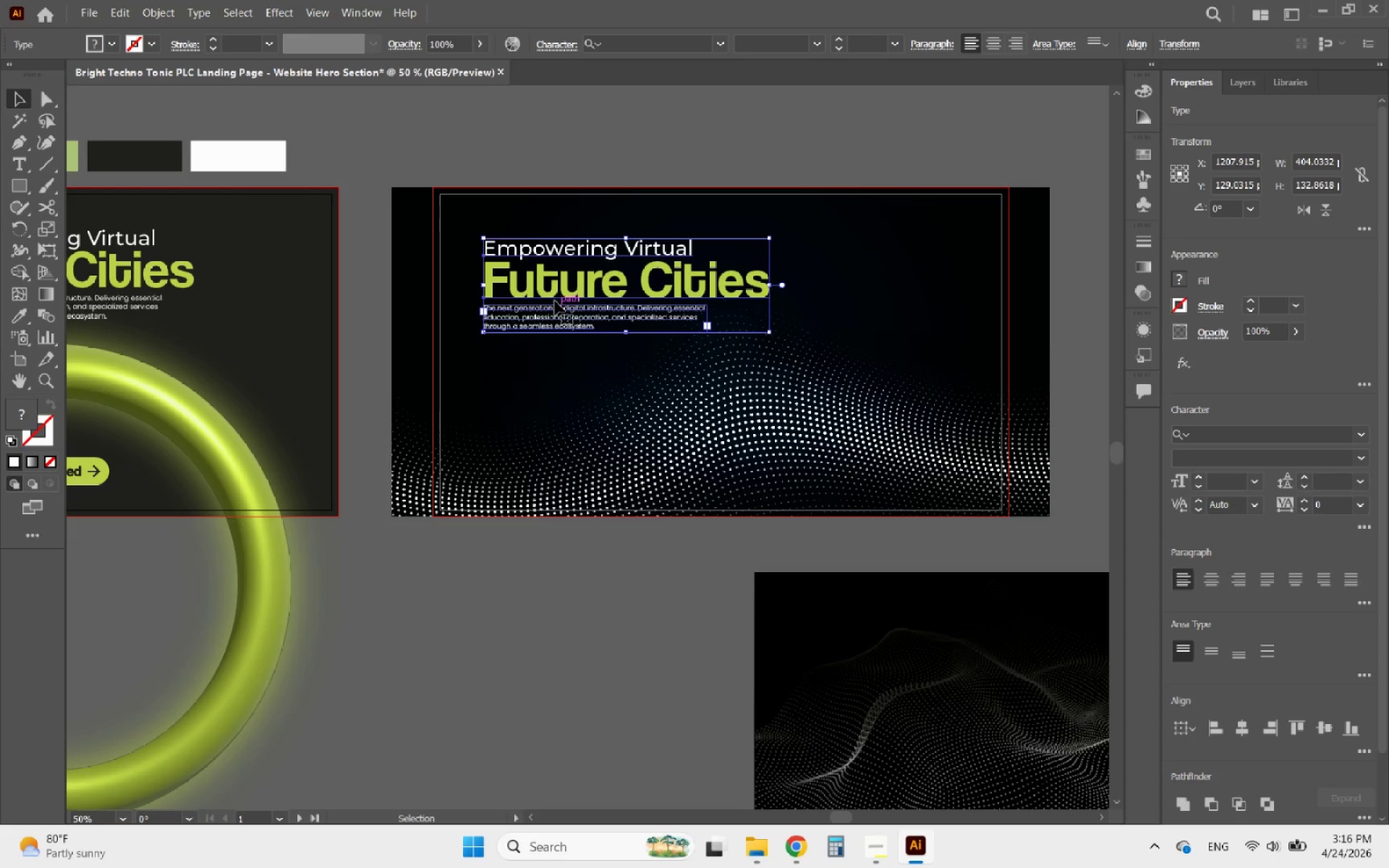 
hold_key(key=AltLeft, duration=0.41)
scroll: coordinate [543, 299], scroll_direction: up, amount: 2.0
 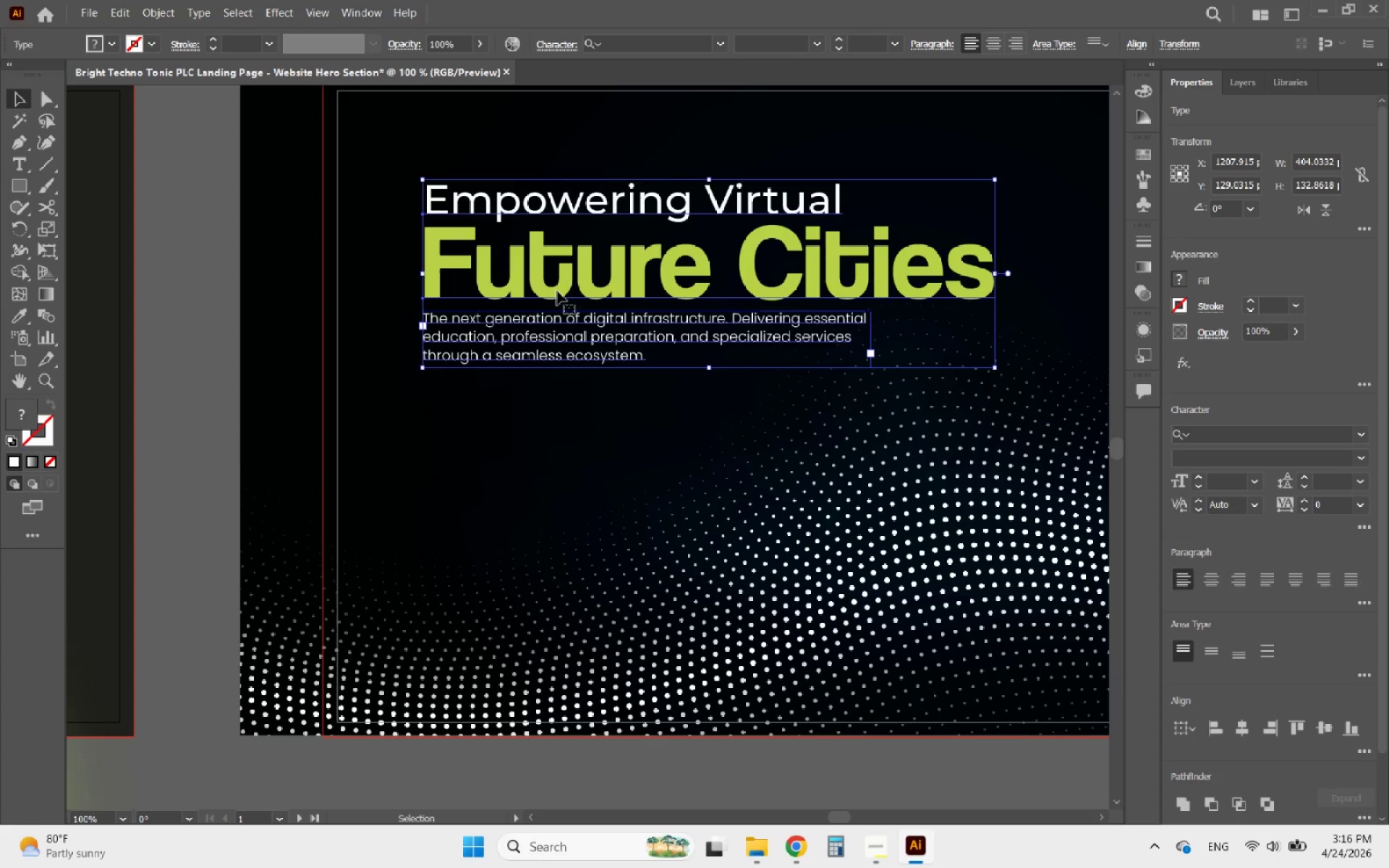 
hold_key(key=AltLeft, duration=0.47)
scroll: coordinate [557, 291], scroll_direction: down, amount: 1.0
 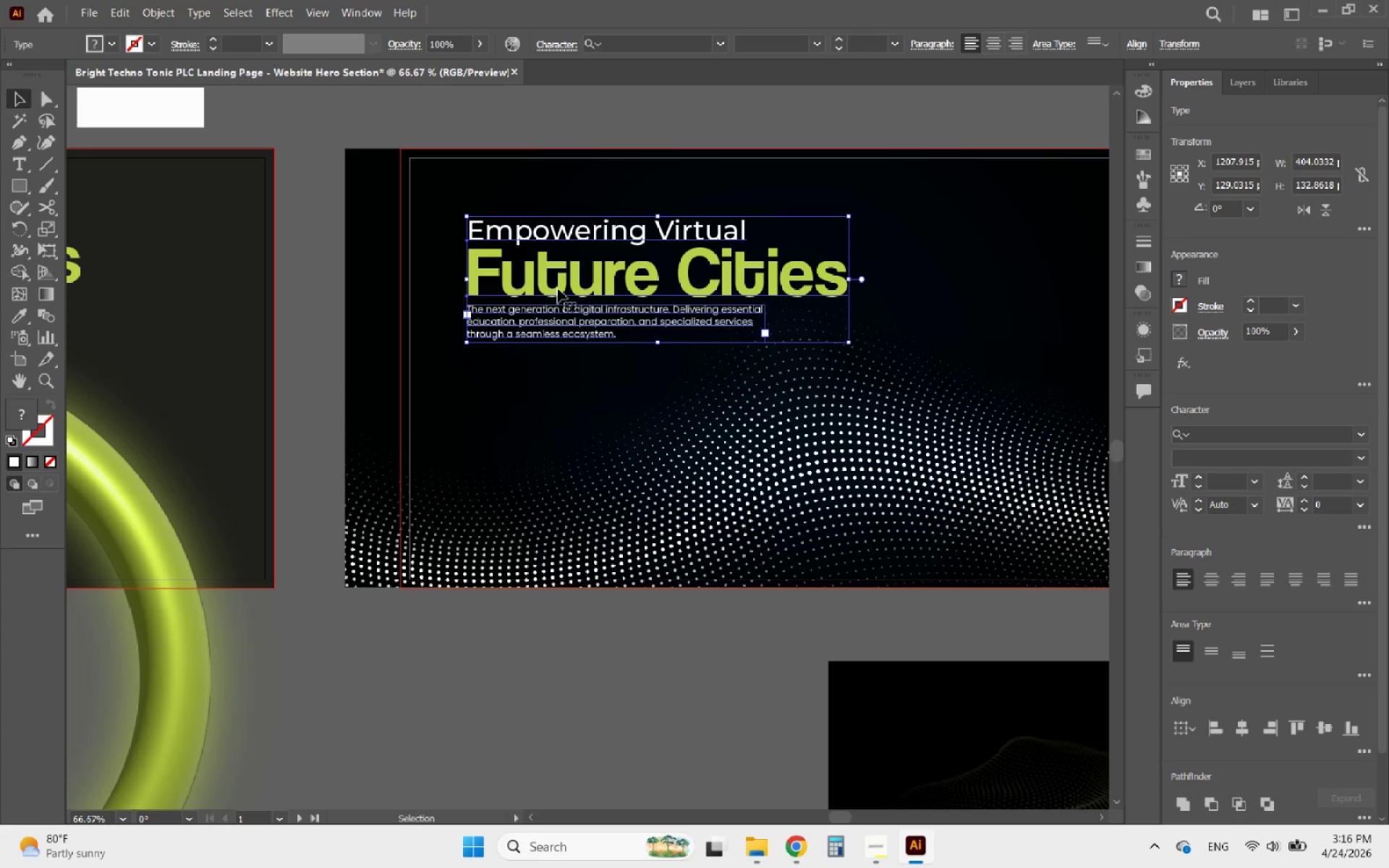 
left_click_drag(start_coordinate=[558, 289], to_coordinate=[538, 276])
 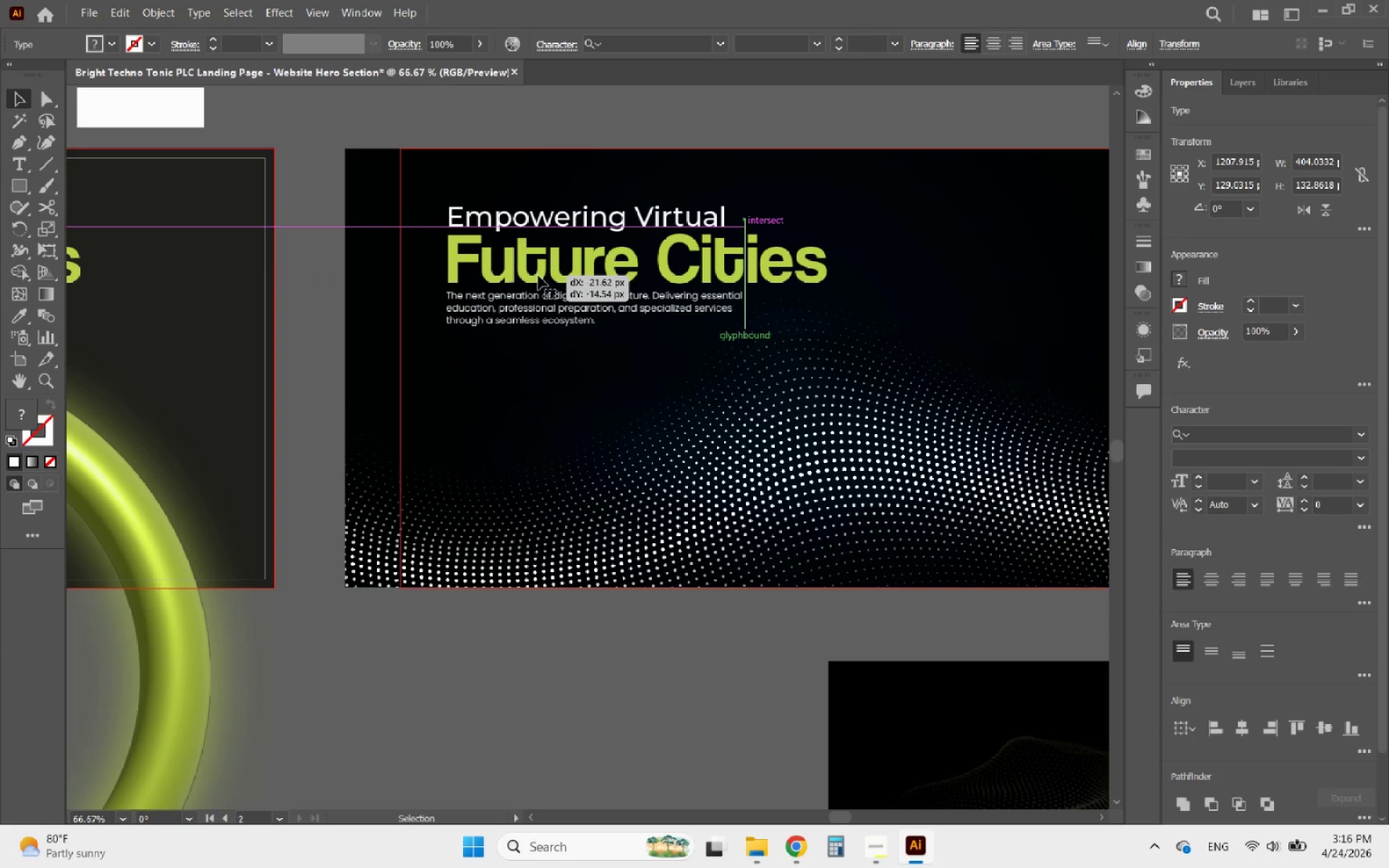 
hold_key(key=AltLeft, duration=0.58)
scroll: coordinate [538, 283], scroll_direction: down, amount: 3.0
 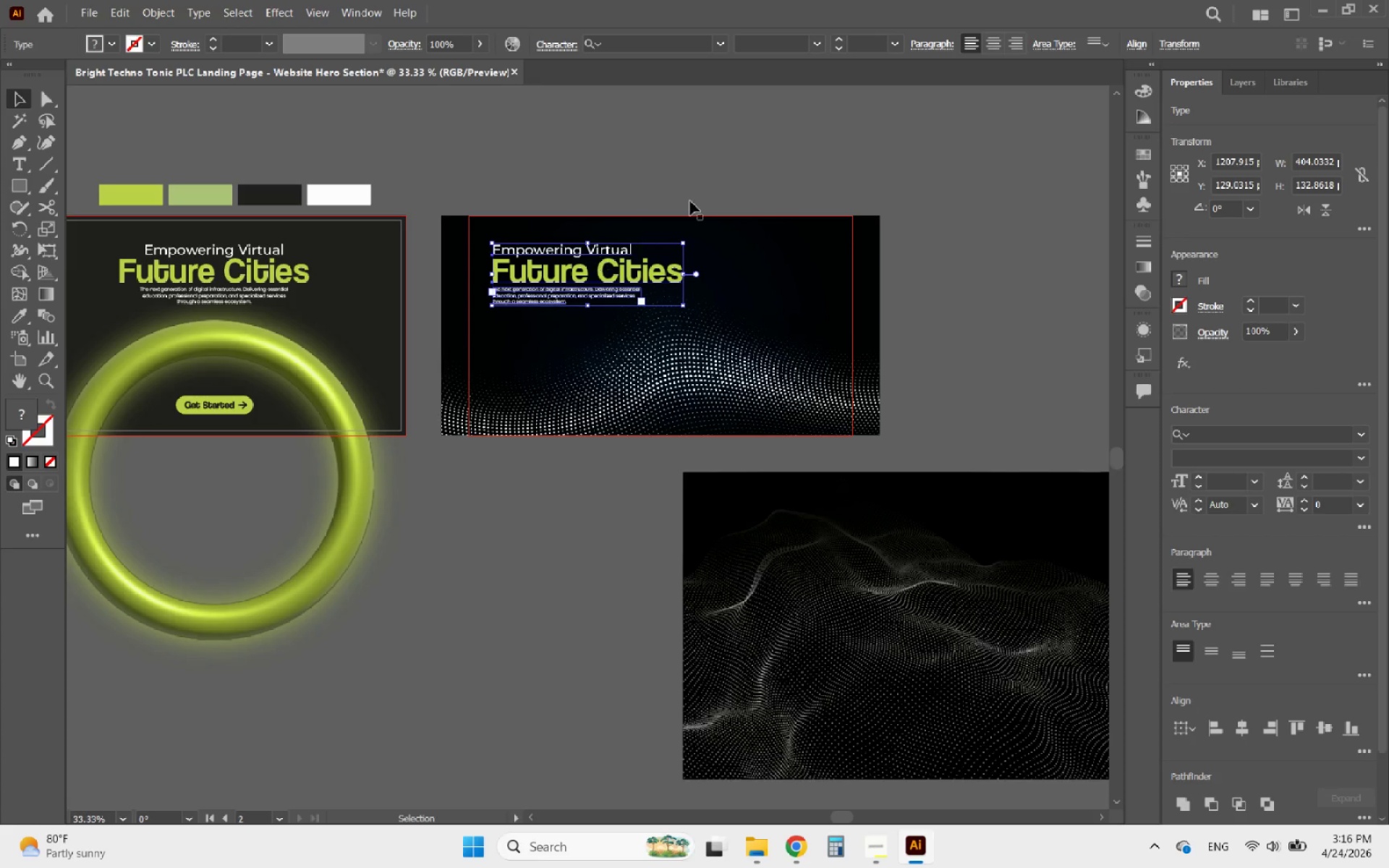 
left_click([742, 146])
 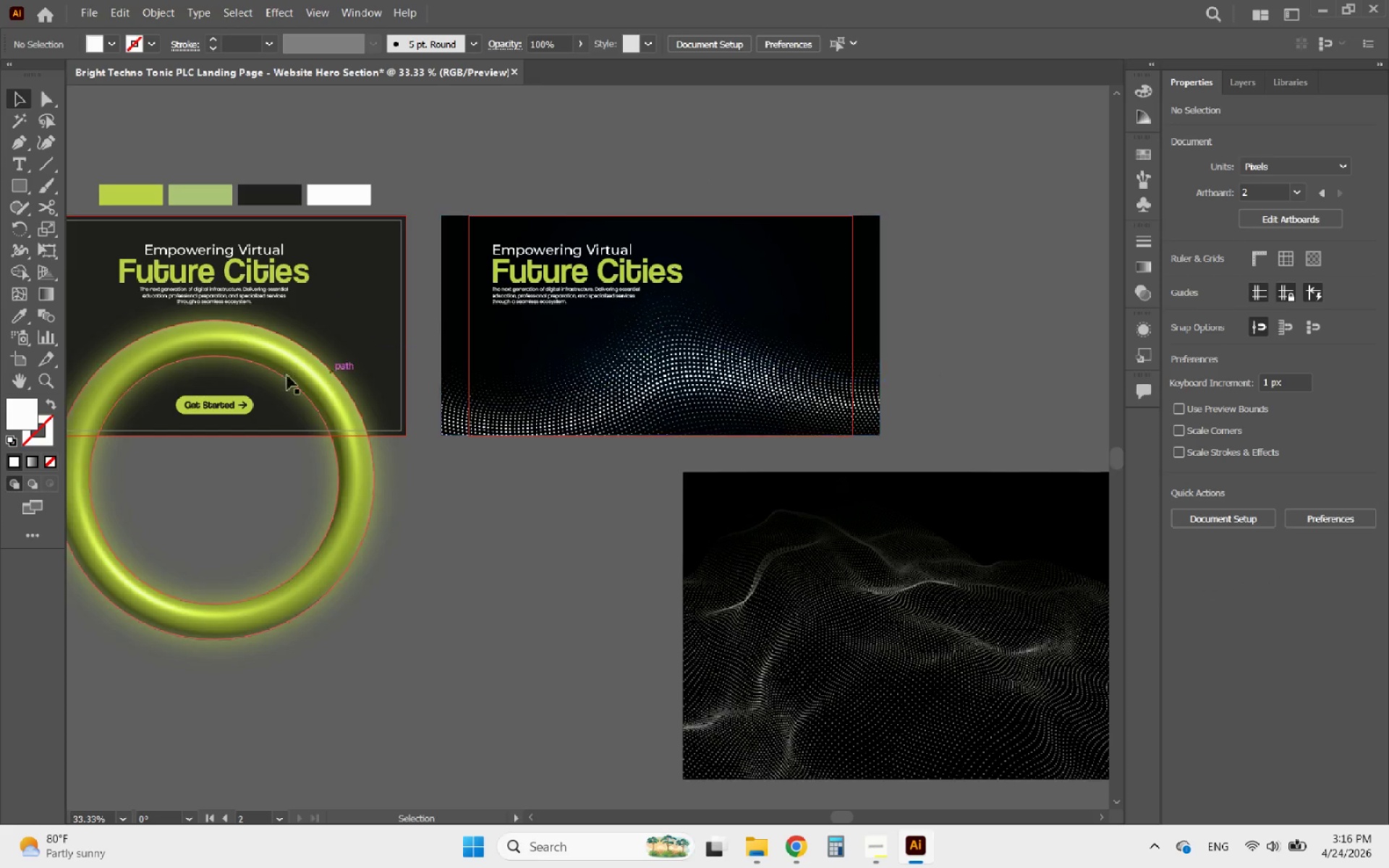 
left_click([203, 397])
 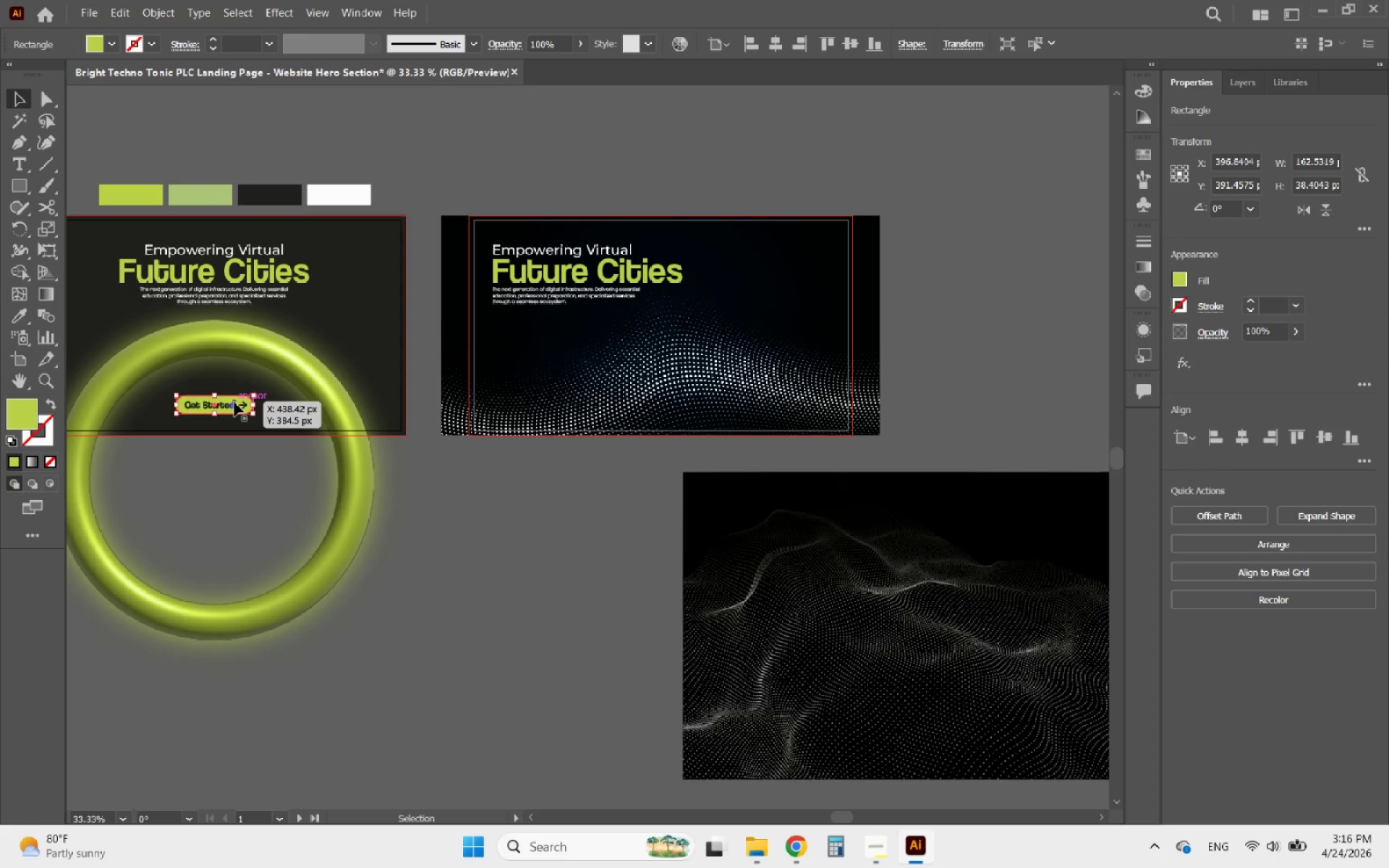 
key(Alt+AltLeft)
 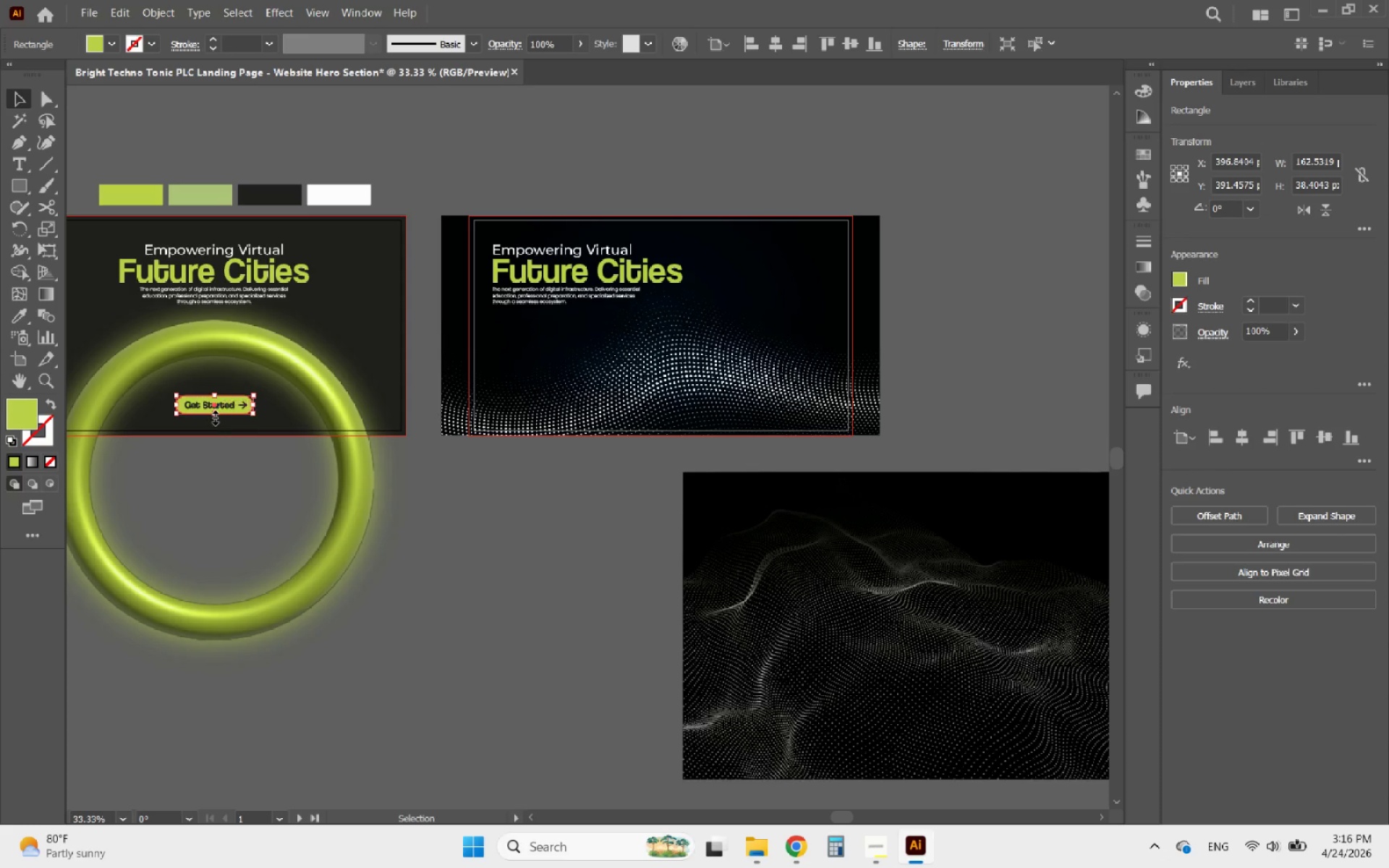 
scroll: coordinate [213, 416], scroll_direction: up, amount: 3.0
 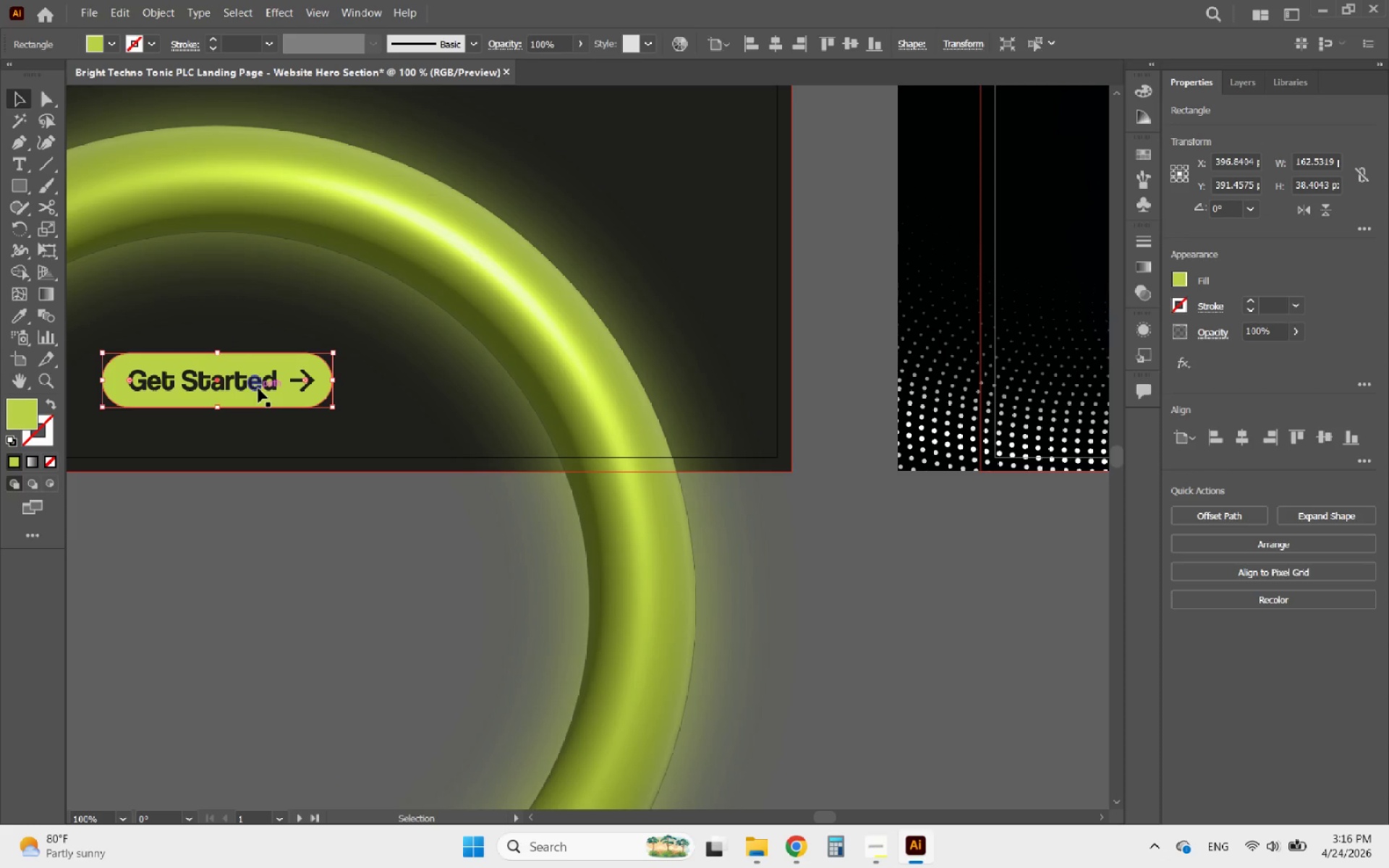 
hold_key(key=ShiftLeft, duration=1.05)
left_click([258, 388])
 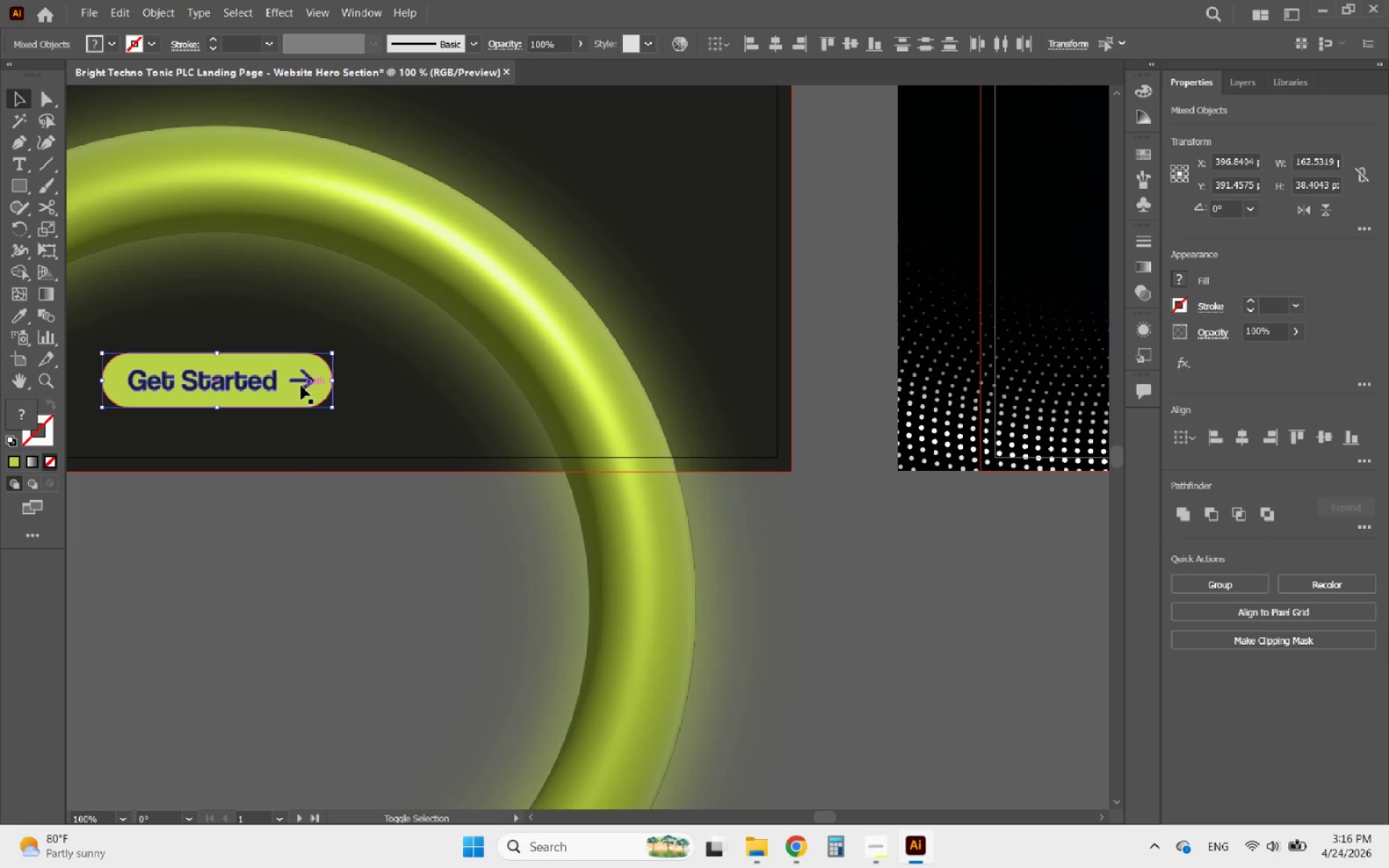 
left_click([301, 386])
 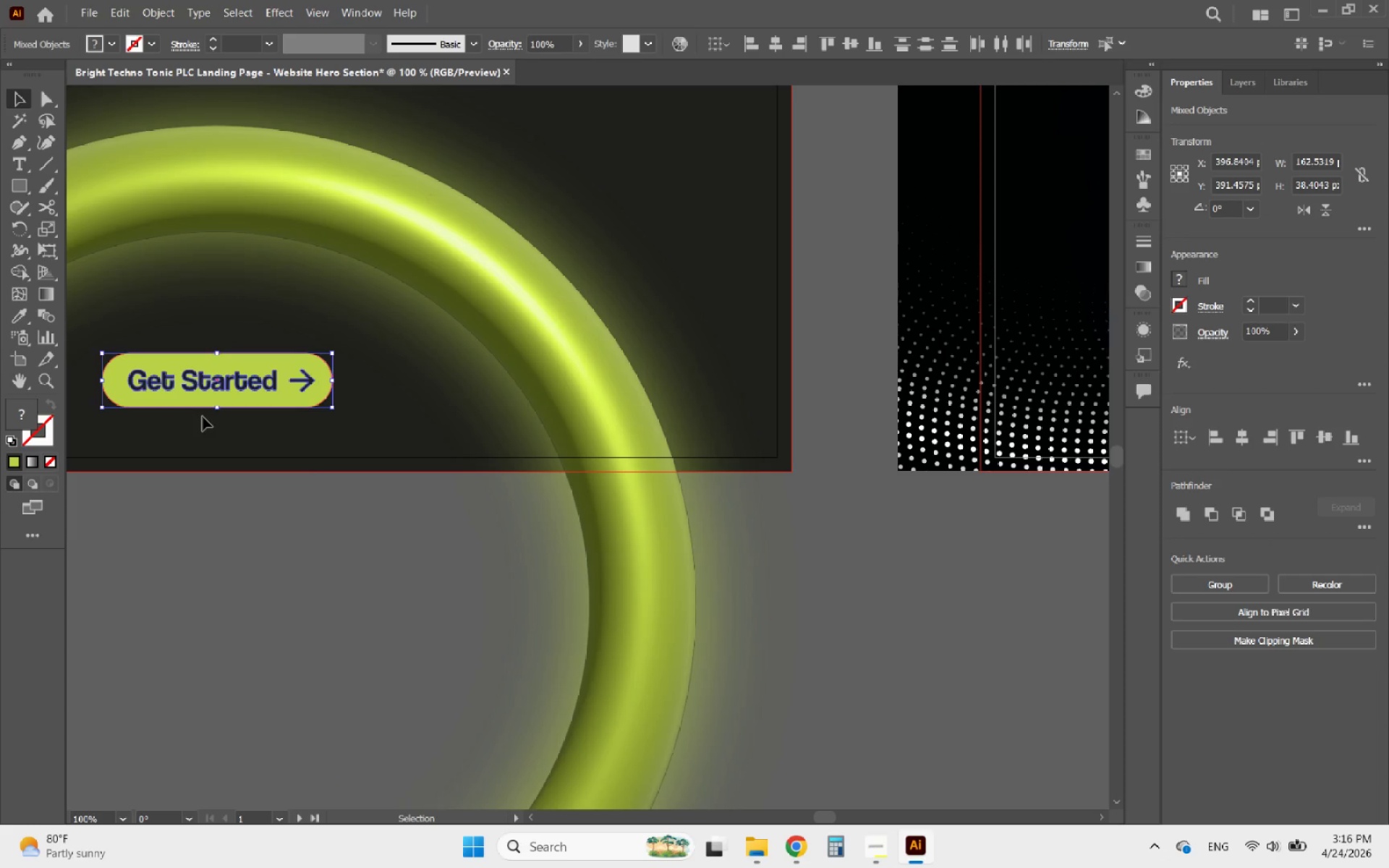 
hold_key(key=AltLeft, duration=6.33)
scroll: coordinate [185, 436], scroll_direction: down, amount: 2.0
 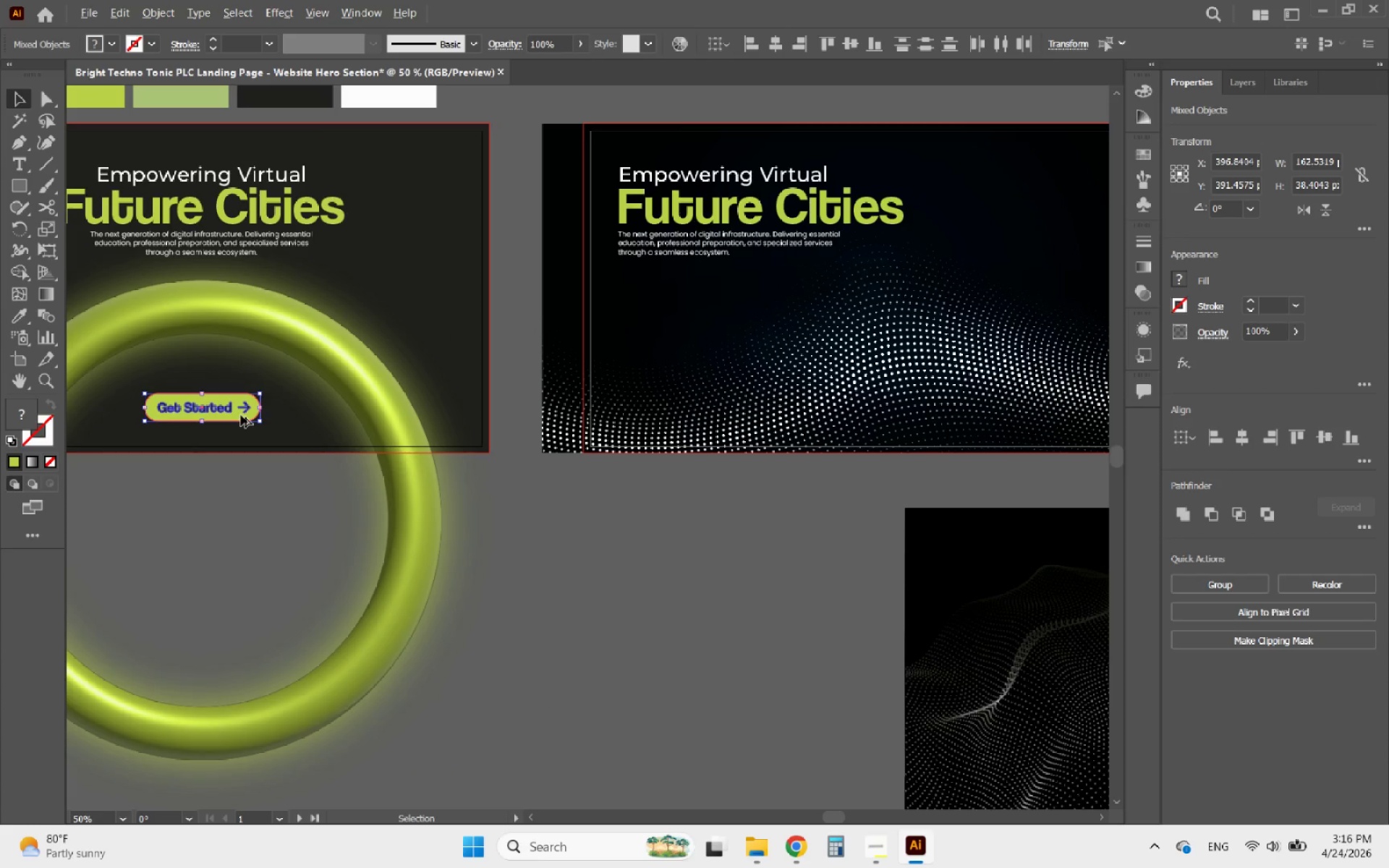 
left_click_drag(start_coordinate=[241, 415], to_coordinate=[713, 402])
 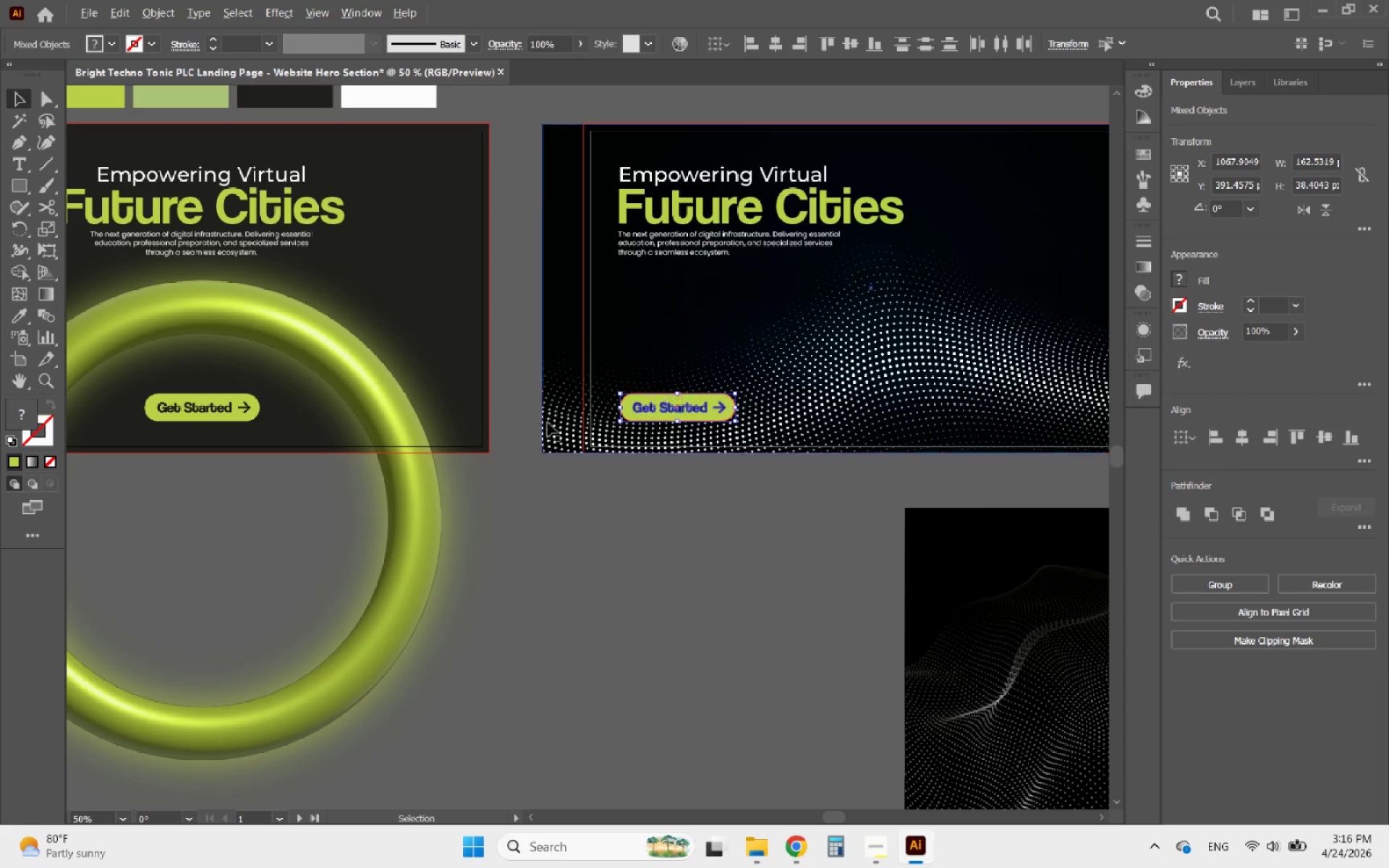 
hold_key(key=ShiftLeft, duration=5.14)
 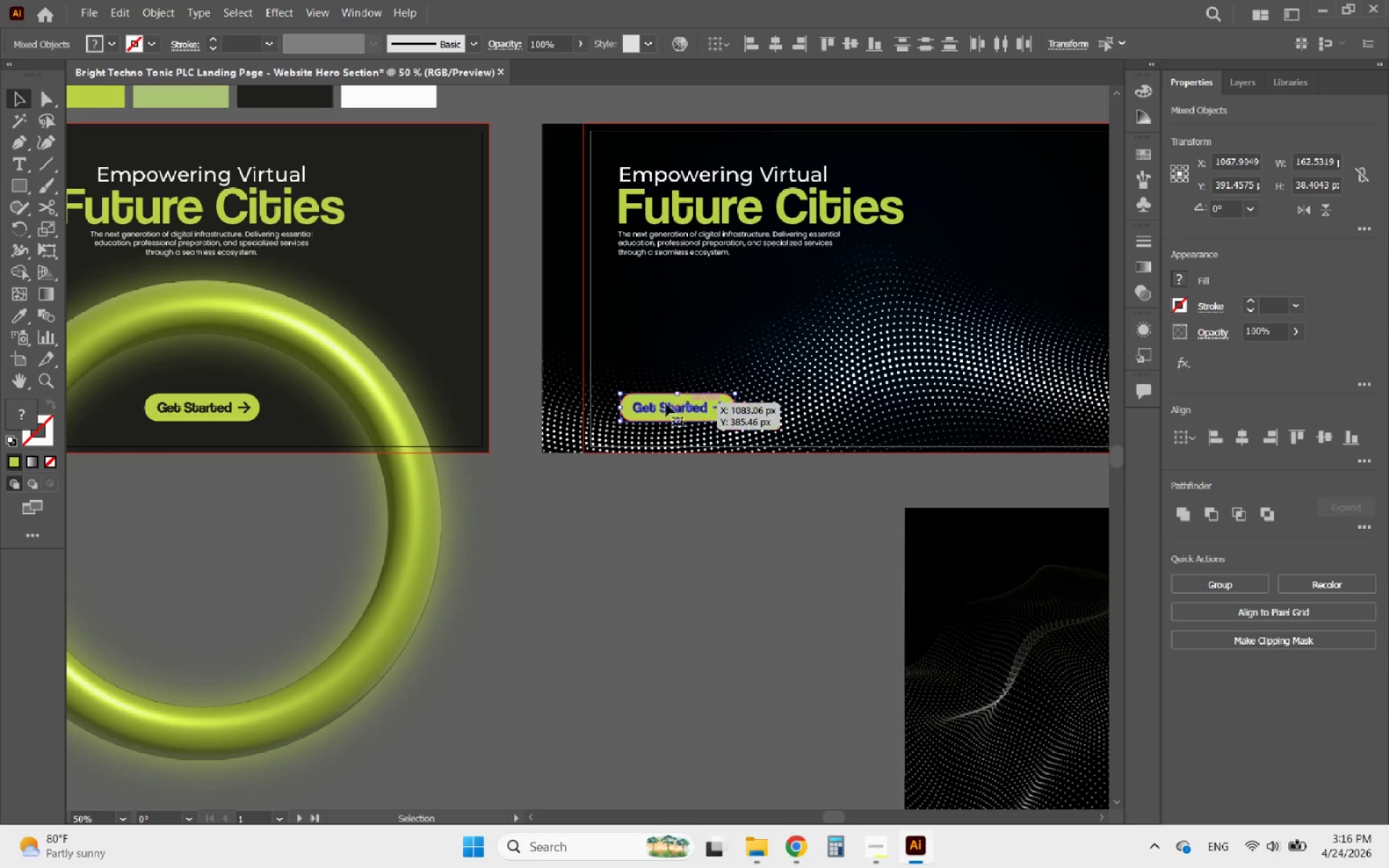 
hold_key(key=AltLeft, duration=0.41)
scroll: coordinate [546, 425], scroll_direction: down, amount: 2.0
 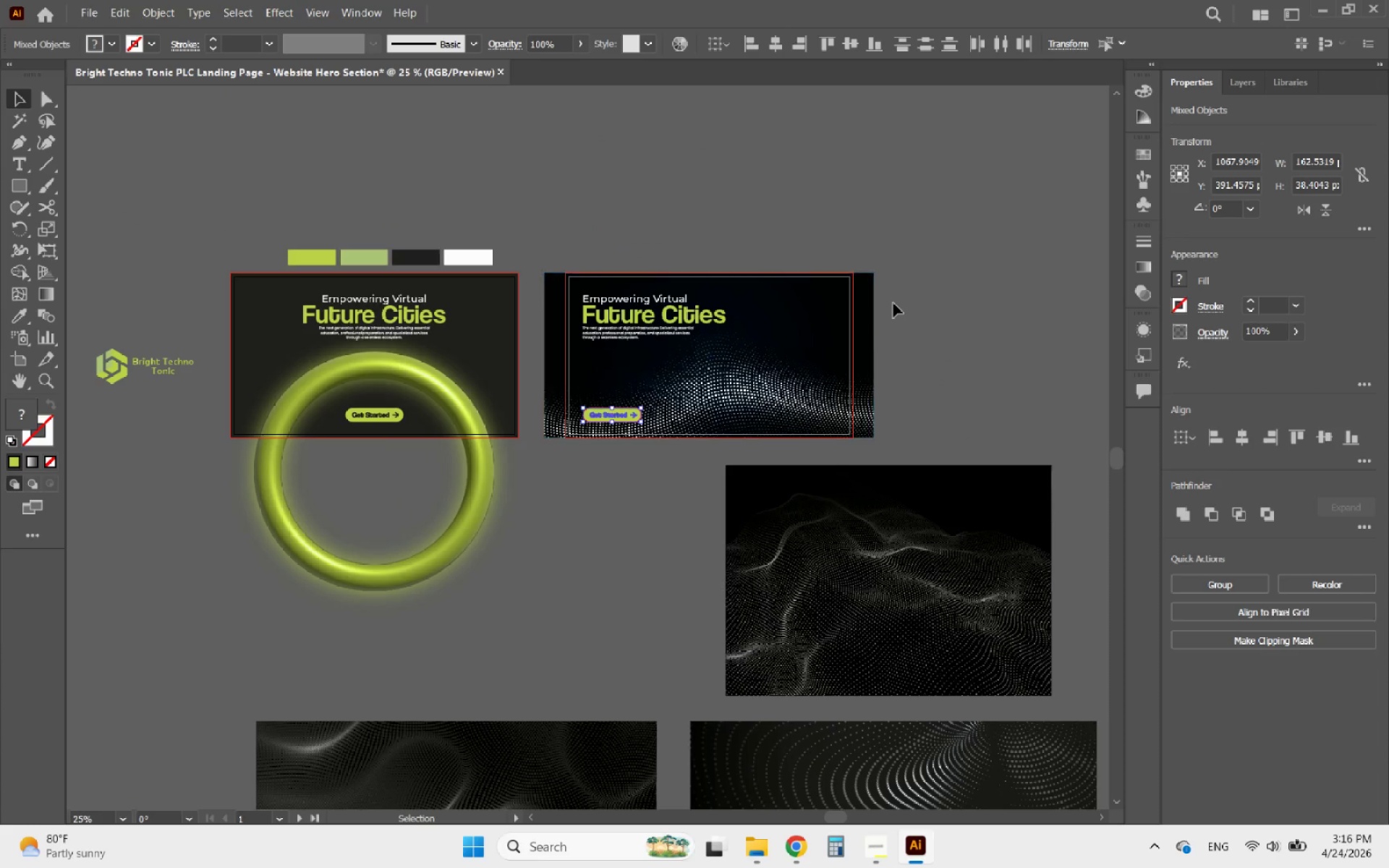 
left_click([895, 302])
 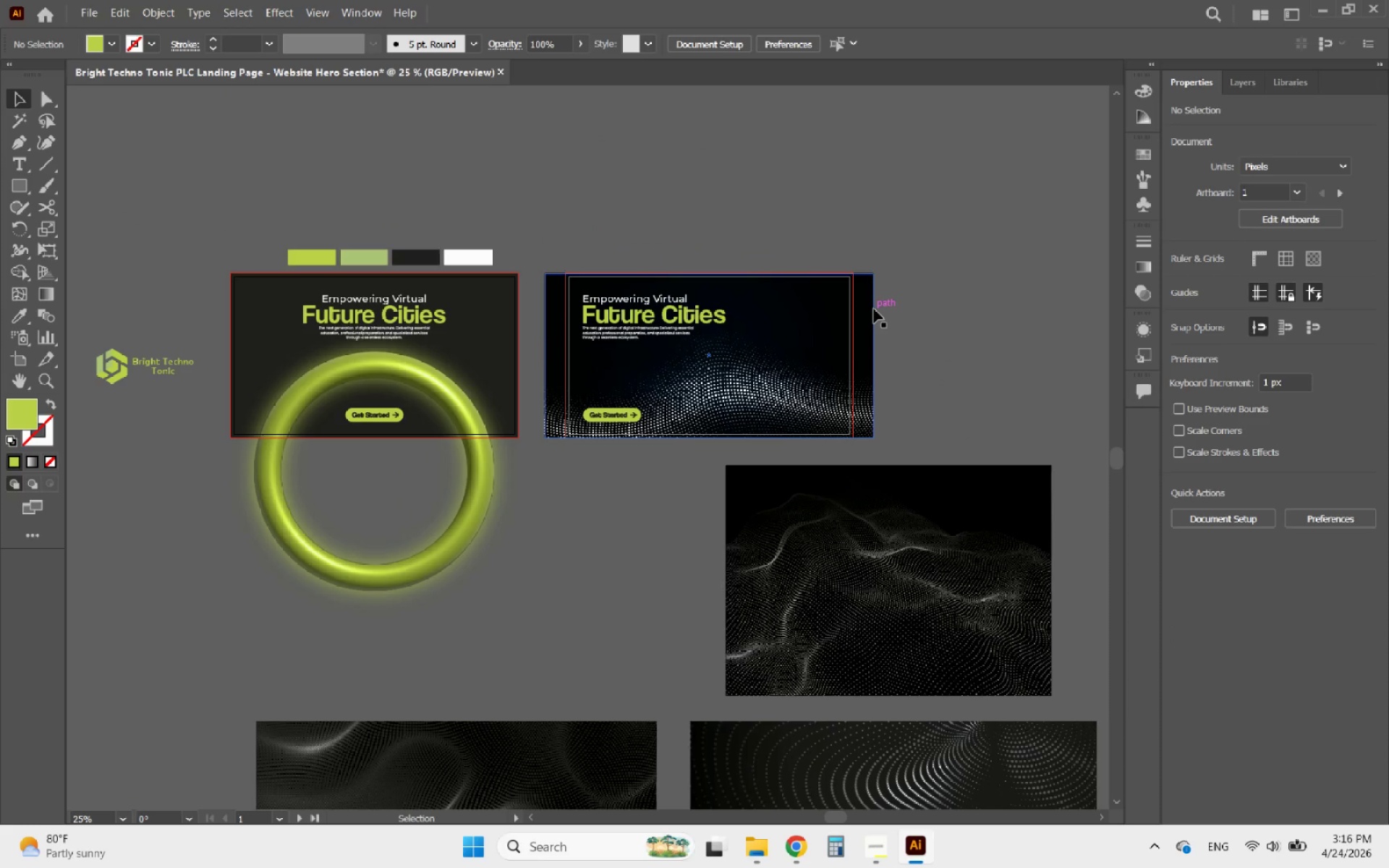 
left_click([874, 309])
 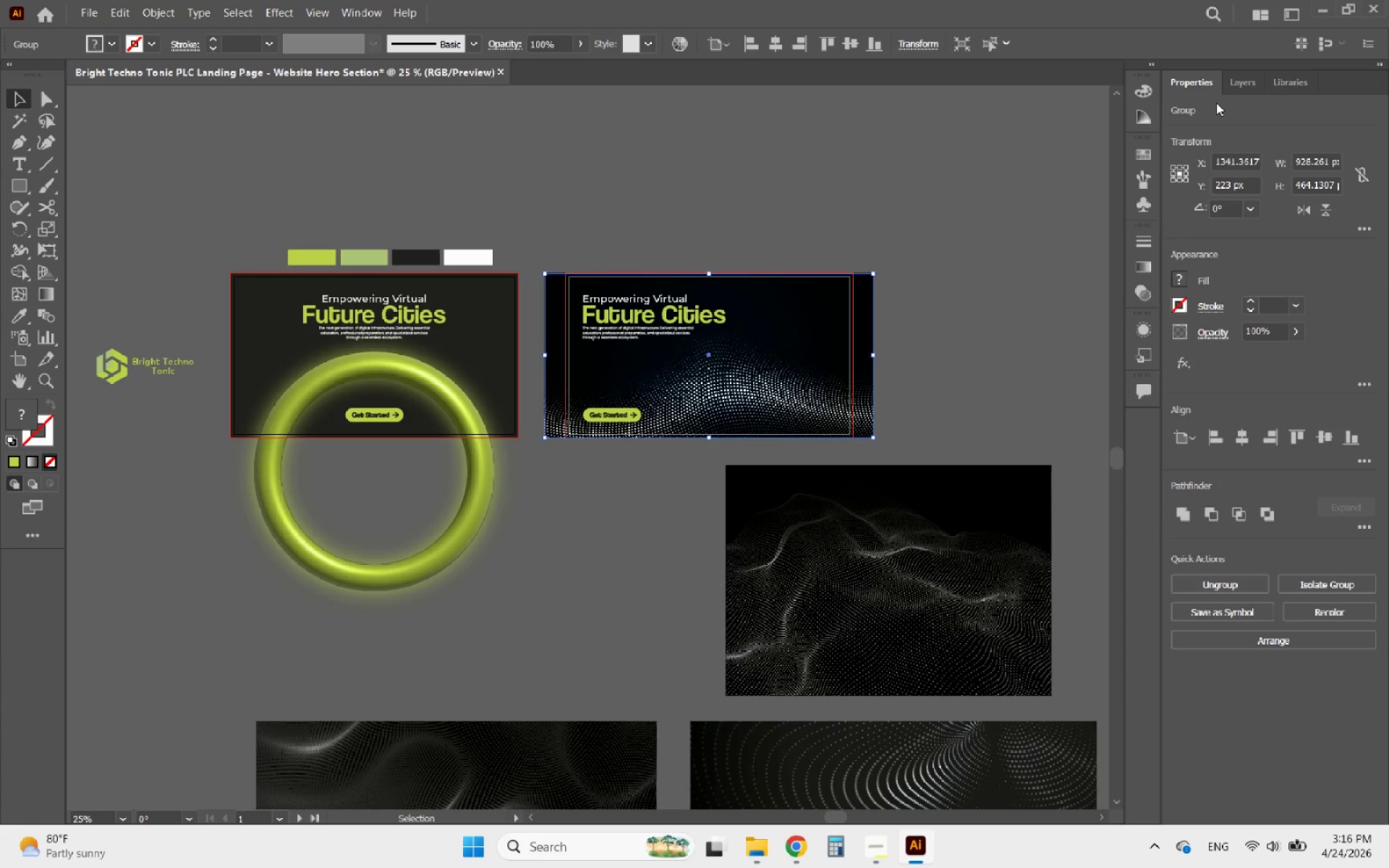 
left_click([1244, 75])
 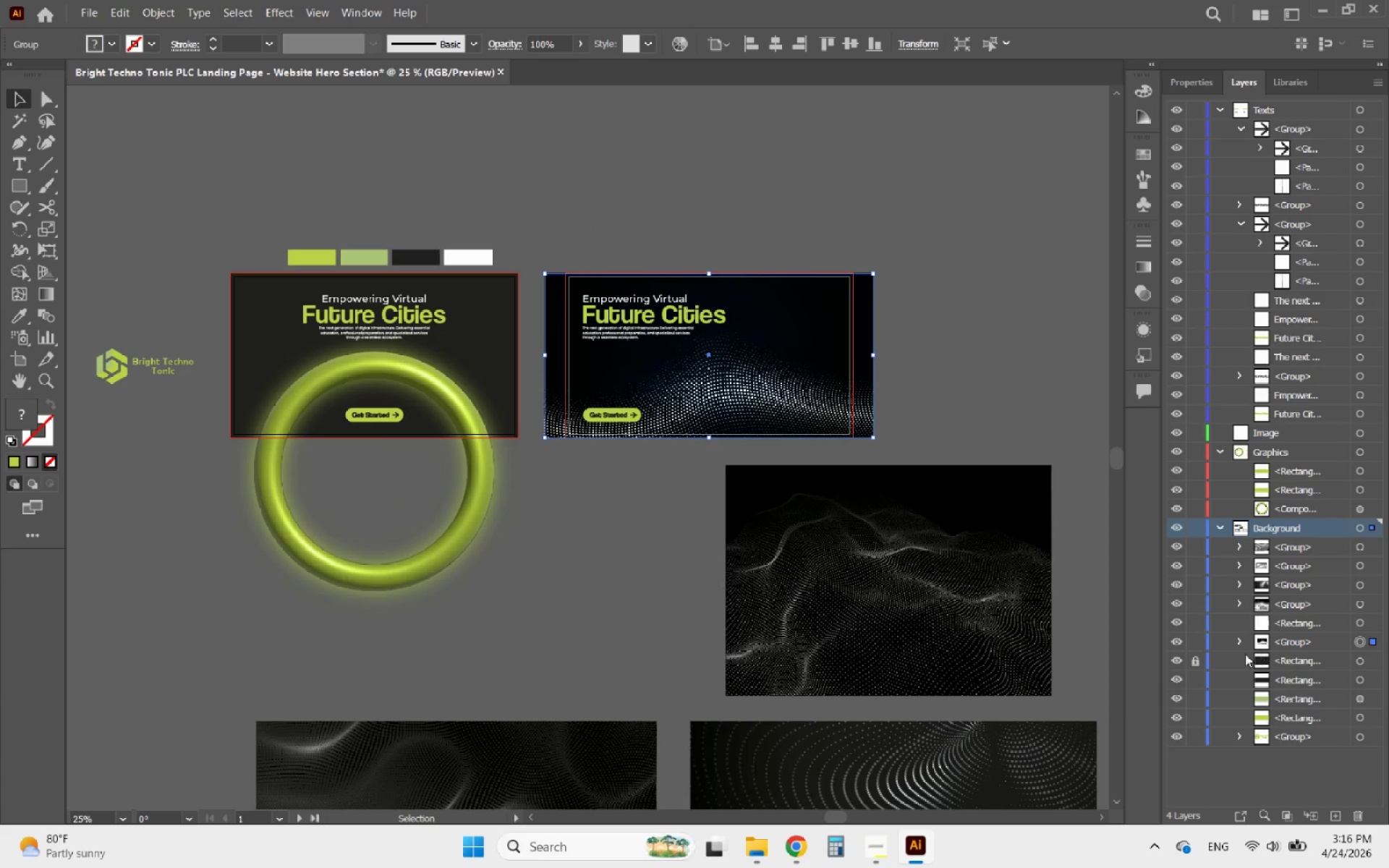 
left_click([1240, 642])
 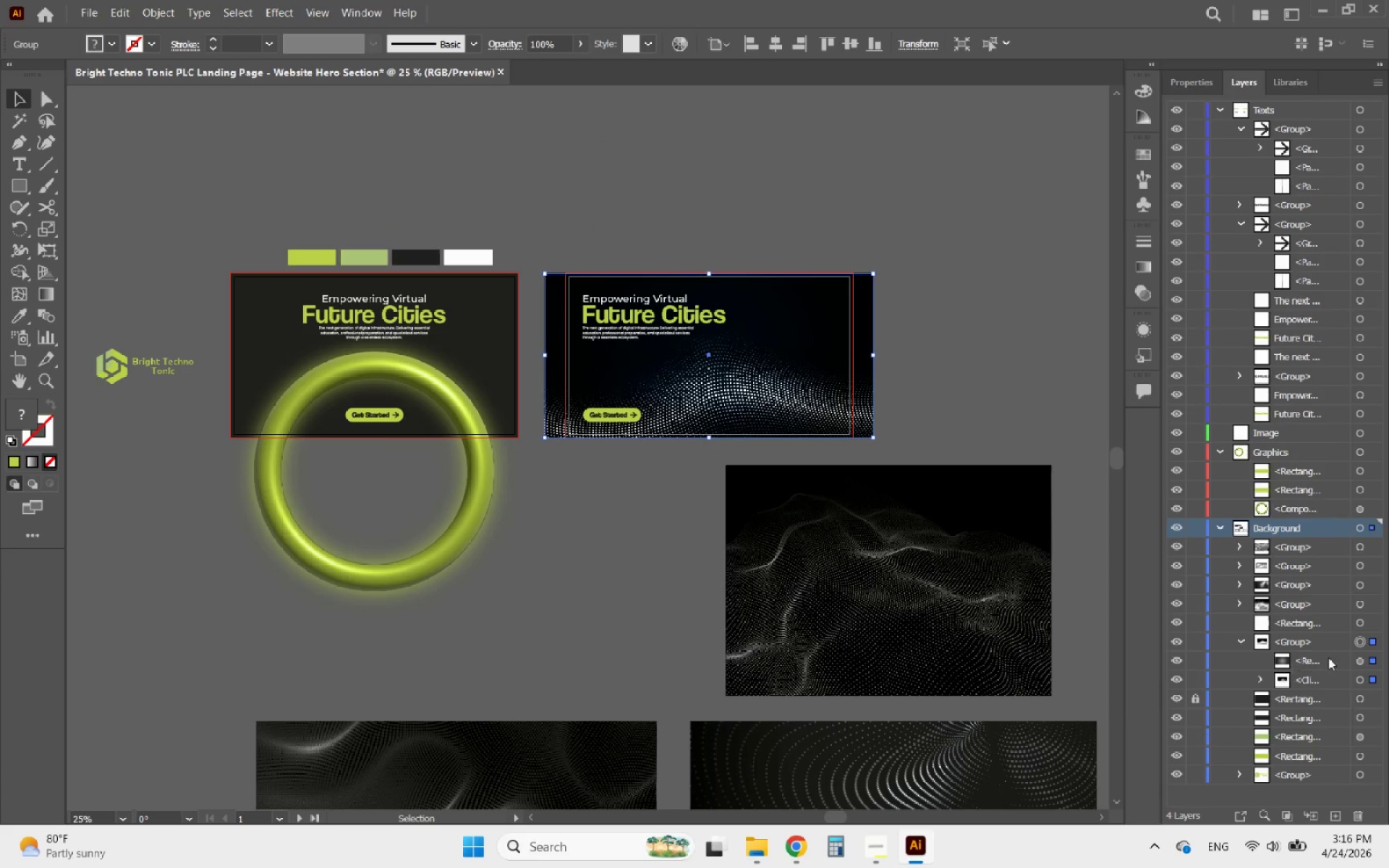 
left_click([1372, 658])
 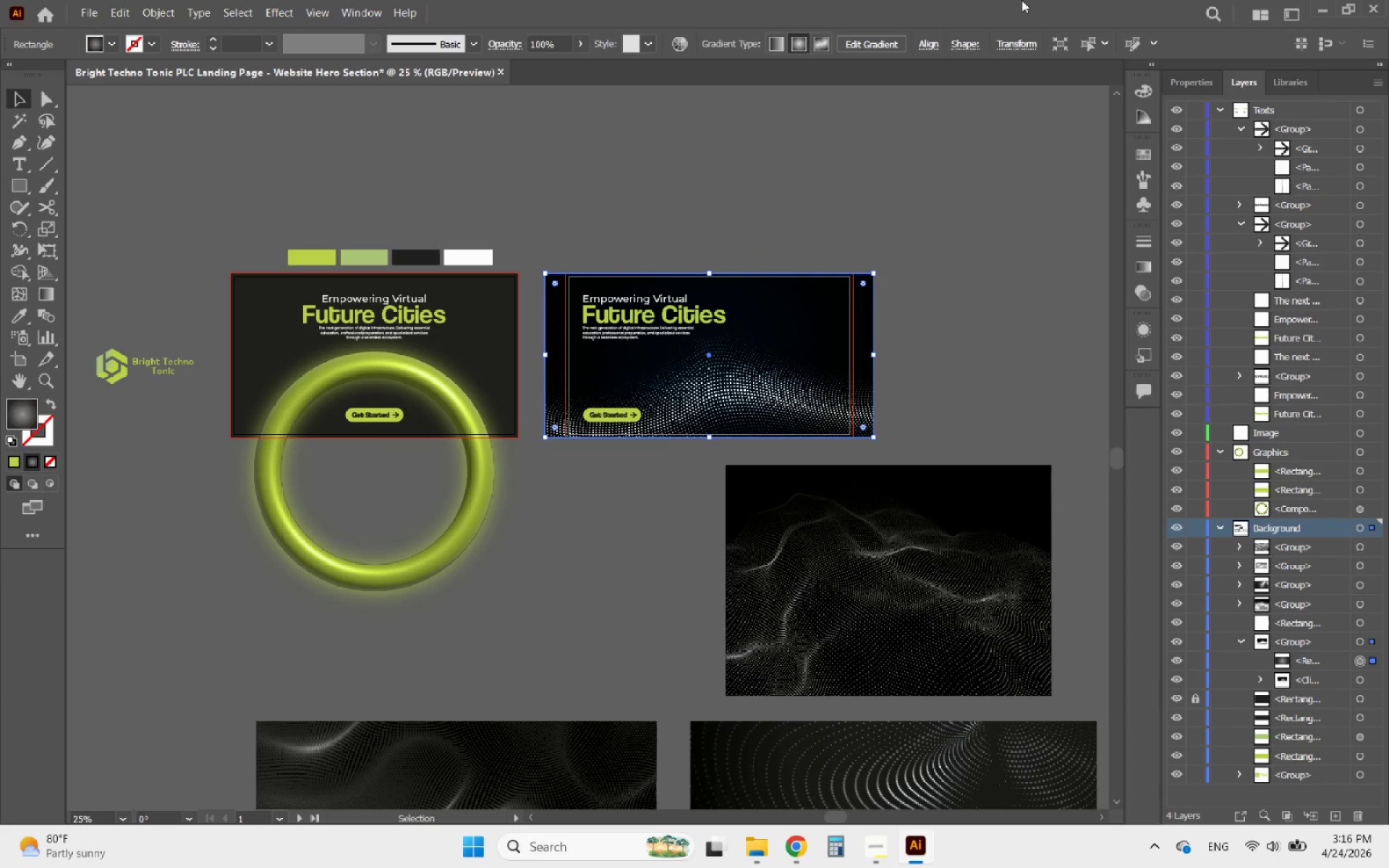 
left_click([1192, 84])
 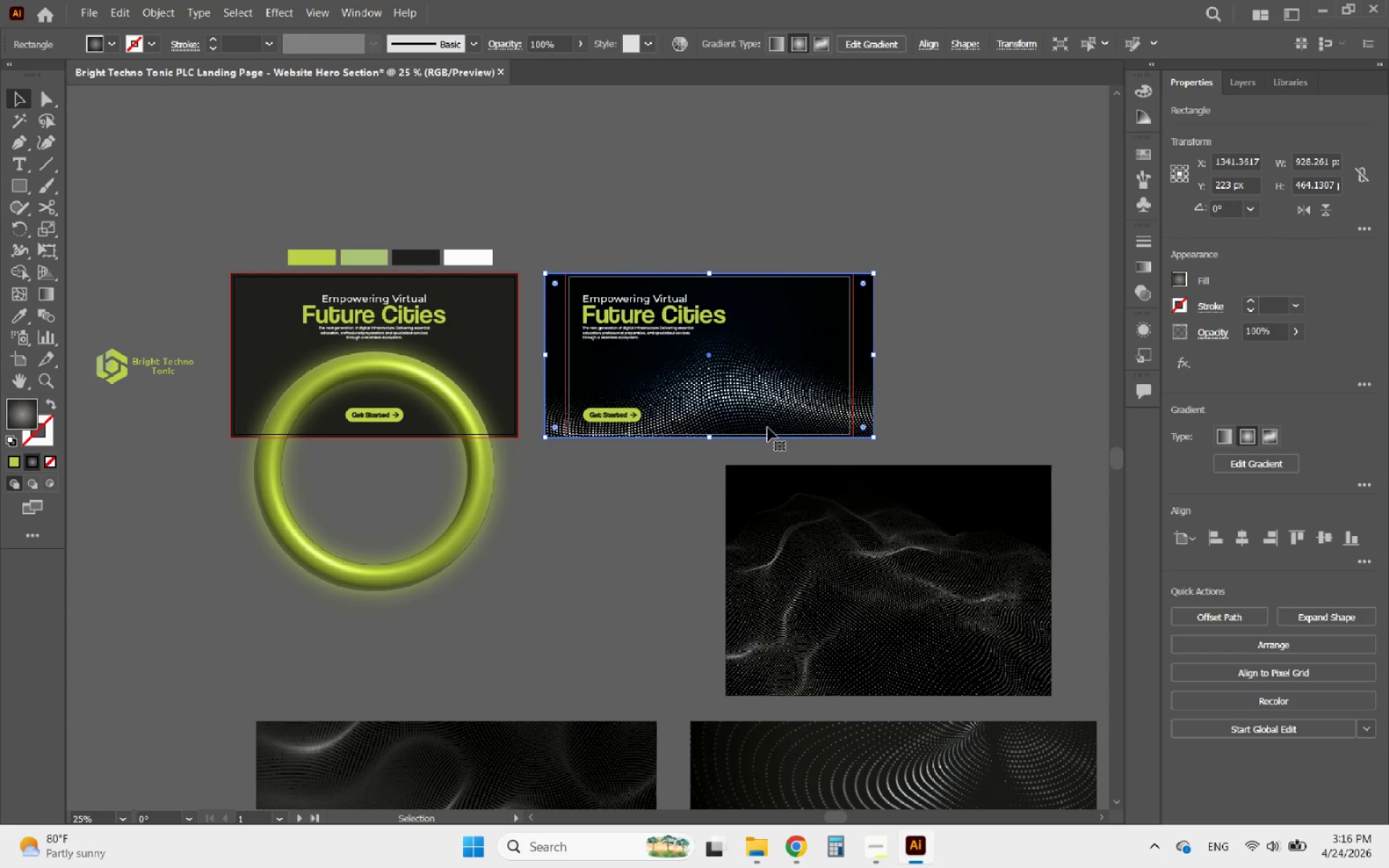 
left_click([1283, 460])
 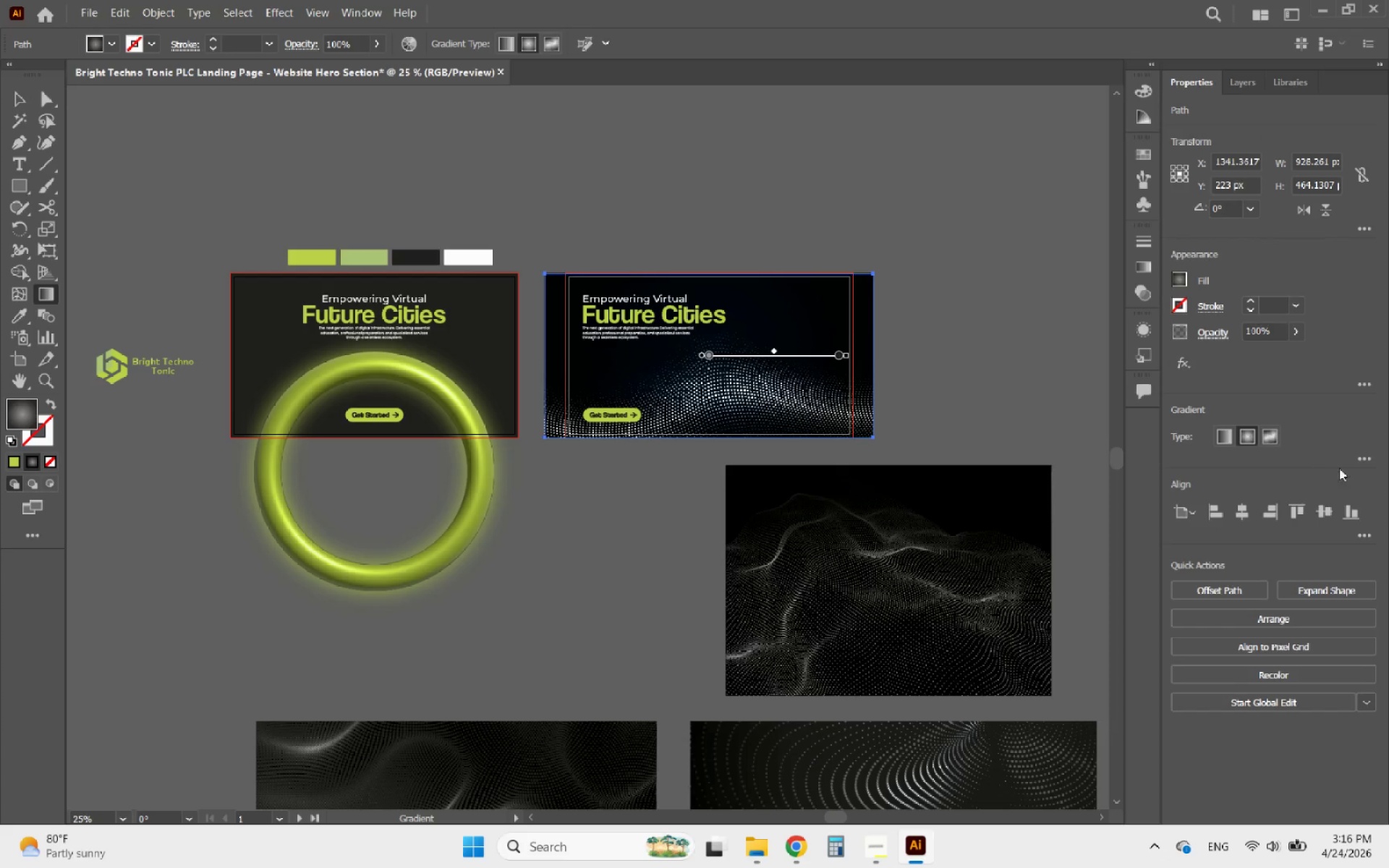 
left_click([1356, 458])
 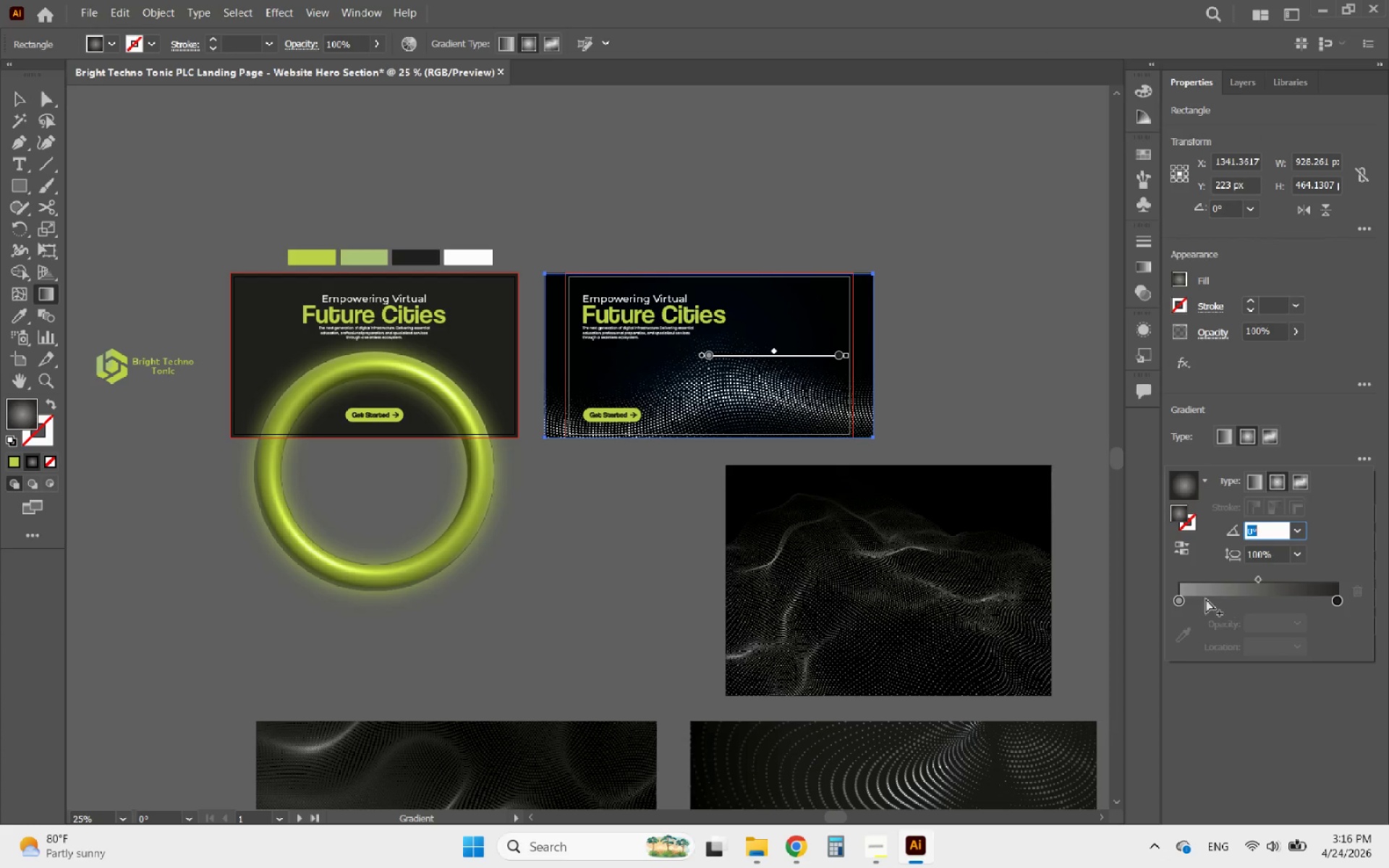 
left_click([1178, 603])
 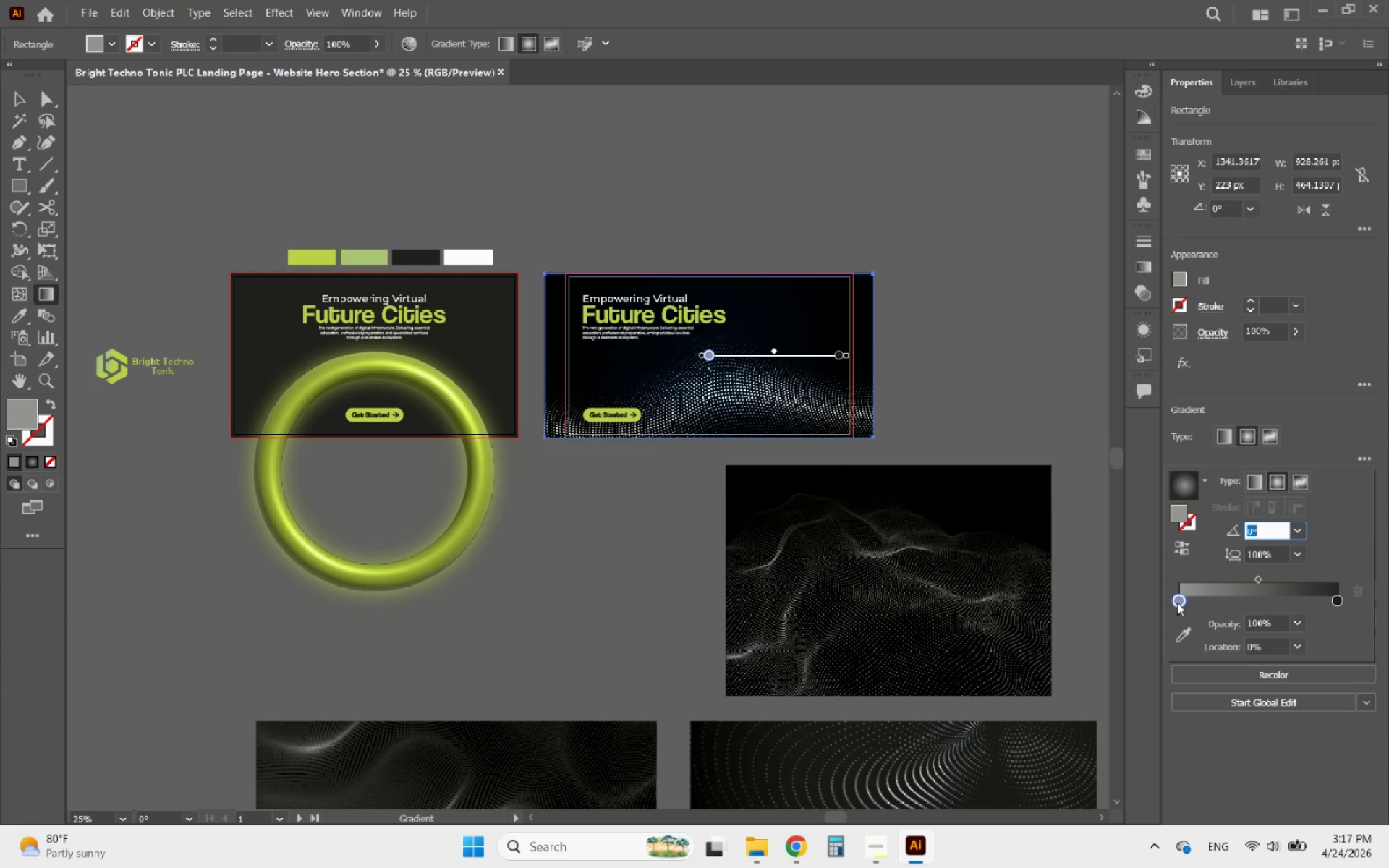 
double_click([1177, 603])
 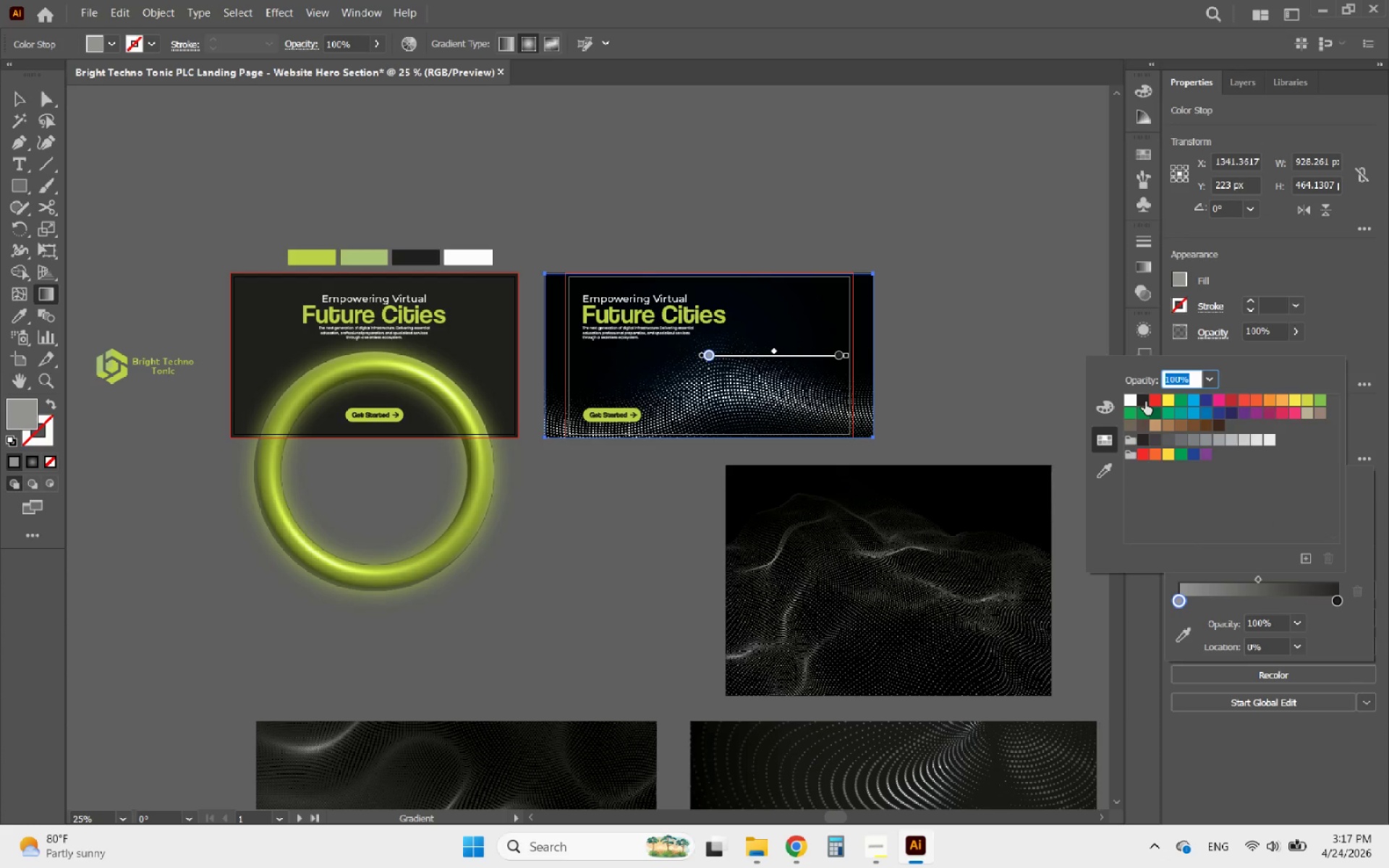 
left_click([1333, 601])
 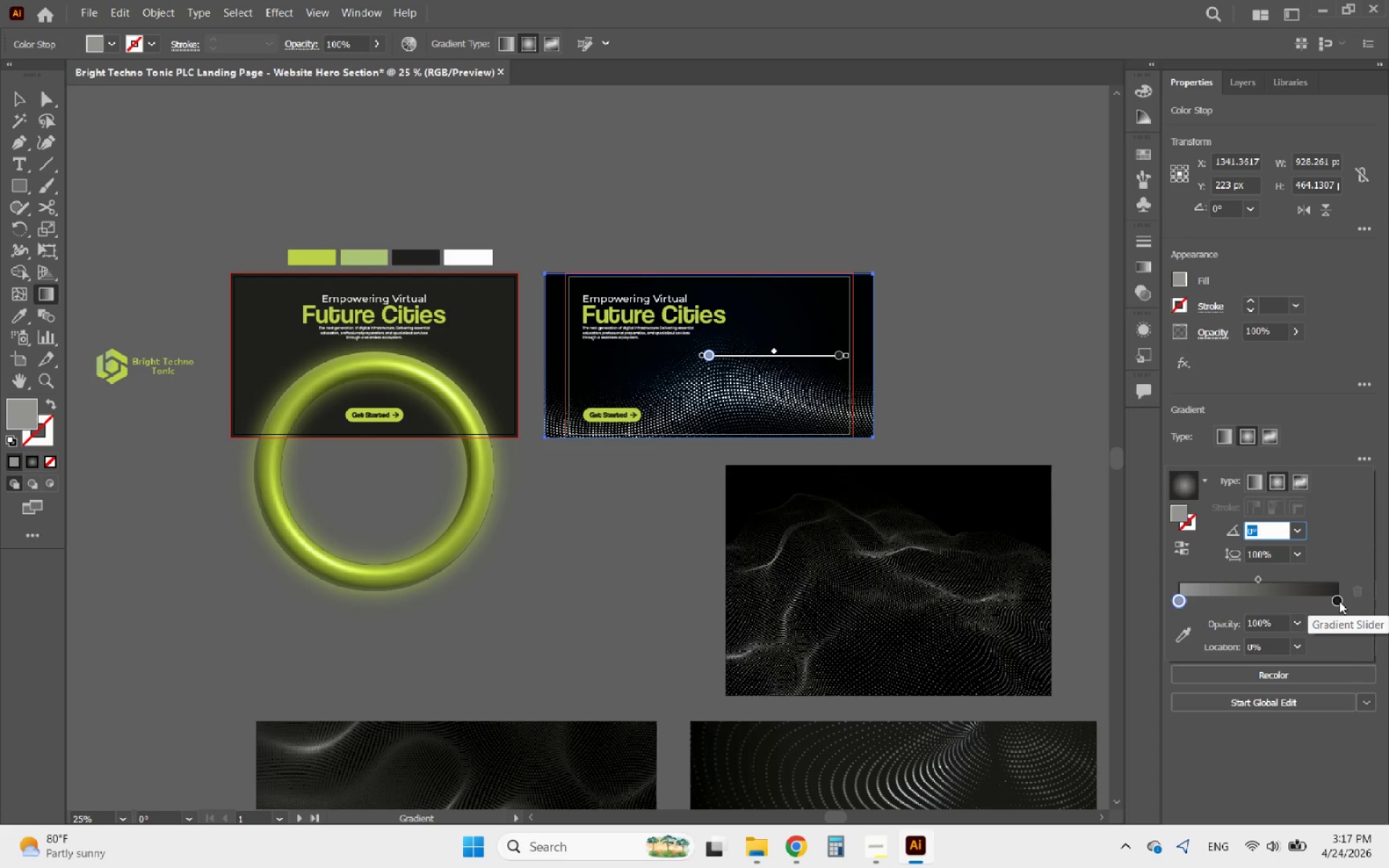 
double_click([1339, 601])
 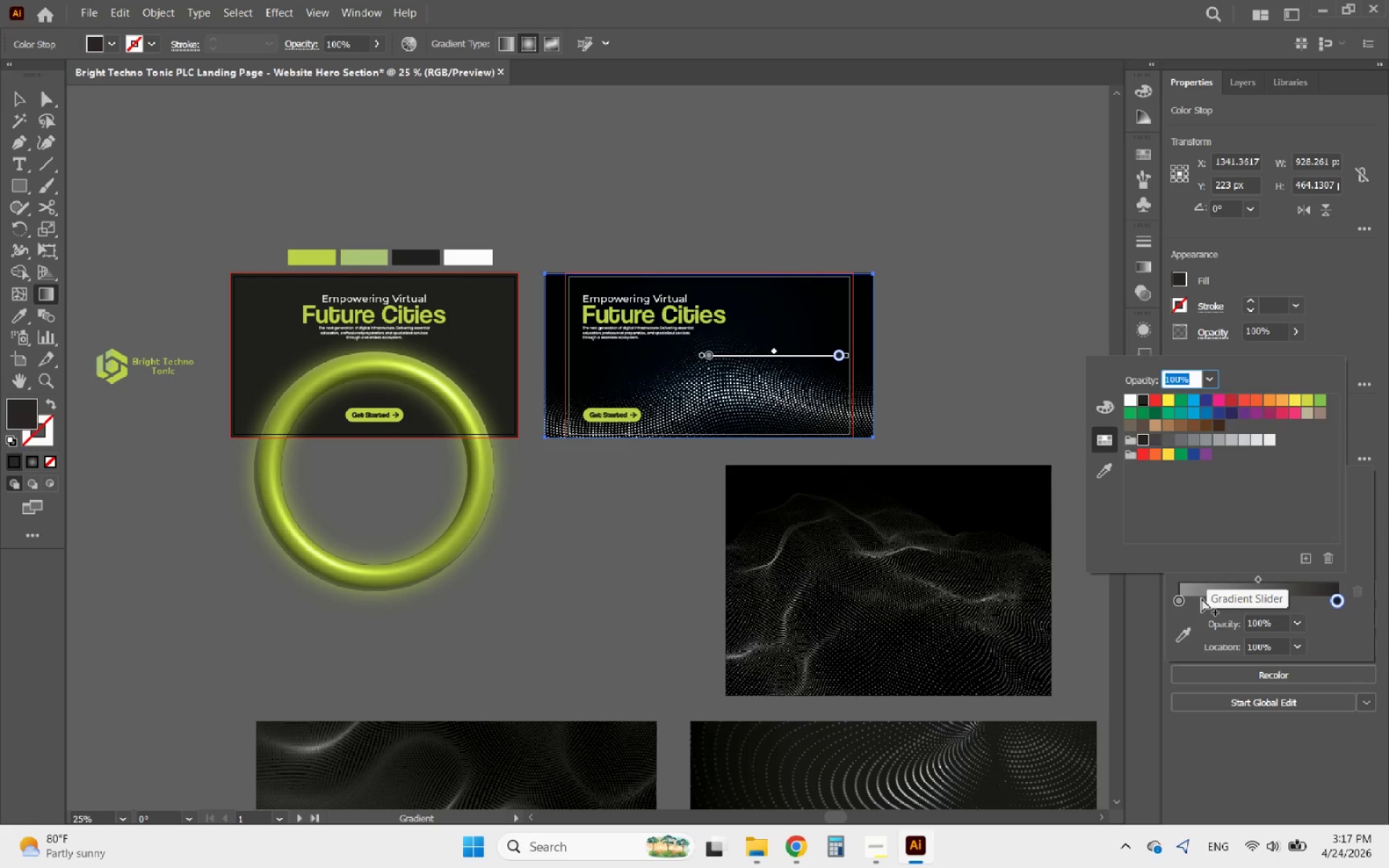 
double_click([1183, 602])
 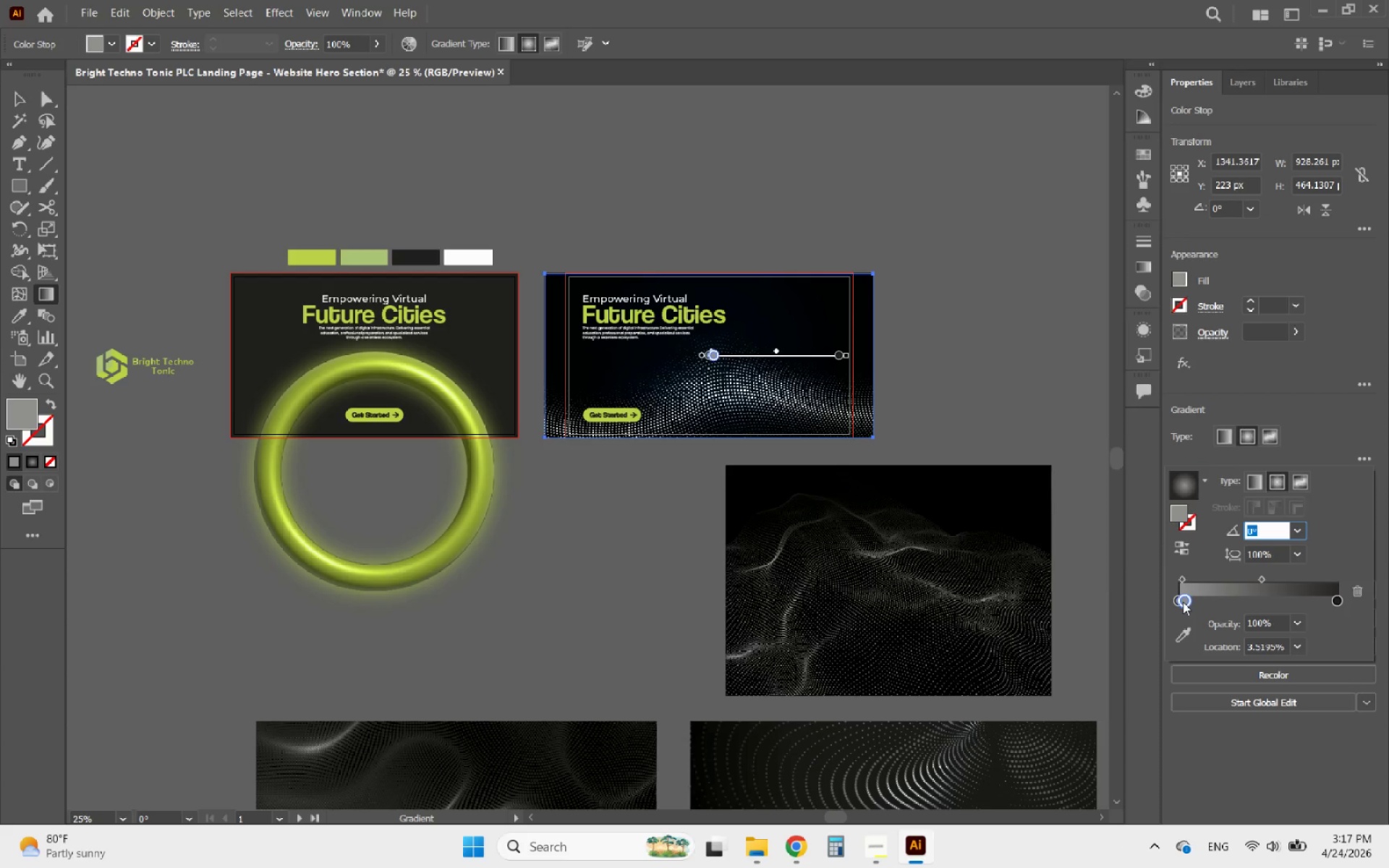 
left_click_drag(start_coordinate=[1183, 601], to_coordinate=[1219, 597])
 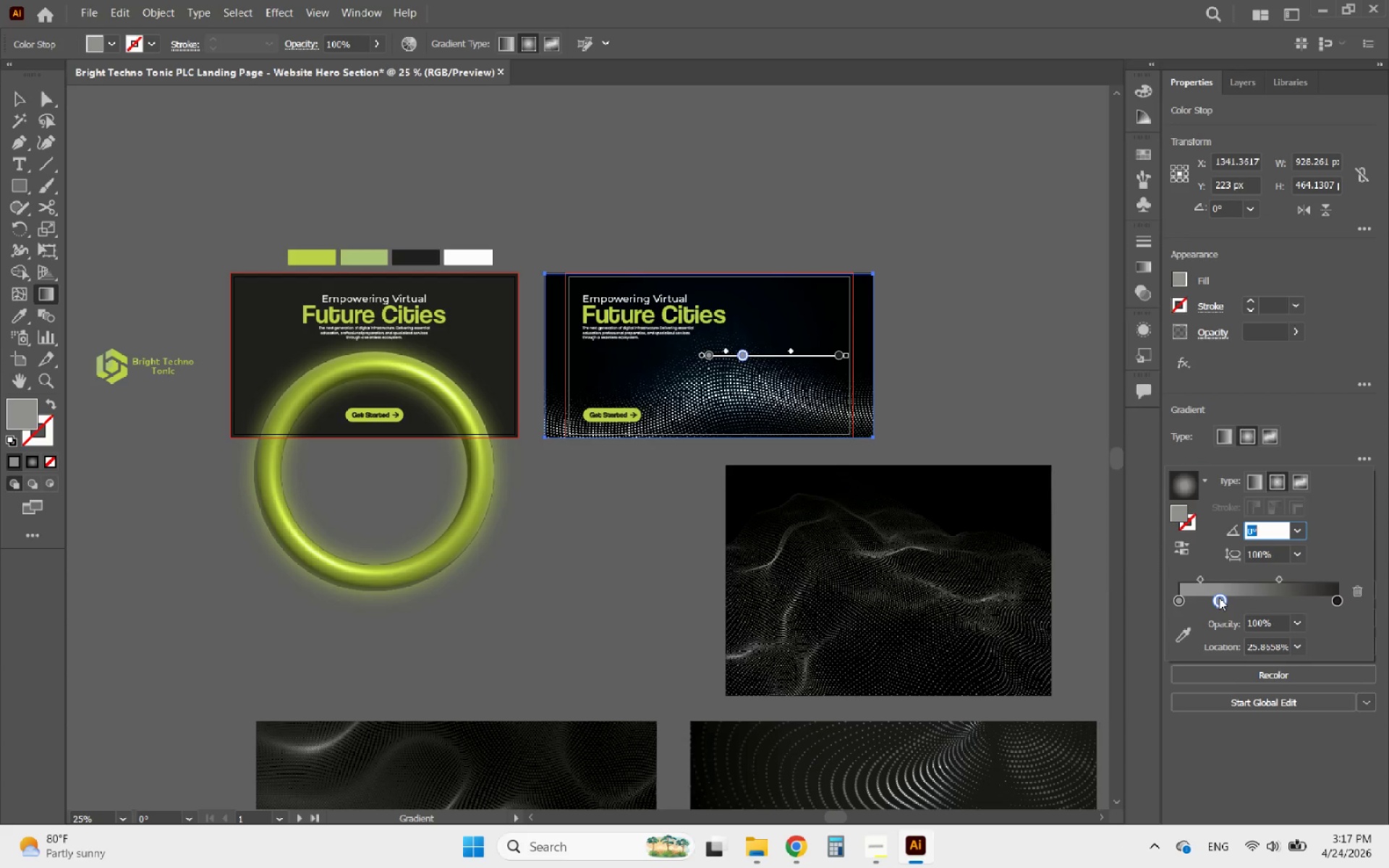 
key(Delete)
 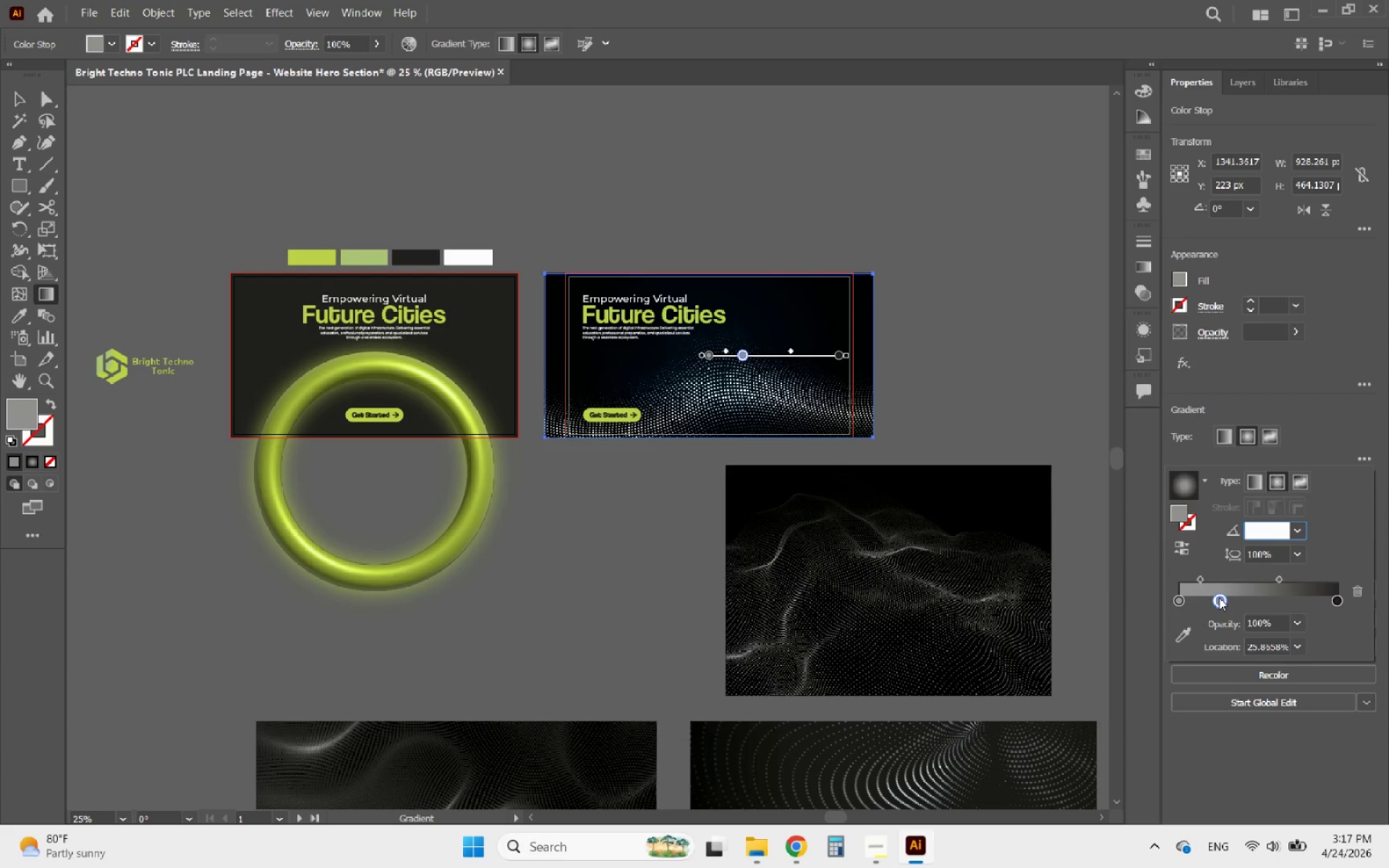 
left_click([1219, 597])
 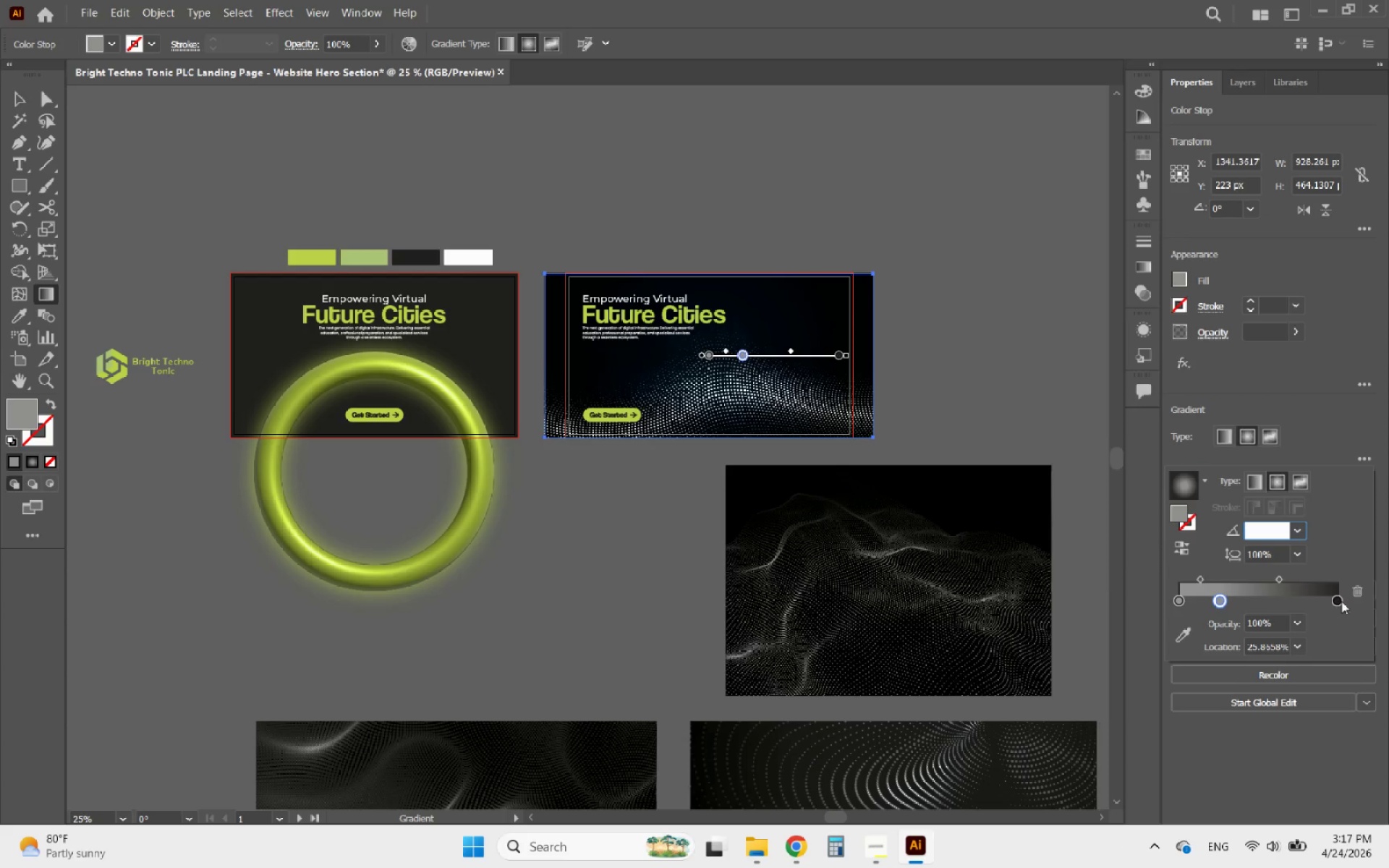 
left_click([1355, 593])
 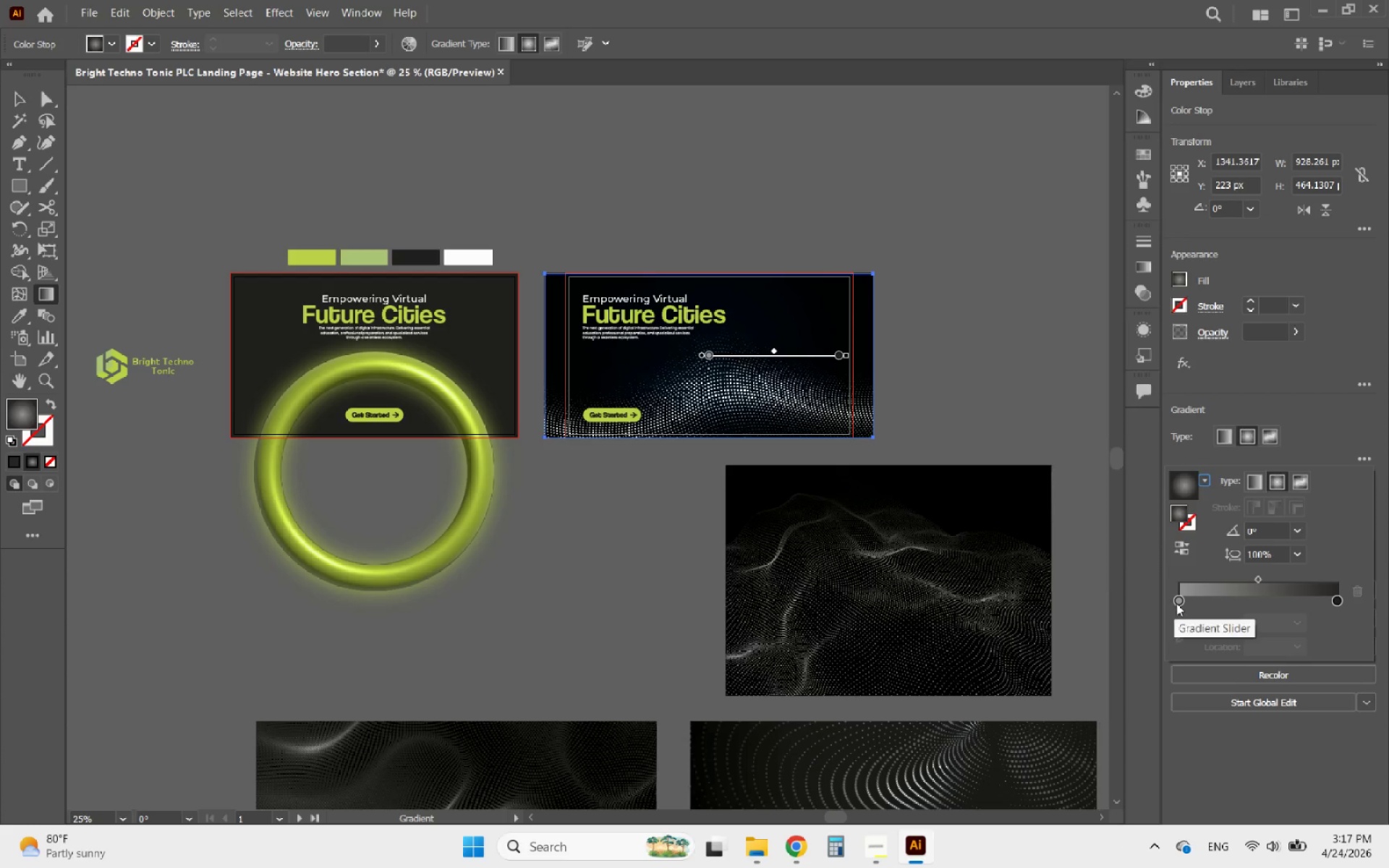 
left_click([1180, 602])
 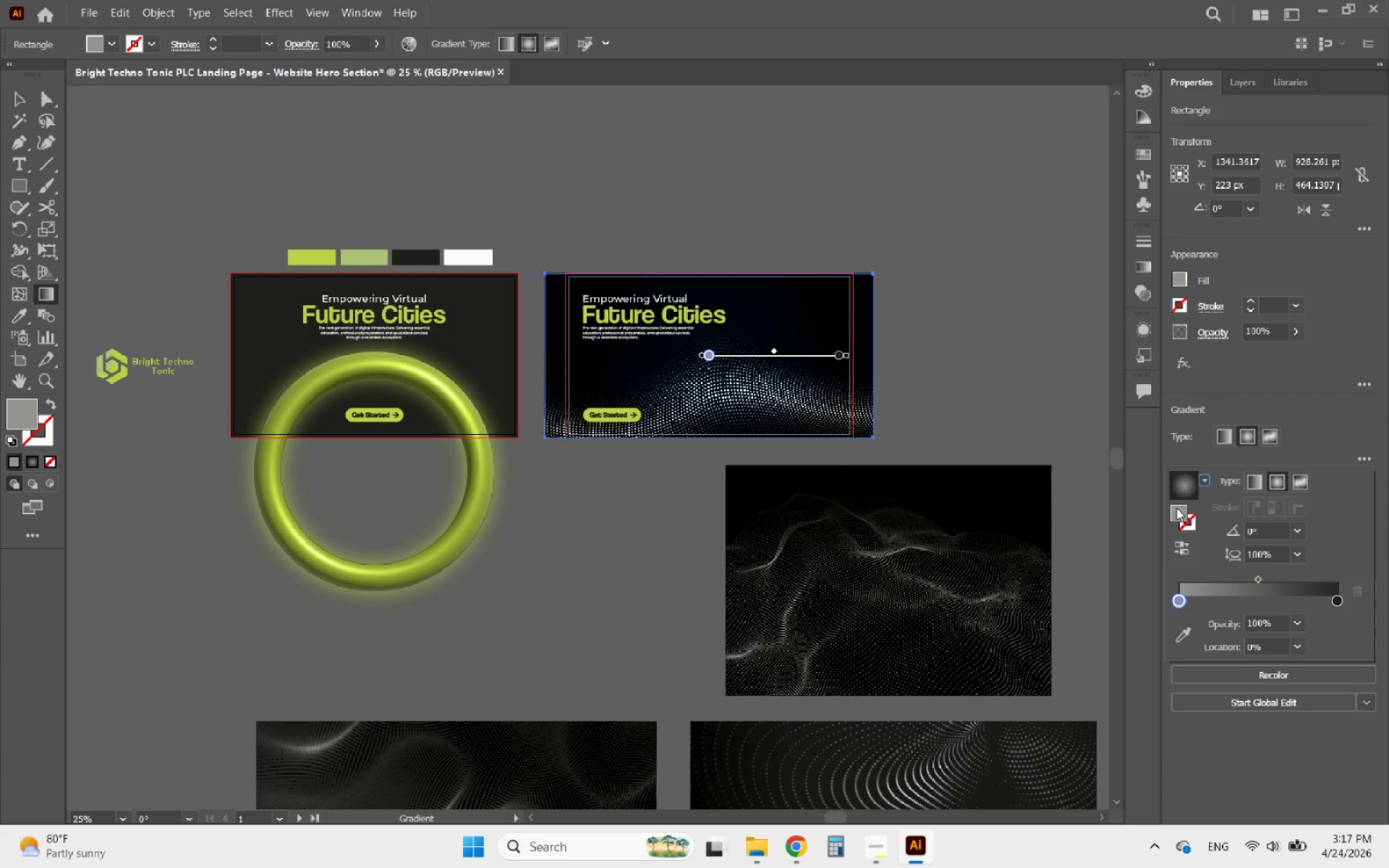 
left_click([1176, 508])
 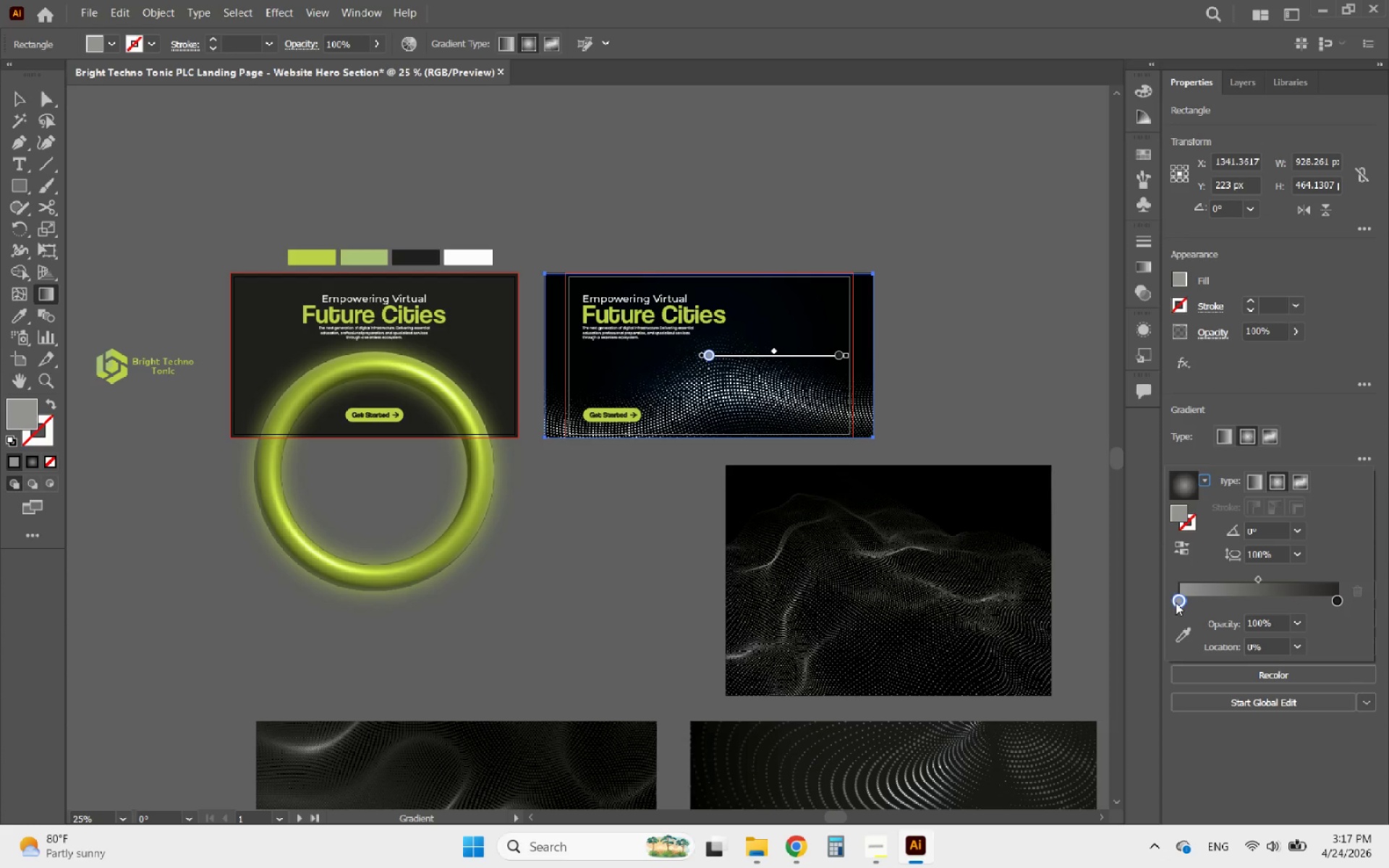 
left_click([1174, 594])
 